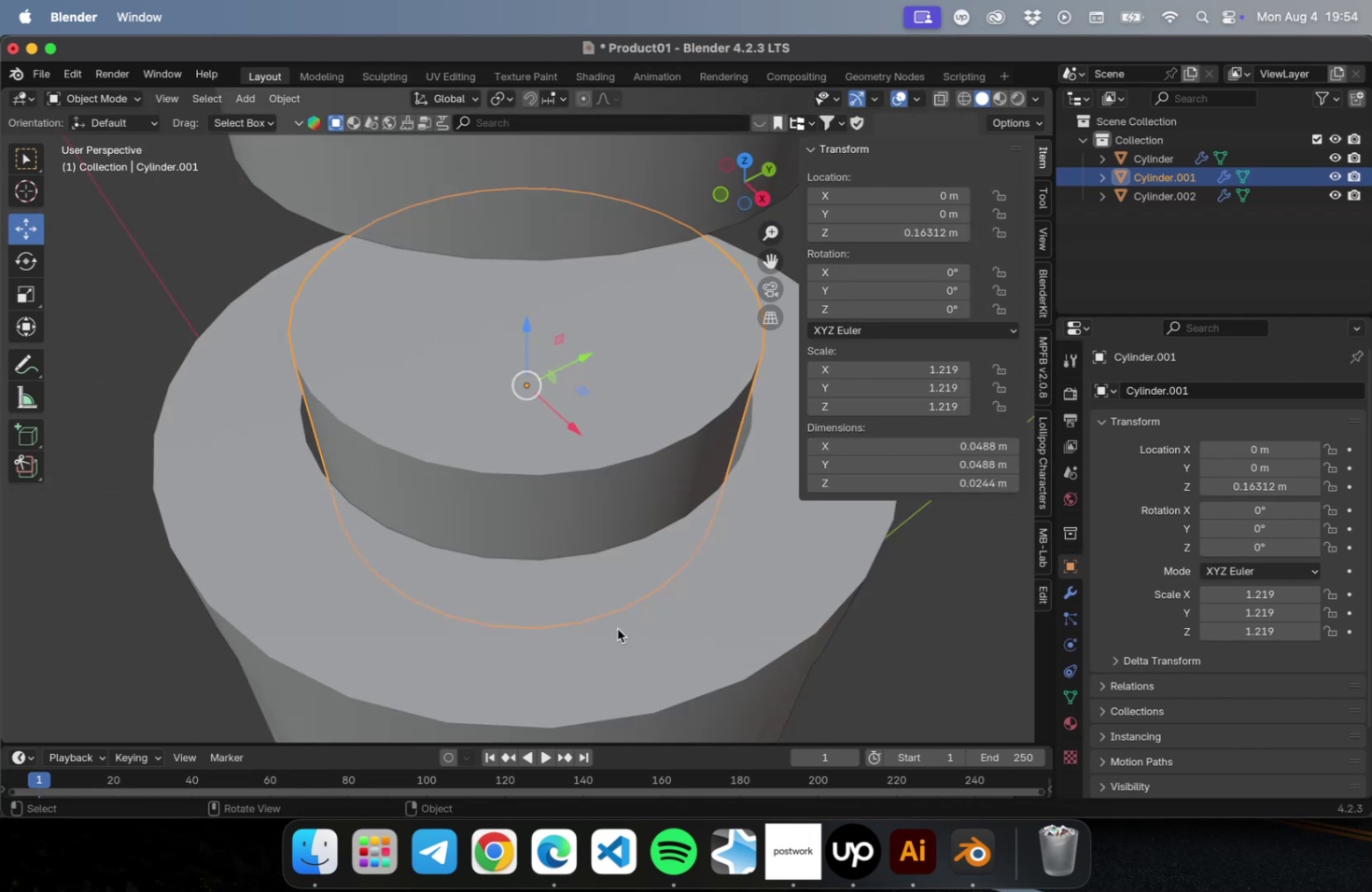 
key(Meta+Z)
 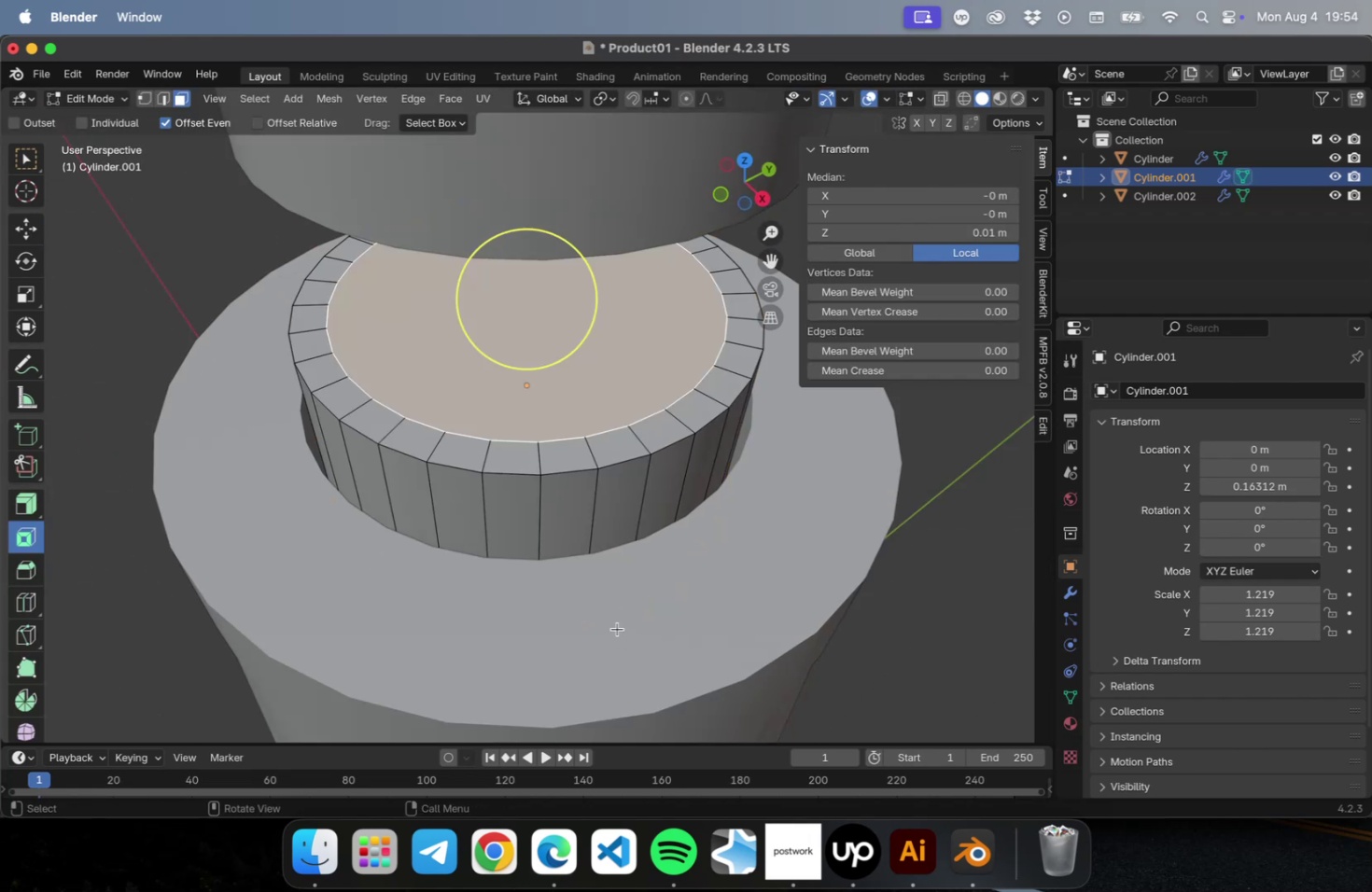 
key(Meta+CommandLeft)
 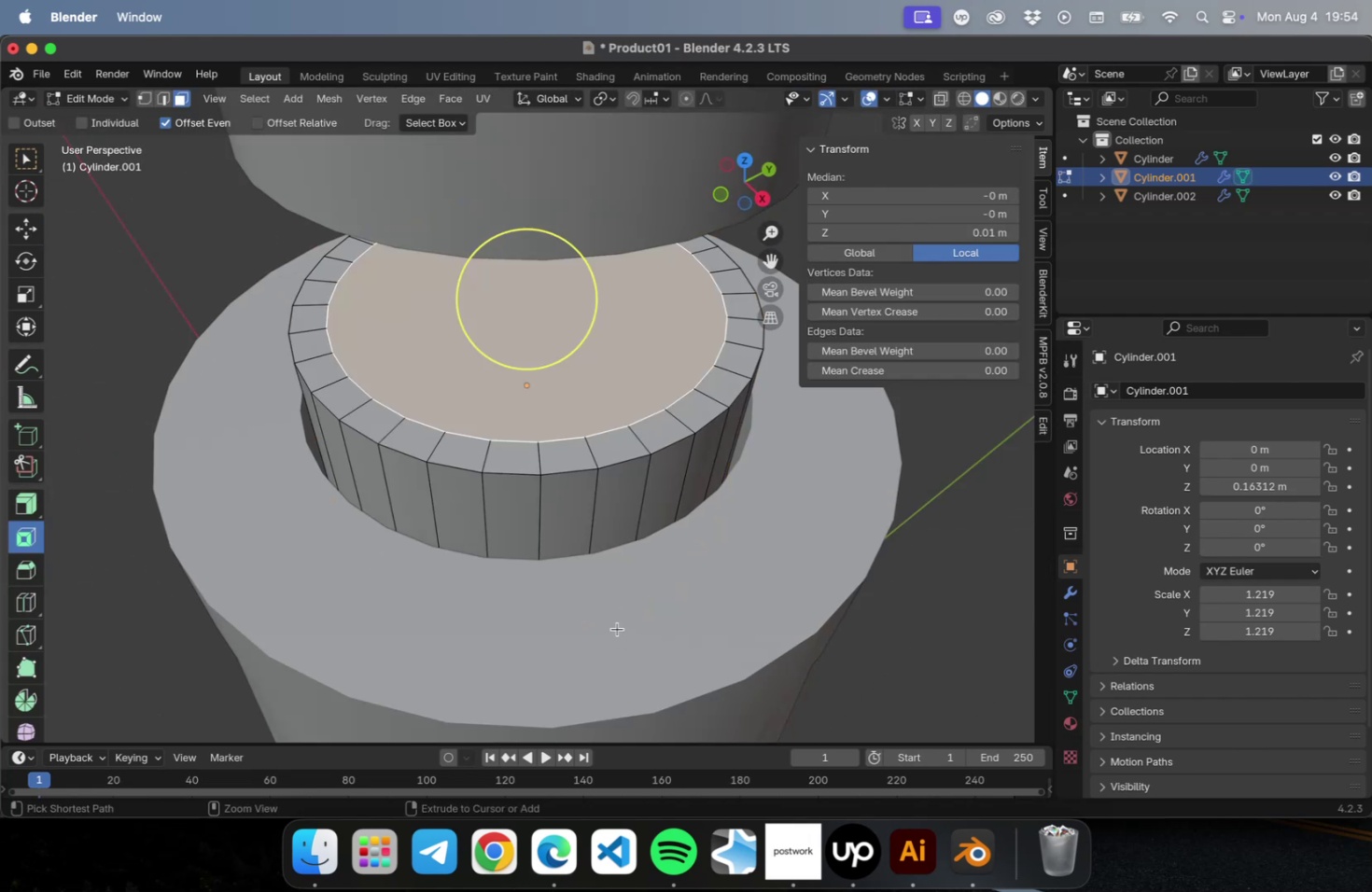 
key(Meta+Z)
 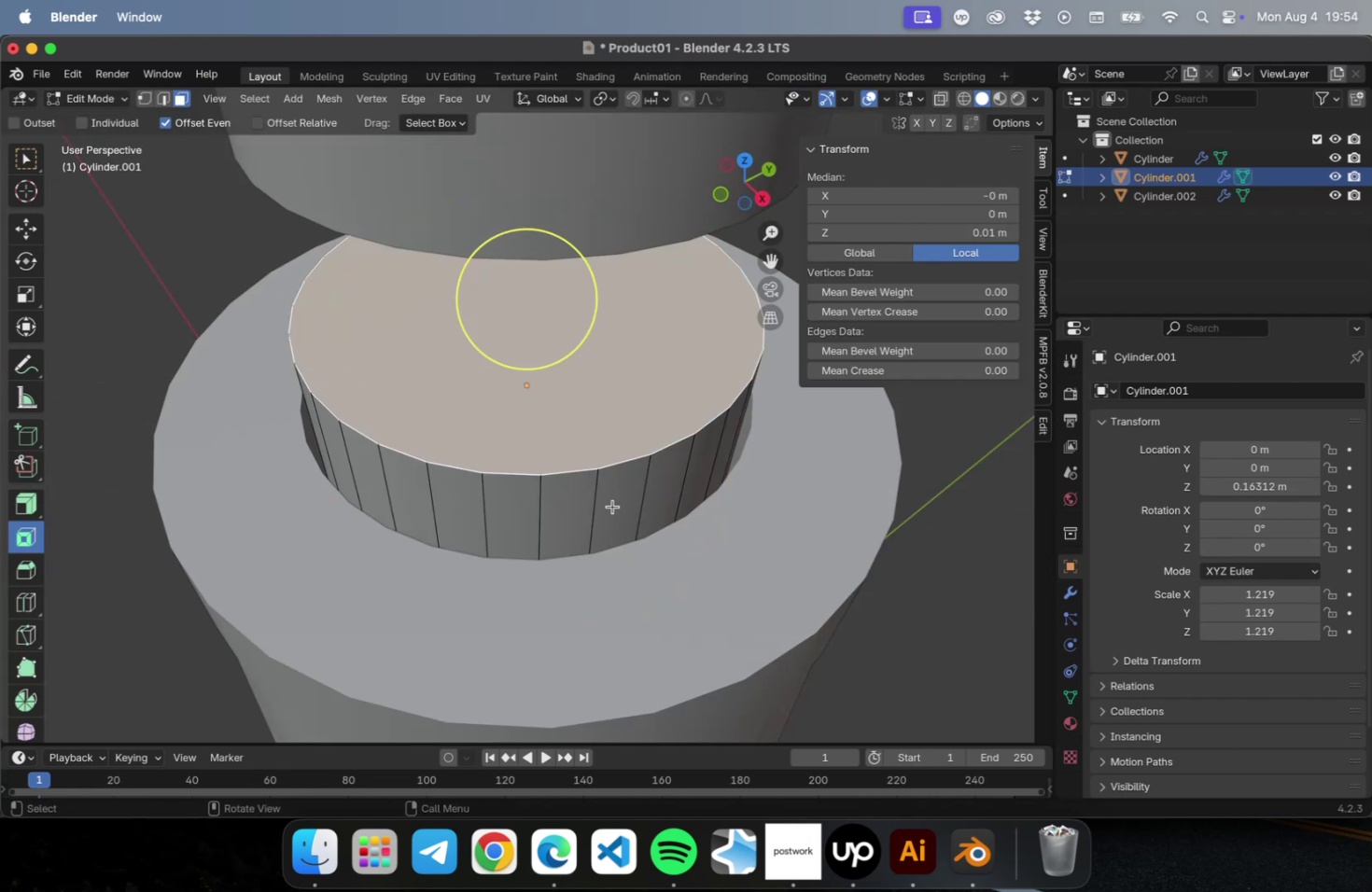 
key(NumLock)
 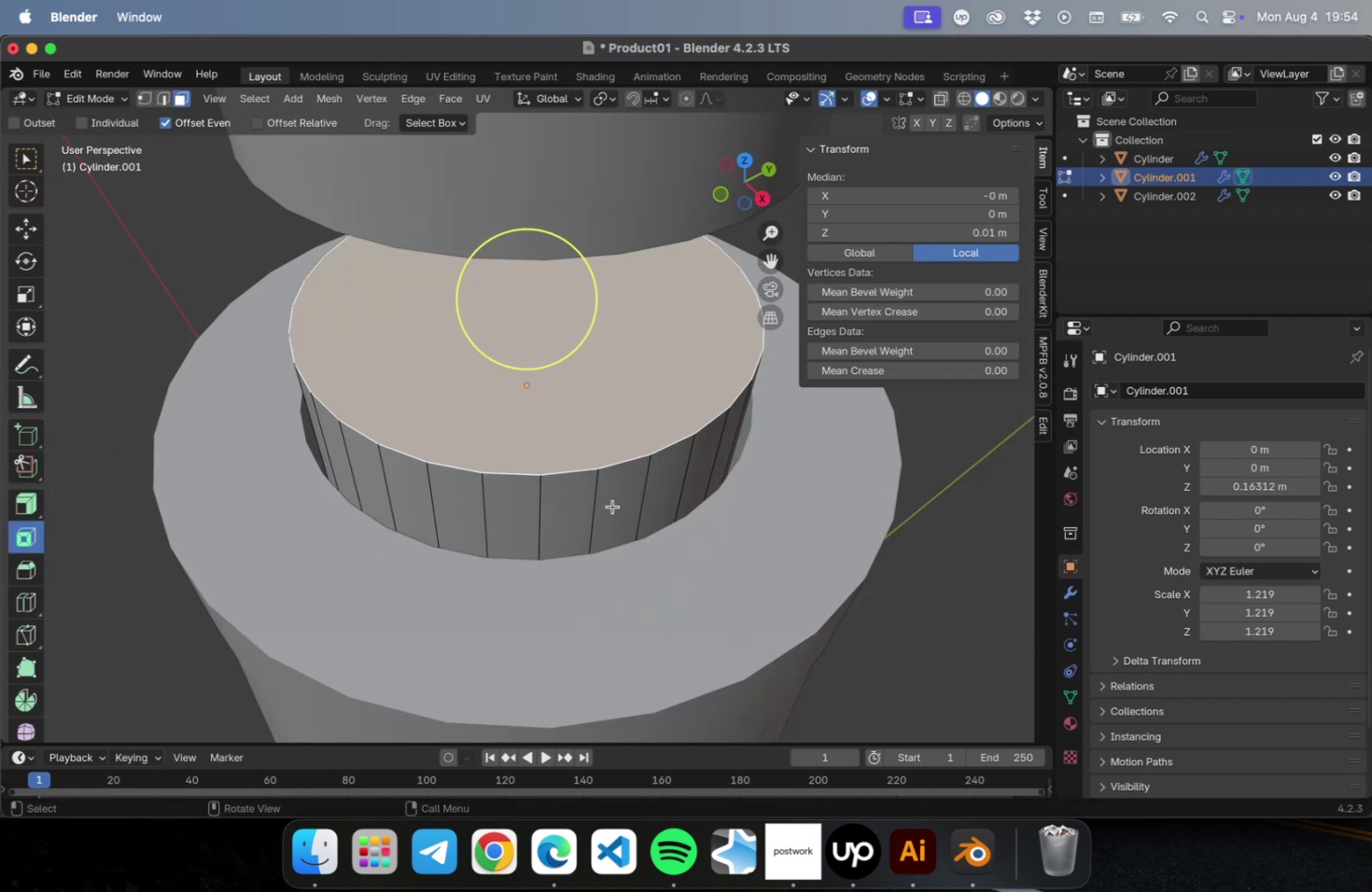 
key(NumpadDivide)
 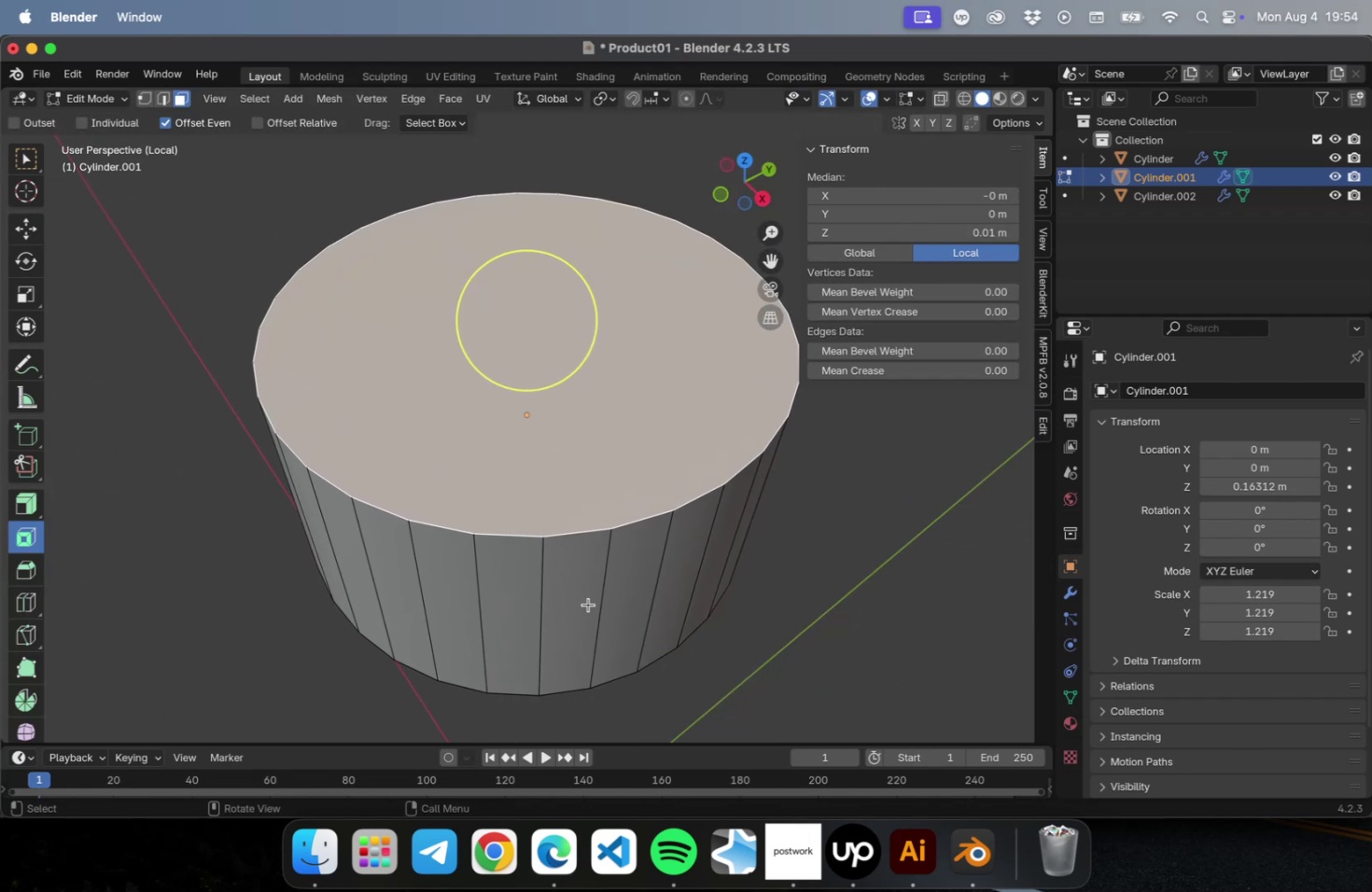 
hold_key(key=ShiftLeft, duration=0.31)
left_click([556, 443])
 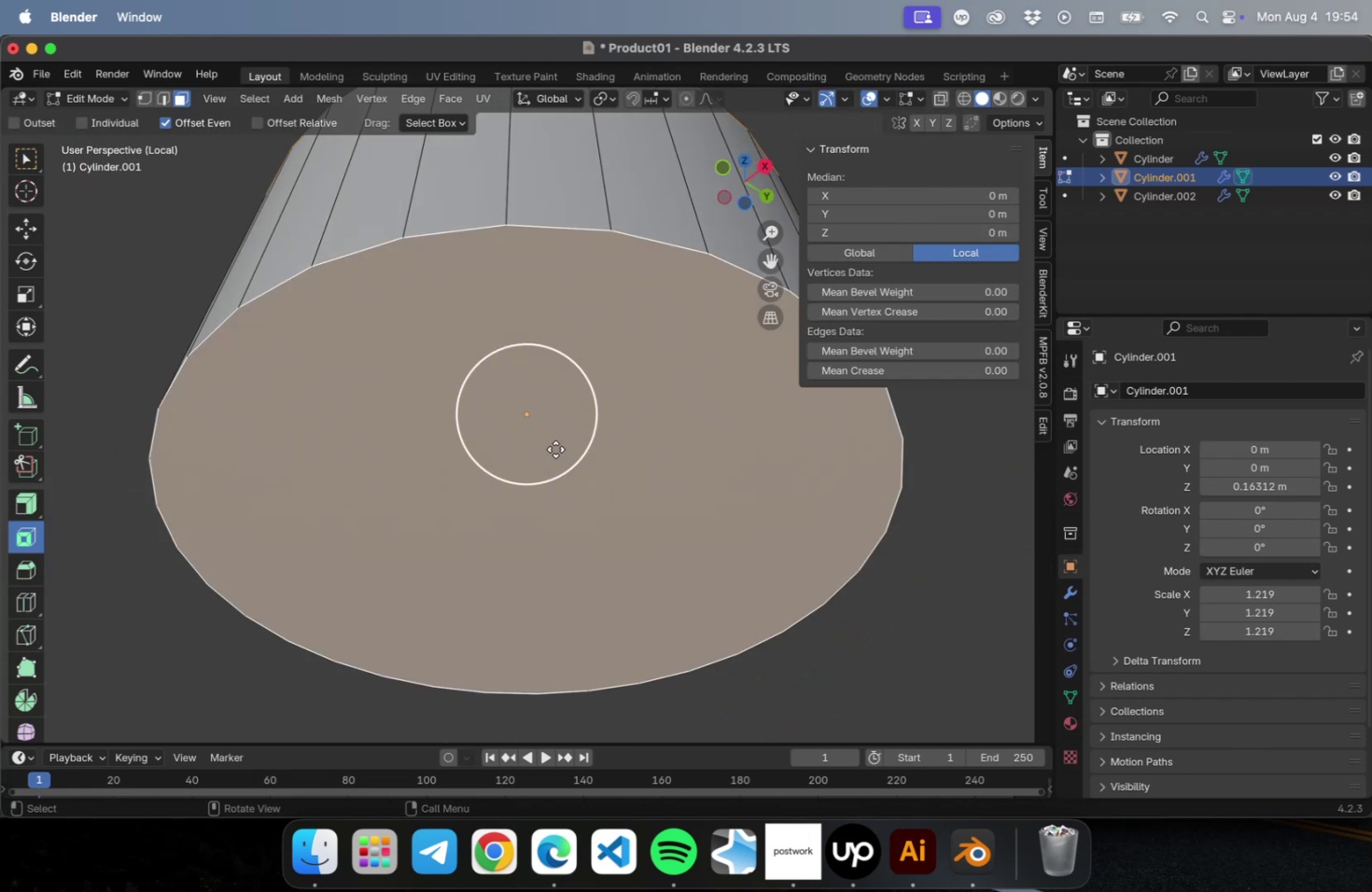 
scroll: coordinate [556, 453], scroll_direction: down, amount: 2.0
 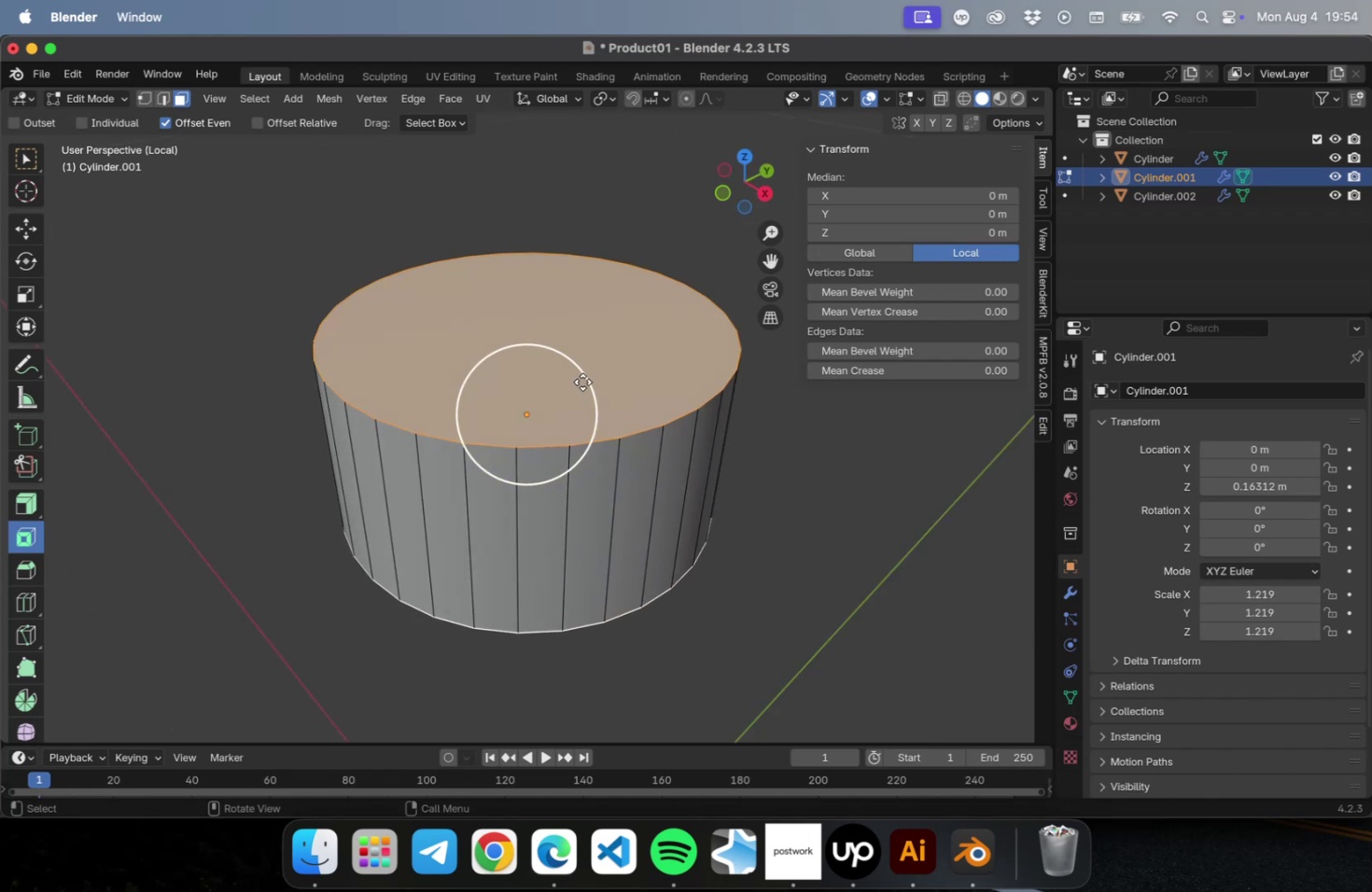 
left_click_drag(start_coordinate=[586, 382], to_coordinate=[558, 390])
 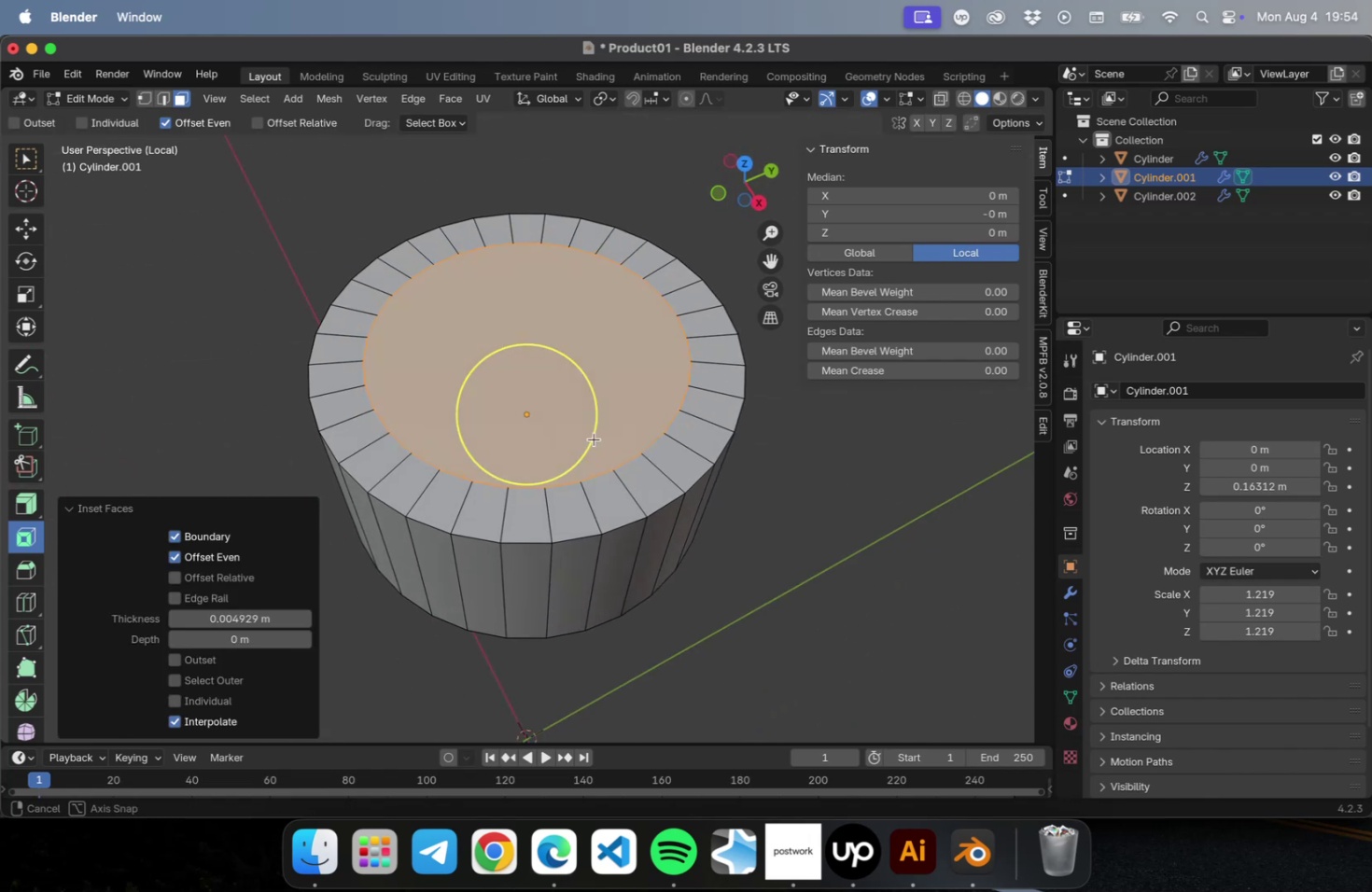 
key(S)
 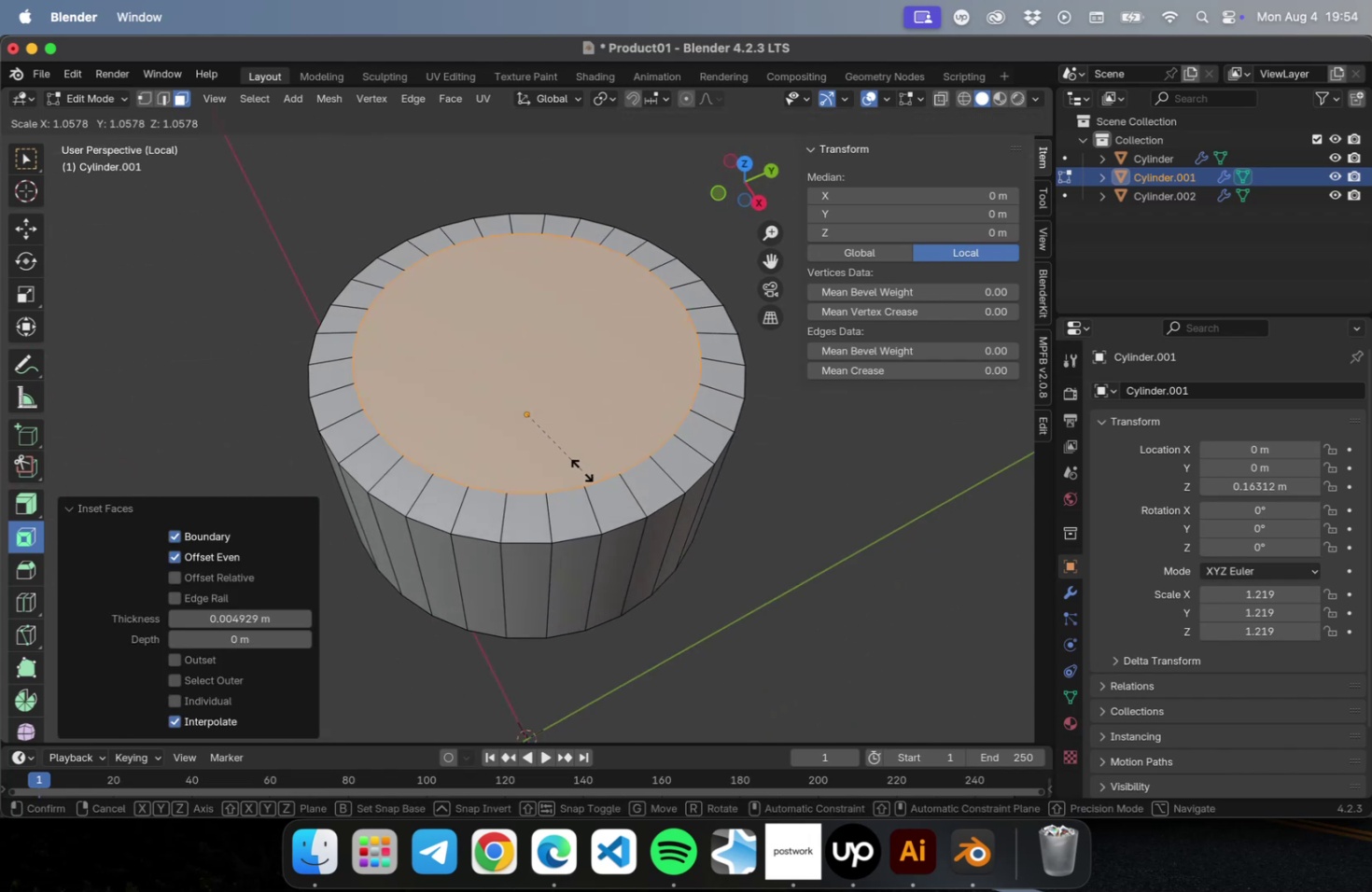 
left_click([581, 469])
 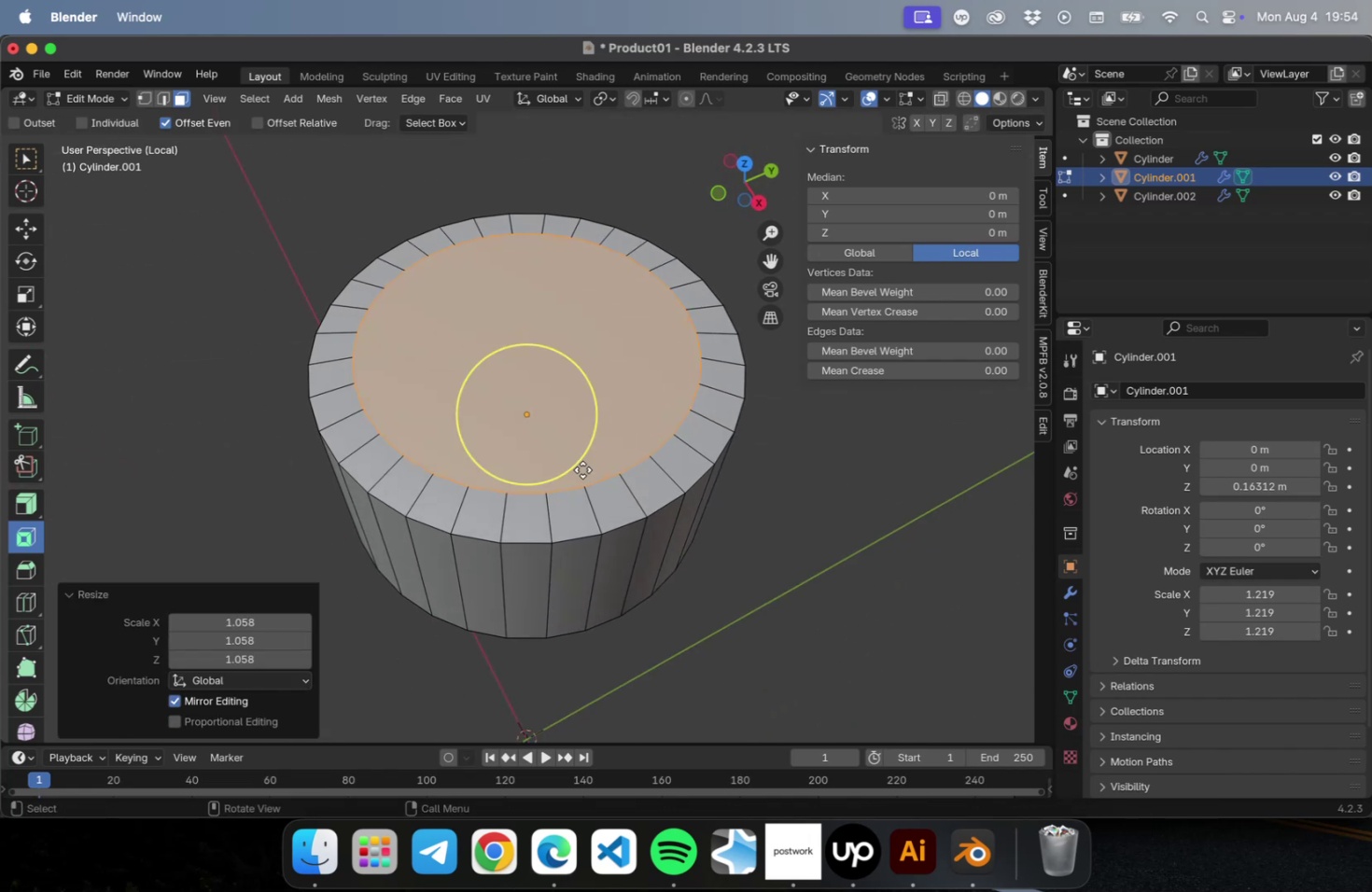 
right_click([629, 426])
 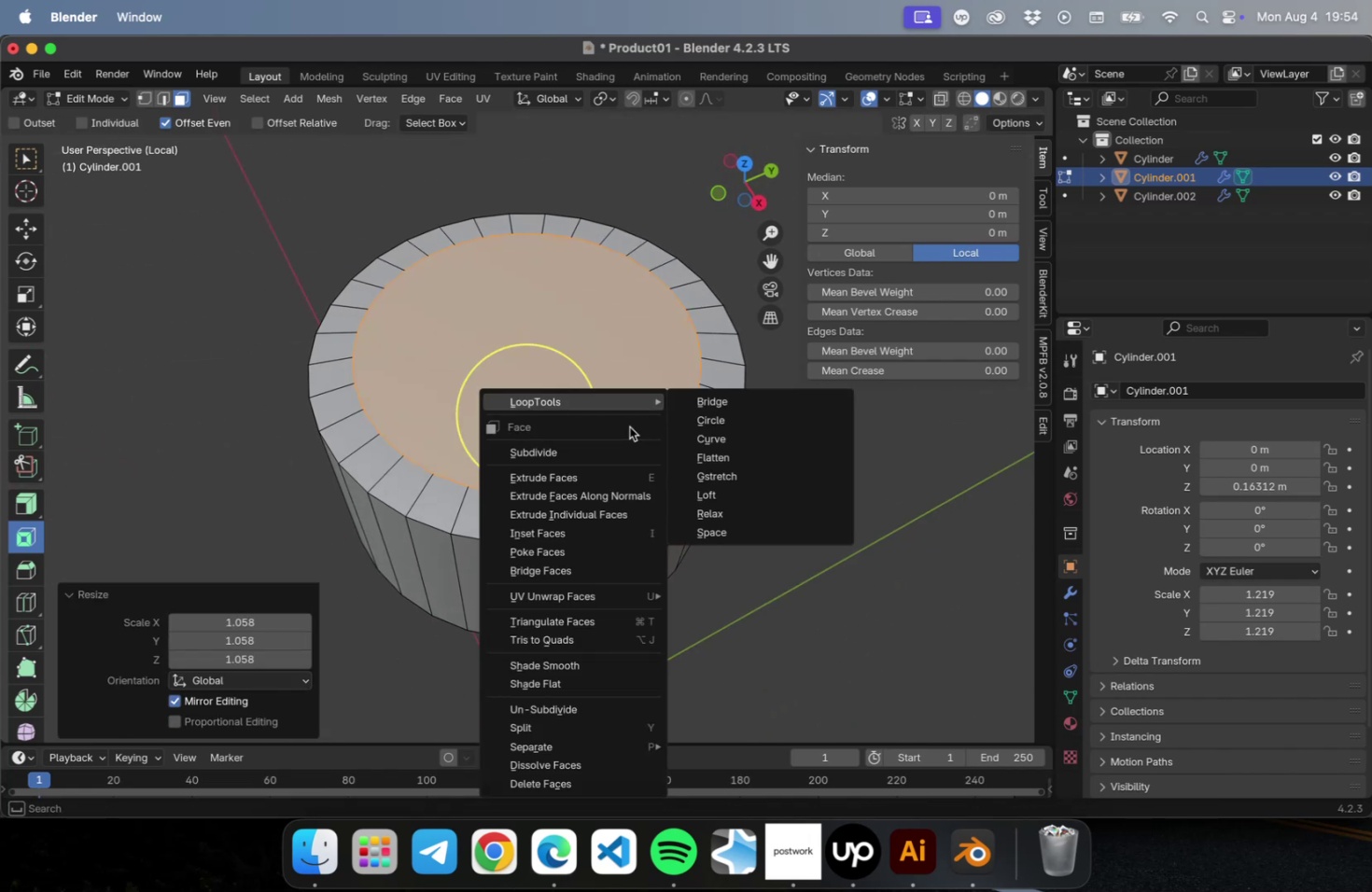 
key(Escape)
 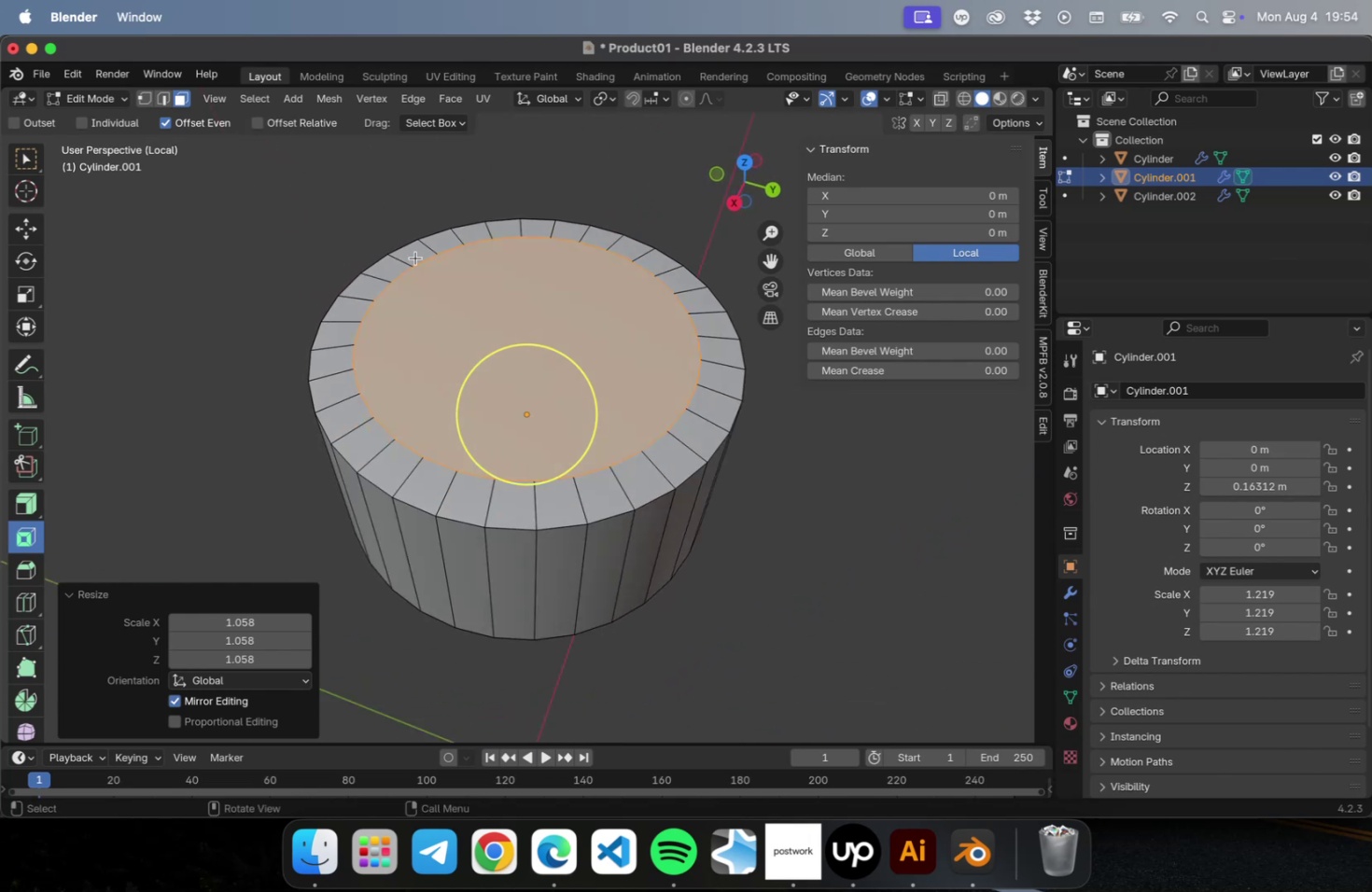 
left_click([419, 104])
 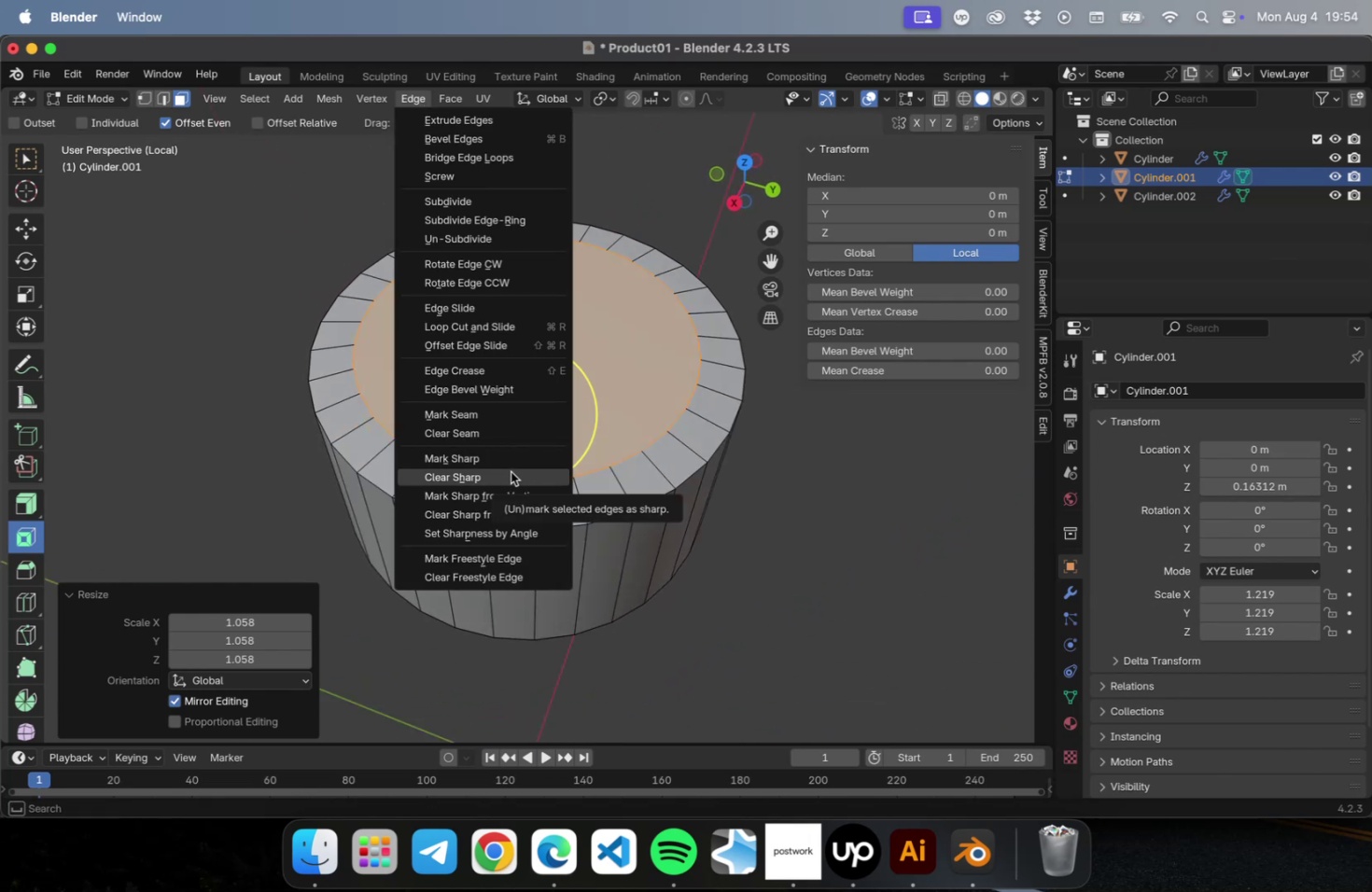 
mouse_move([535, 480])
 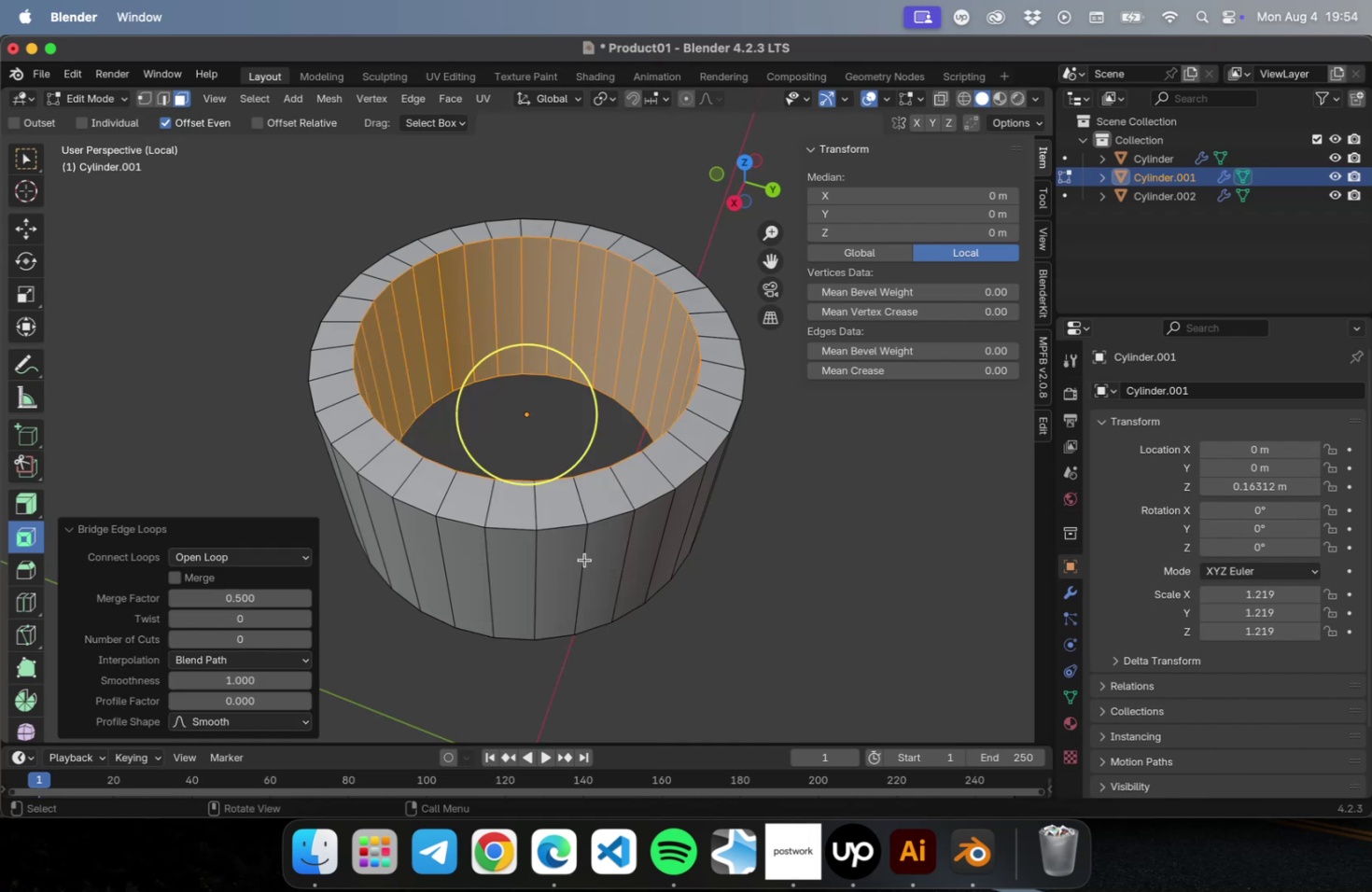 
key(CapsLock)
 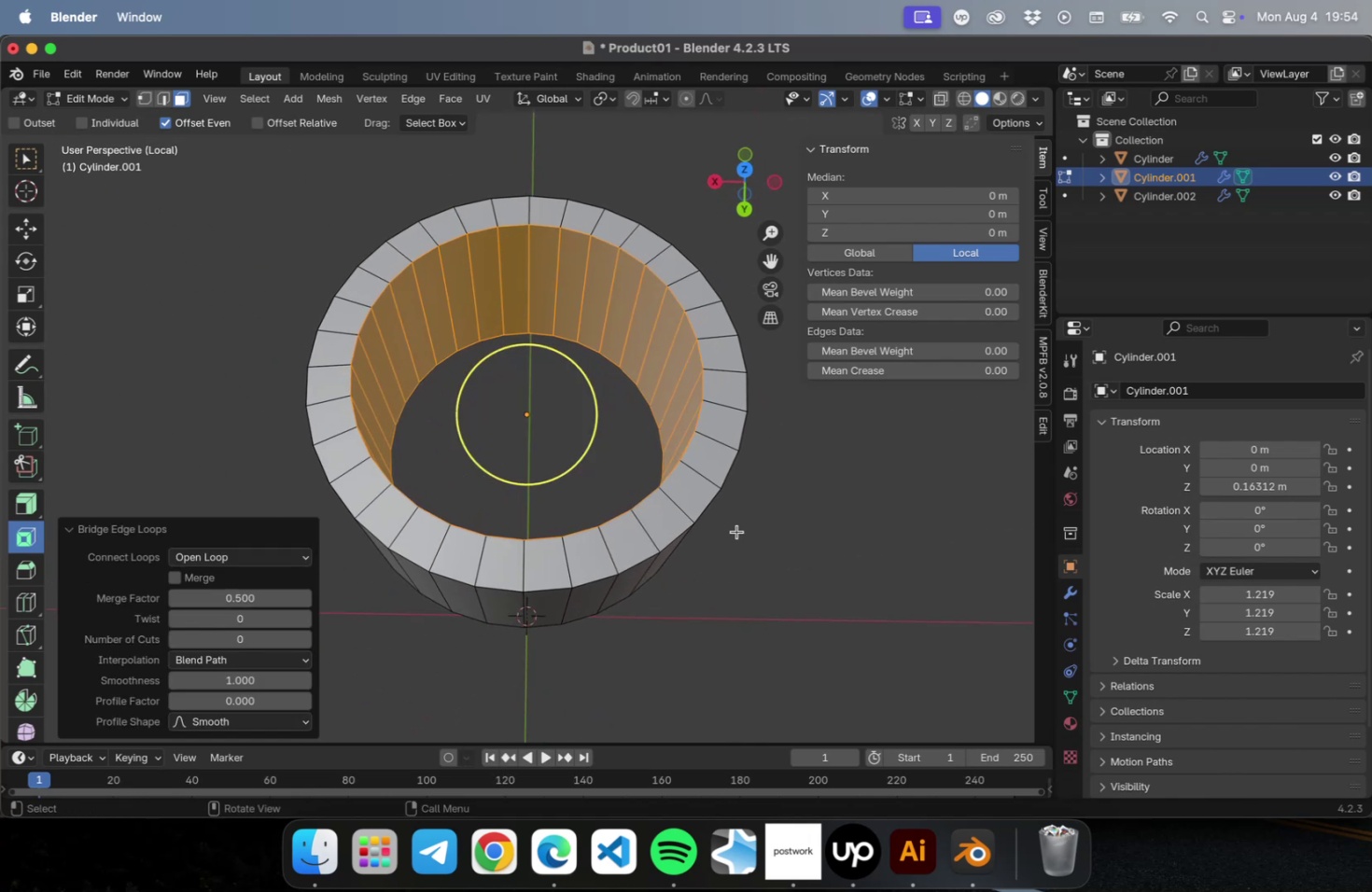 
key(Tab)
 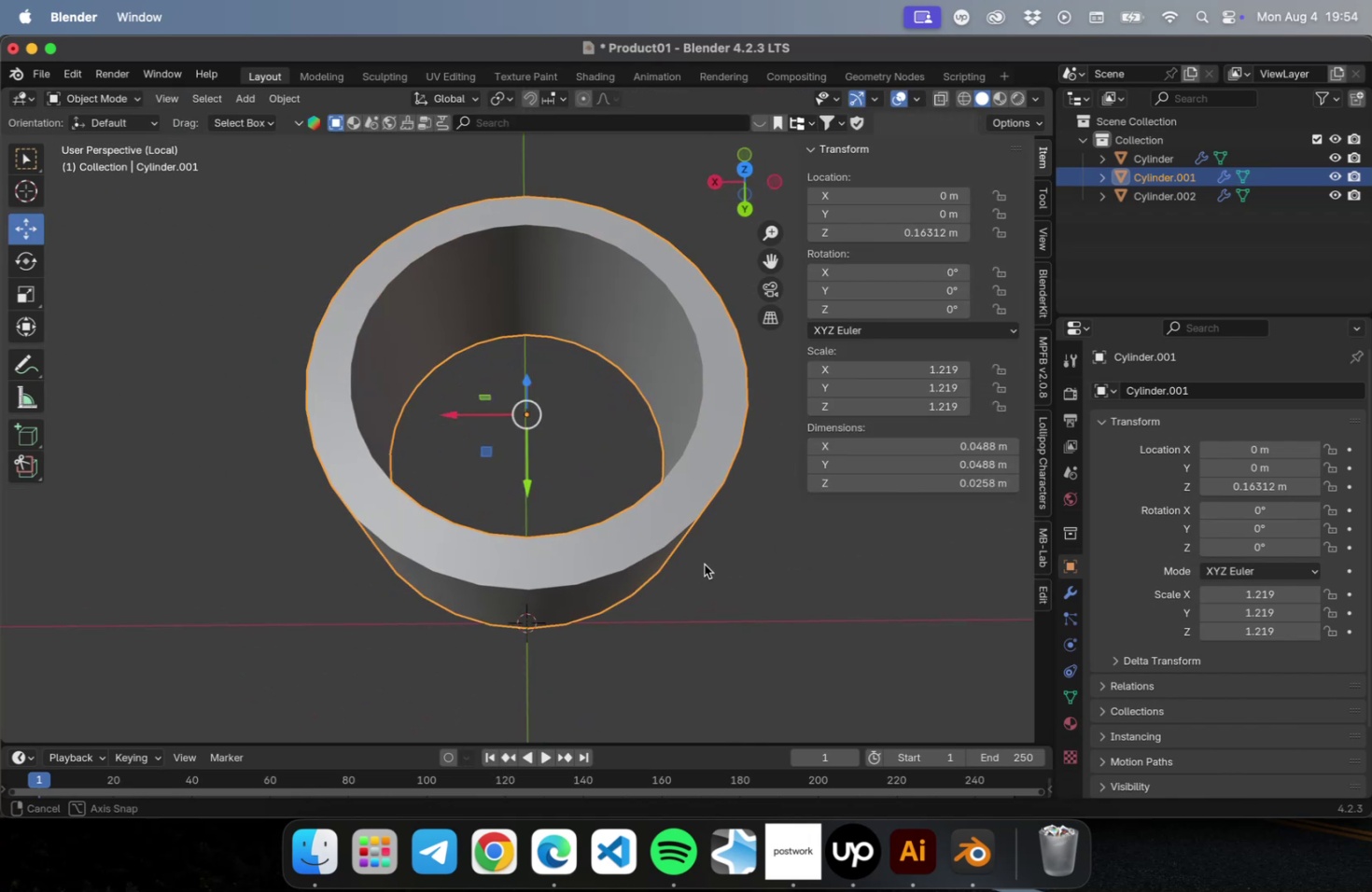 
left_click([604, 470])
 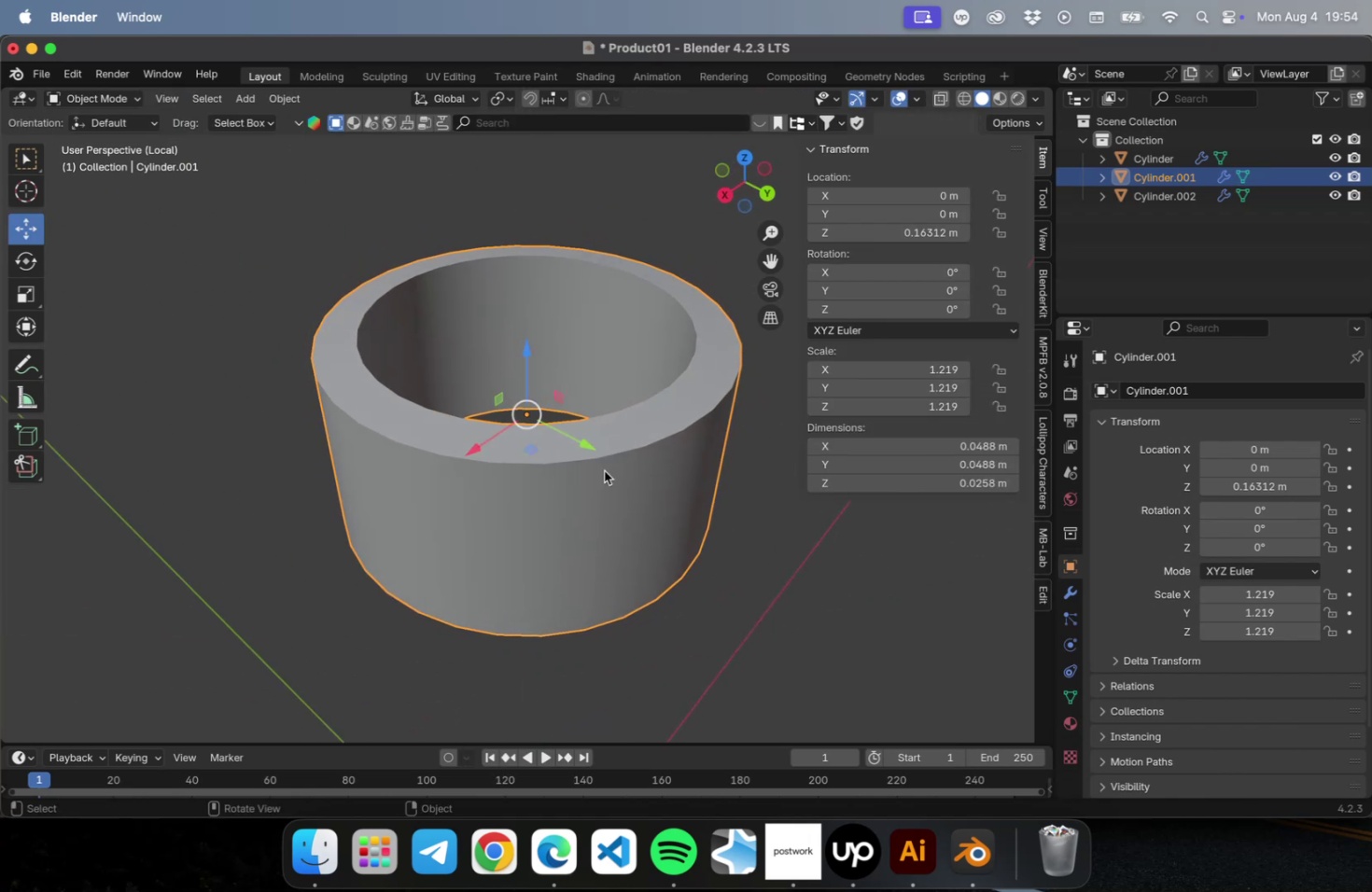 
right_click([604, 470])
 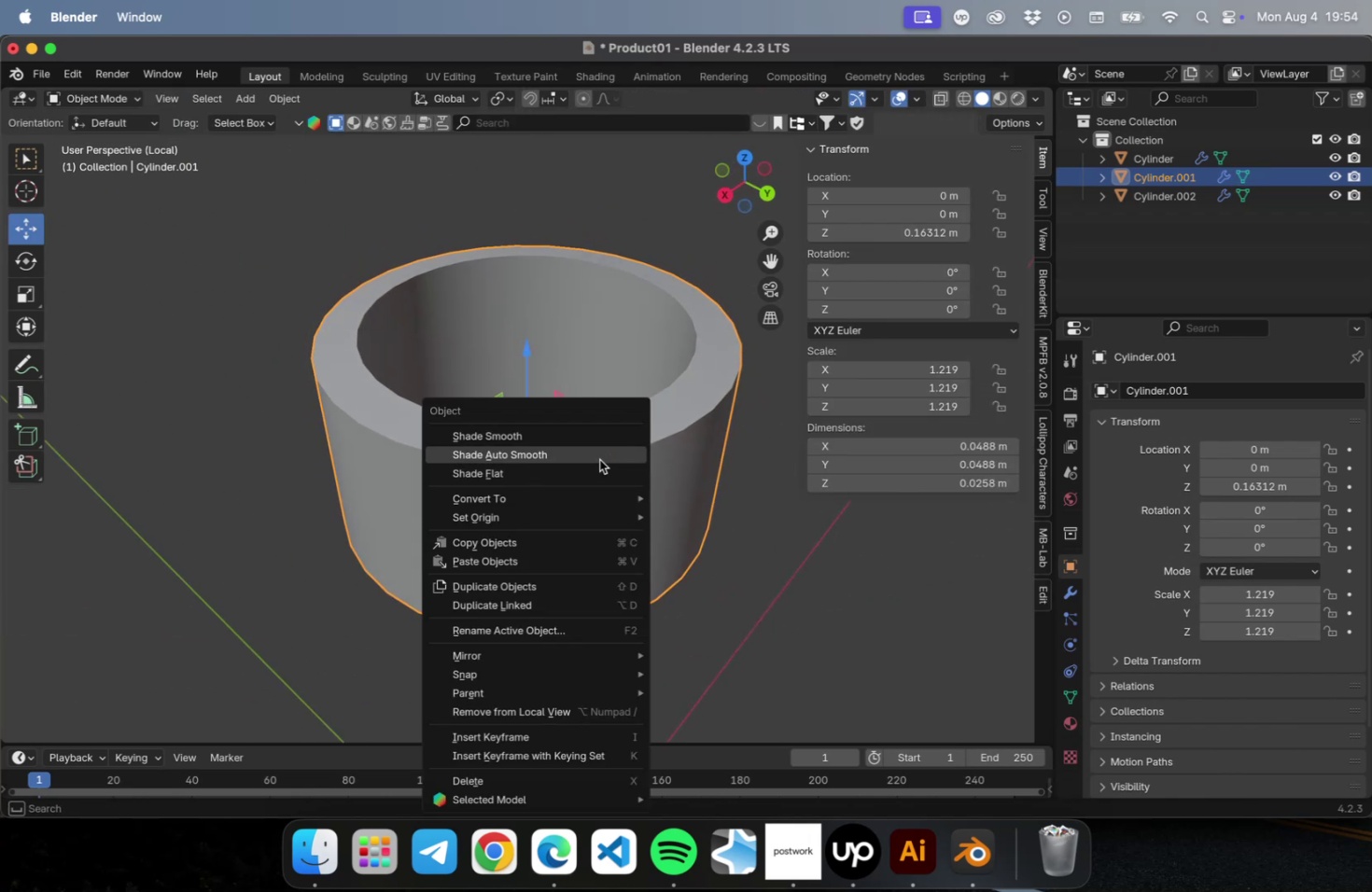 
left_click([599, 459])
 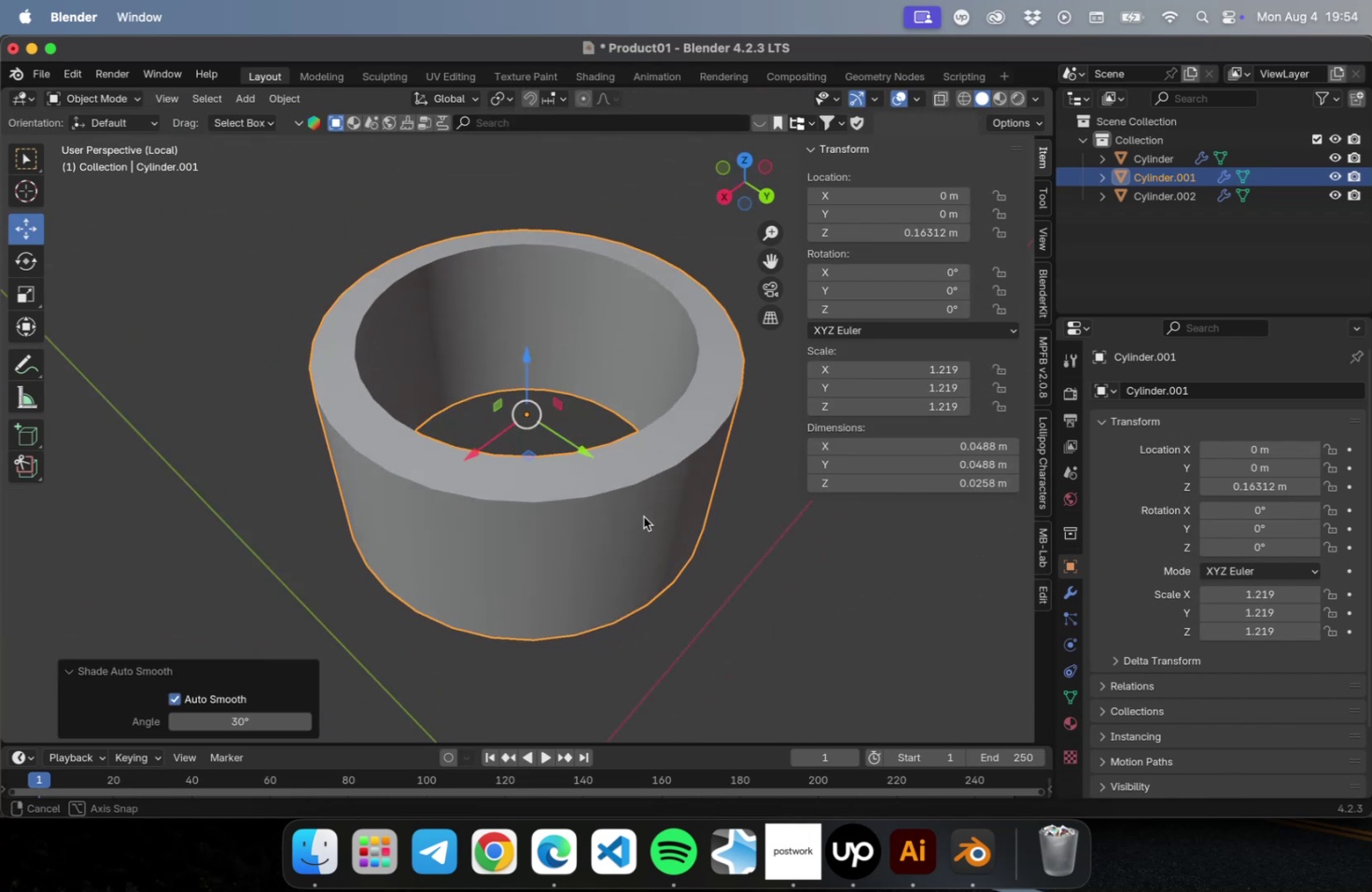 
left_click([674, 534])
 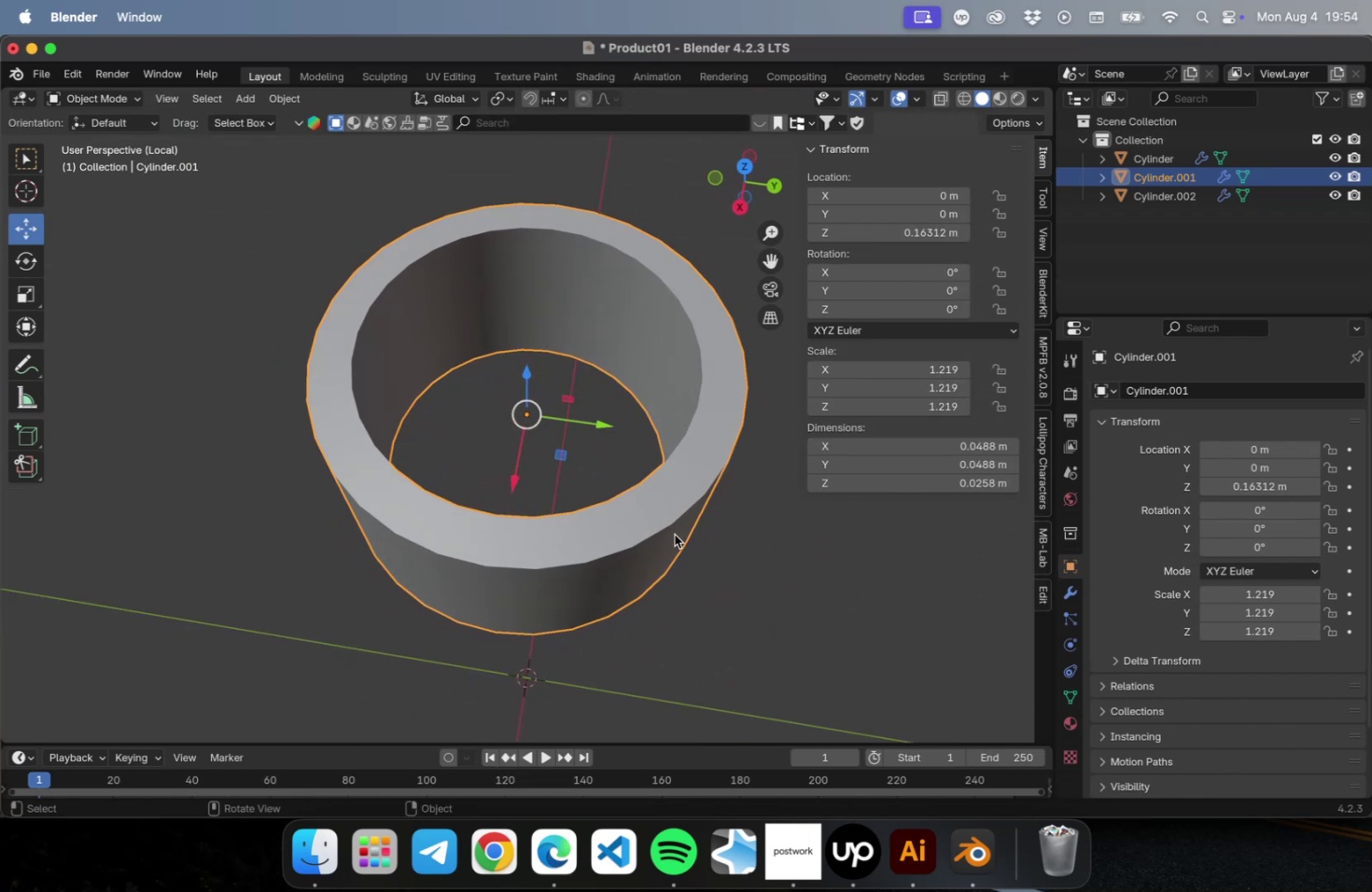 
key(NumLock)
 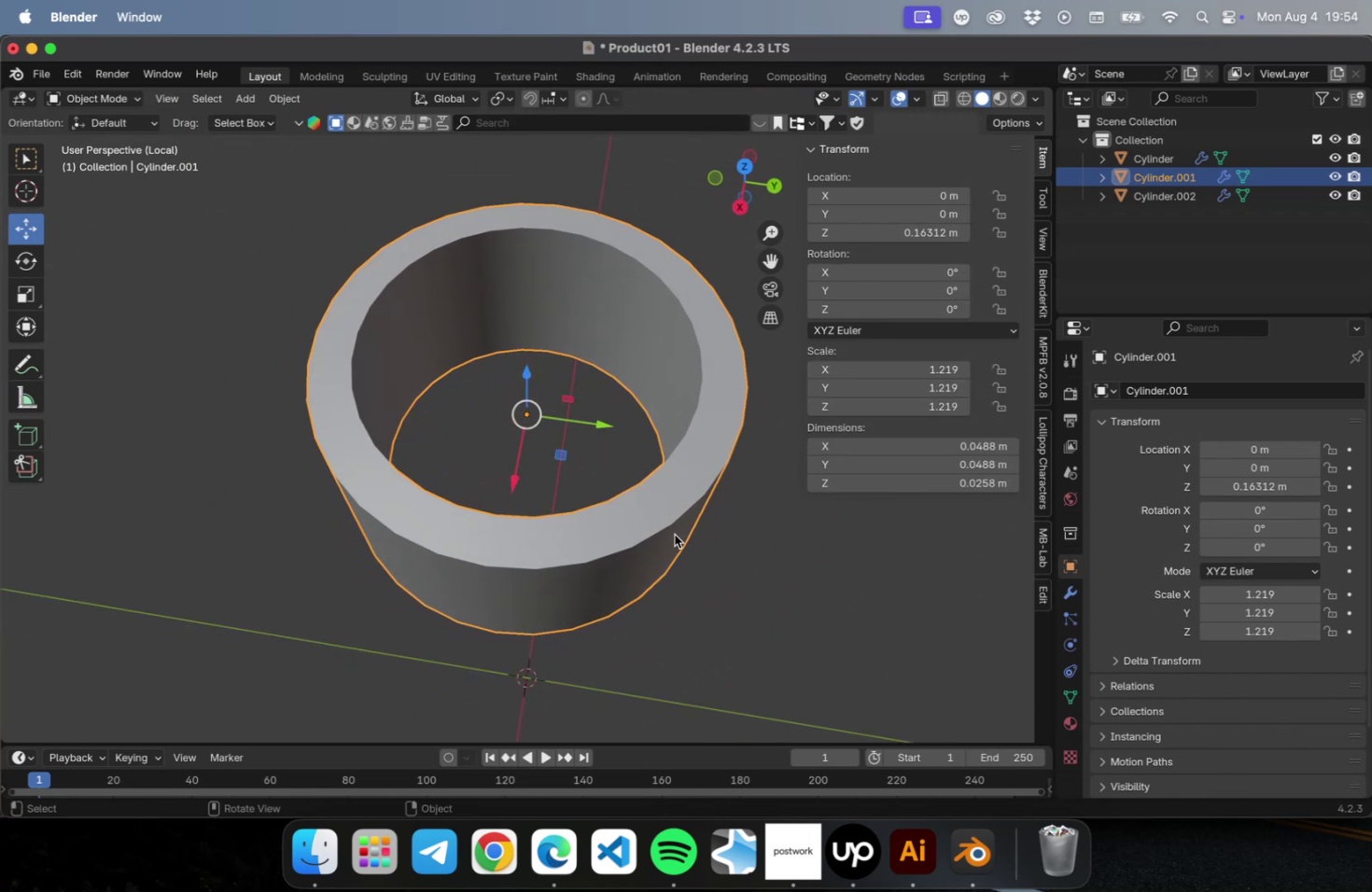 
key(NumpadDivide)
 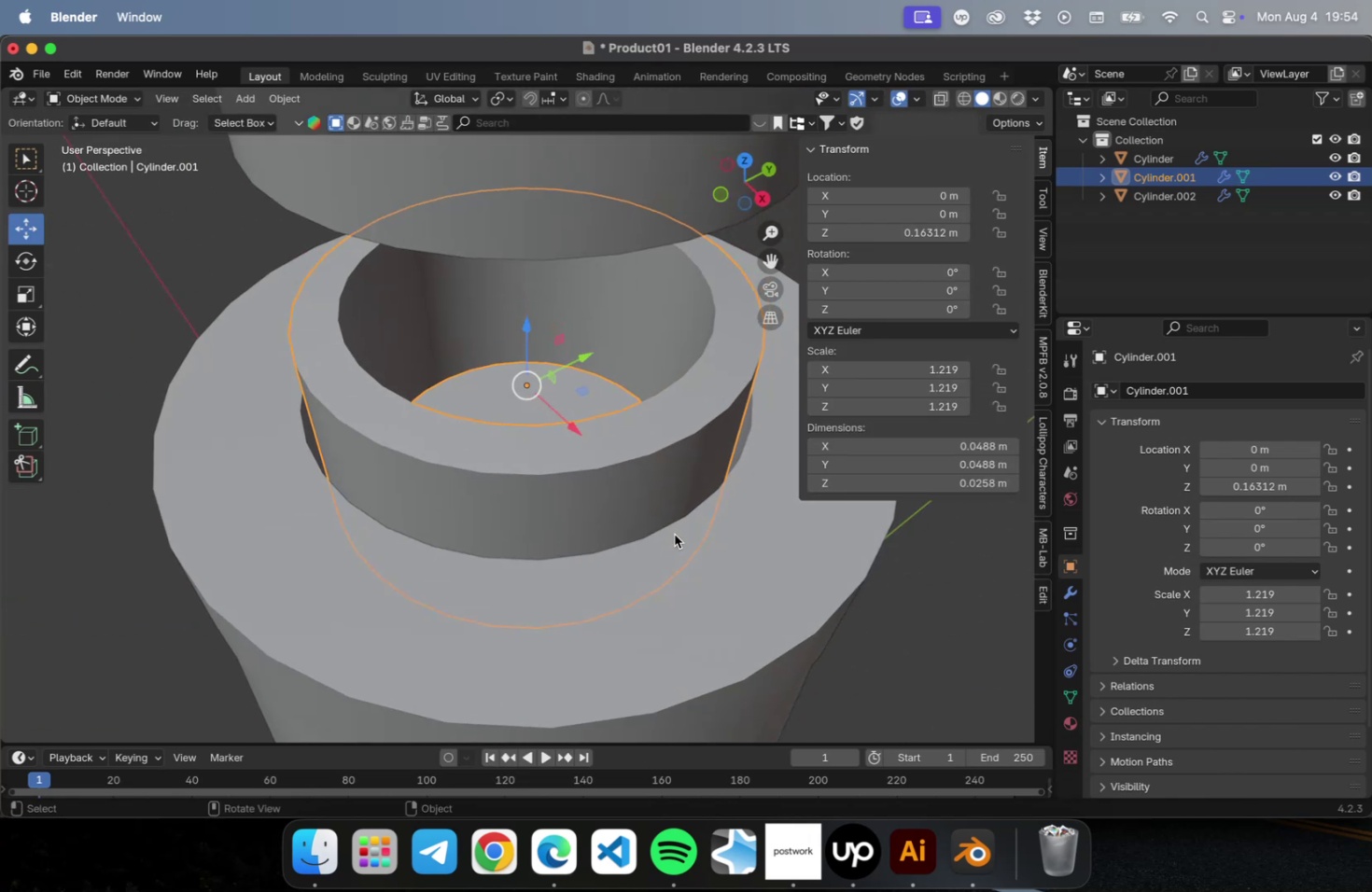 
scroll: coordinate [666, 536], scroll_direction: down, amount: 4.0
 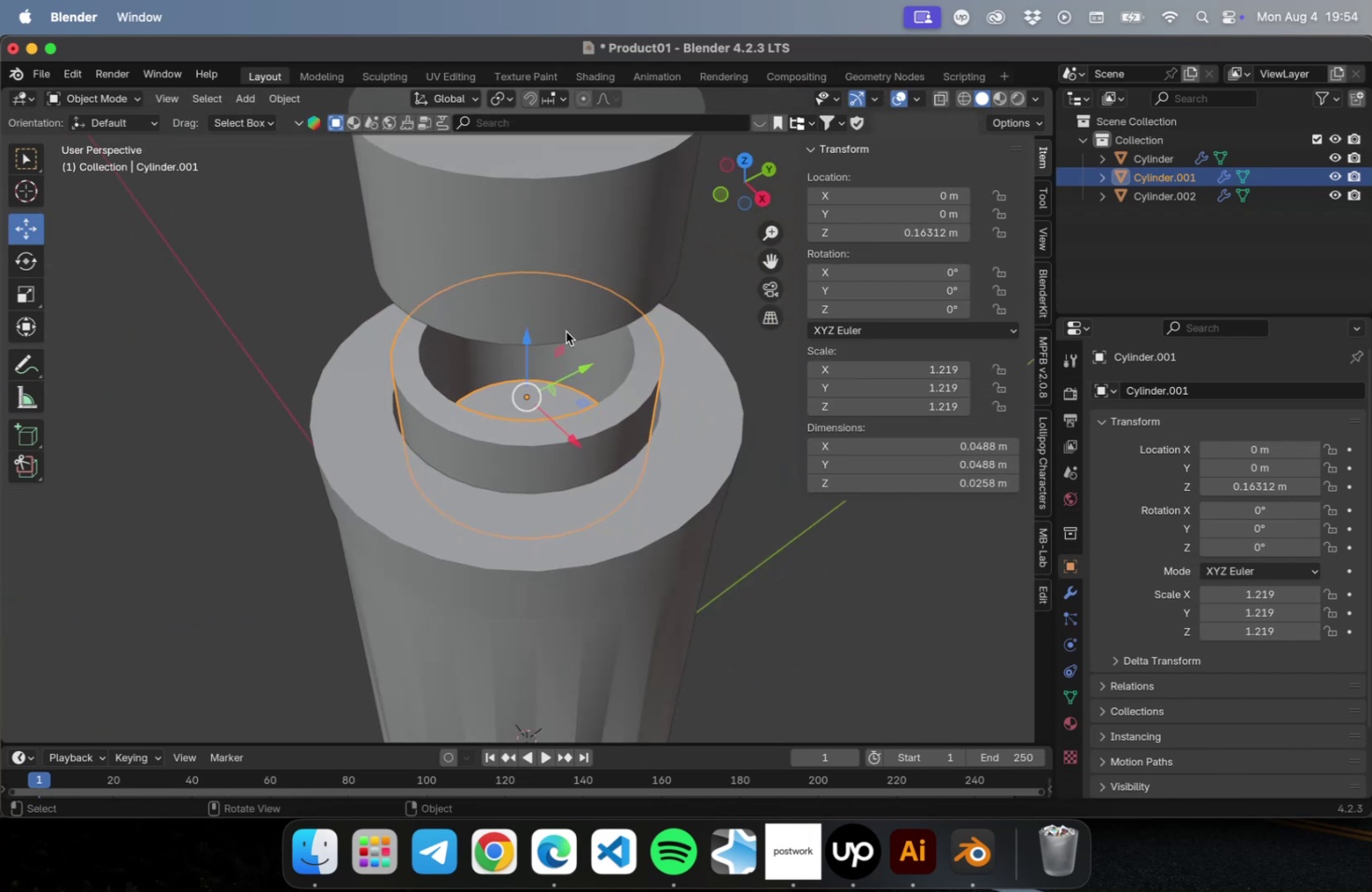 
left_click([560, 286])
 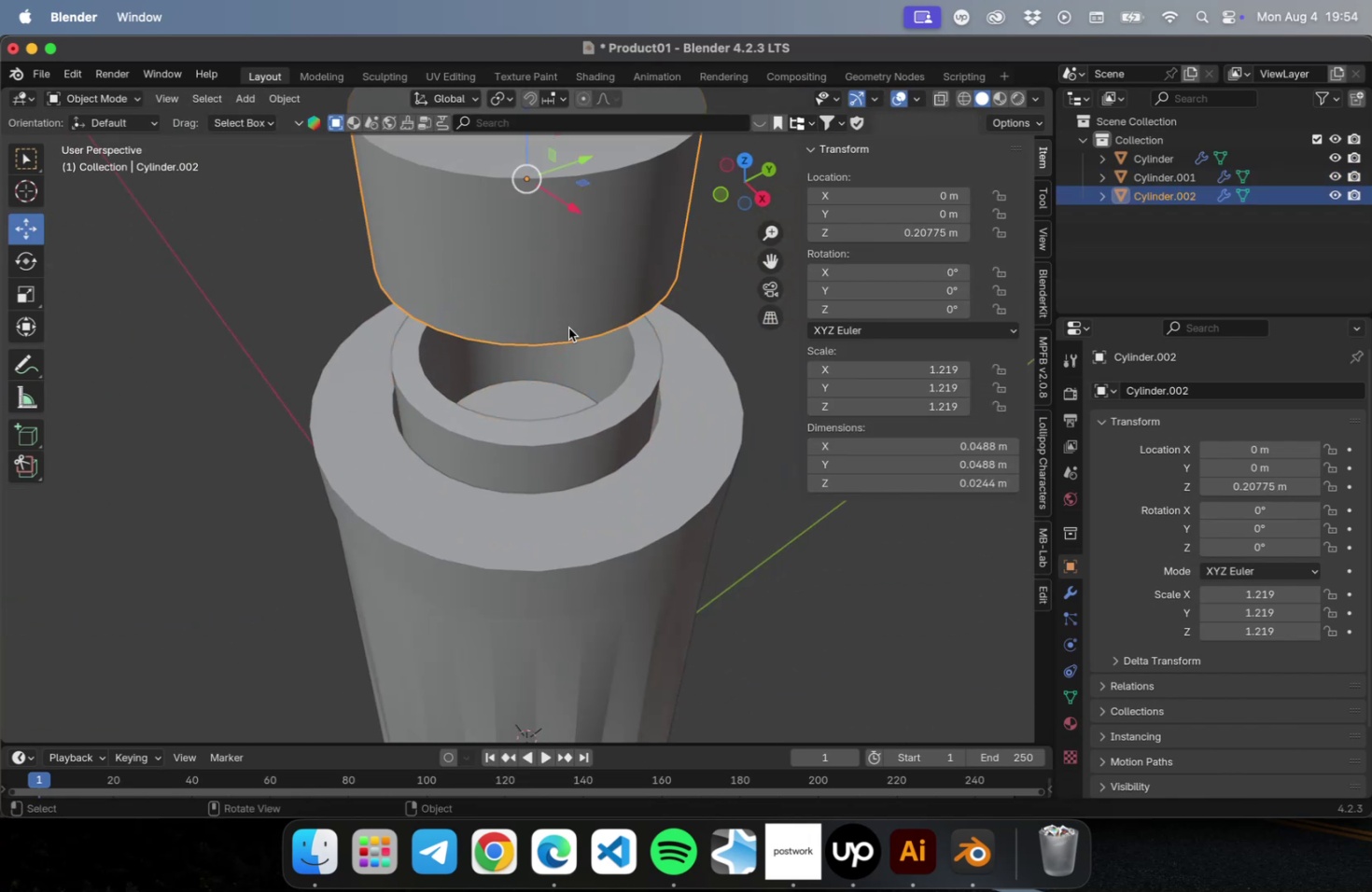 
hold_key(key=ShiftLeft, duration=0.37)
left_click([612, 412])
 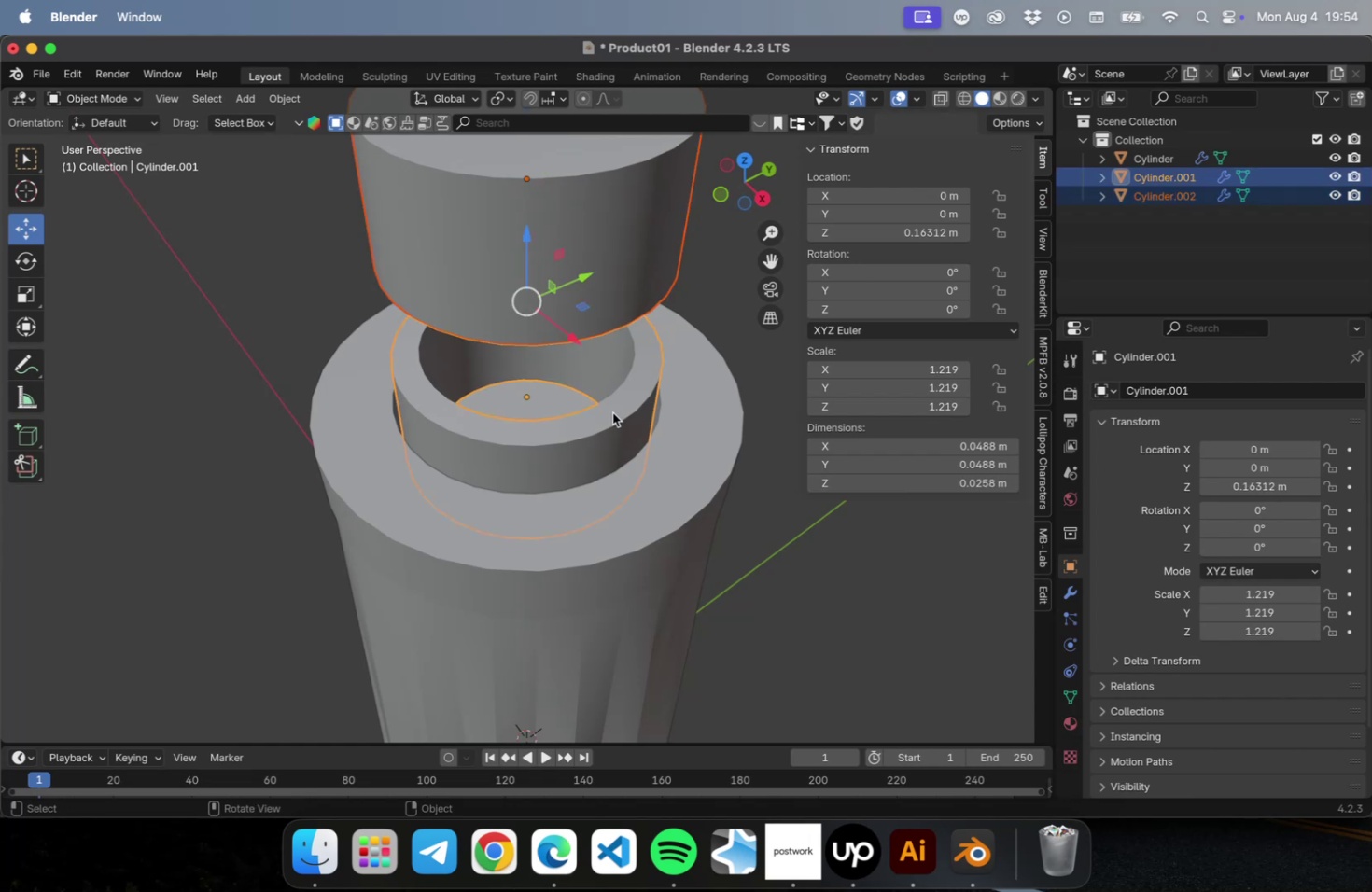 
key(NumLock)
 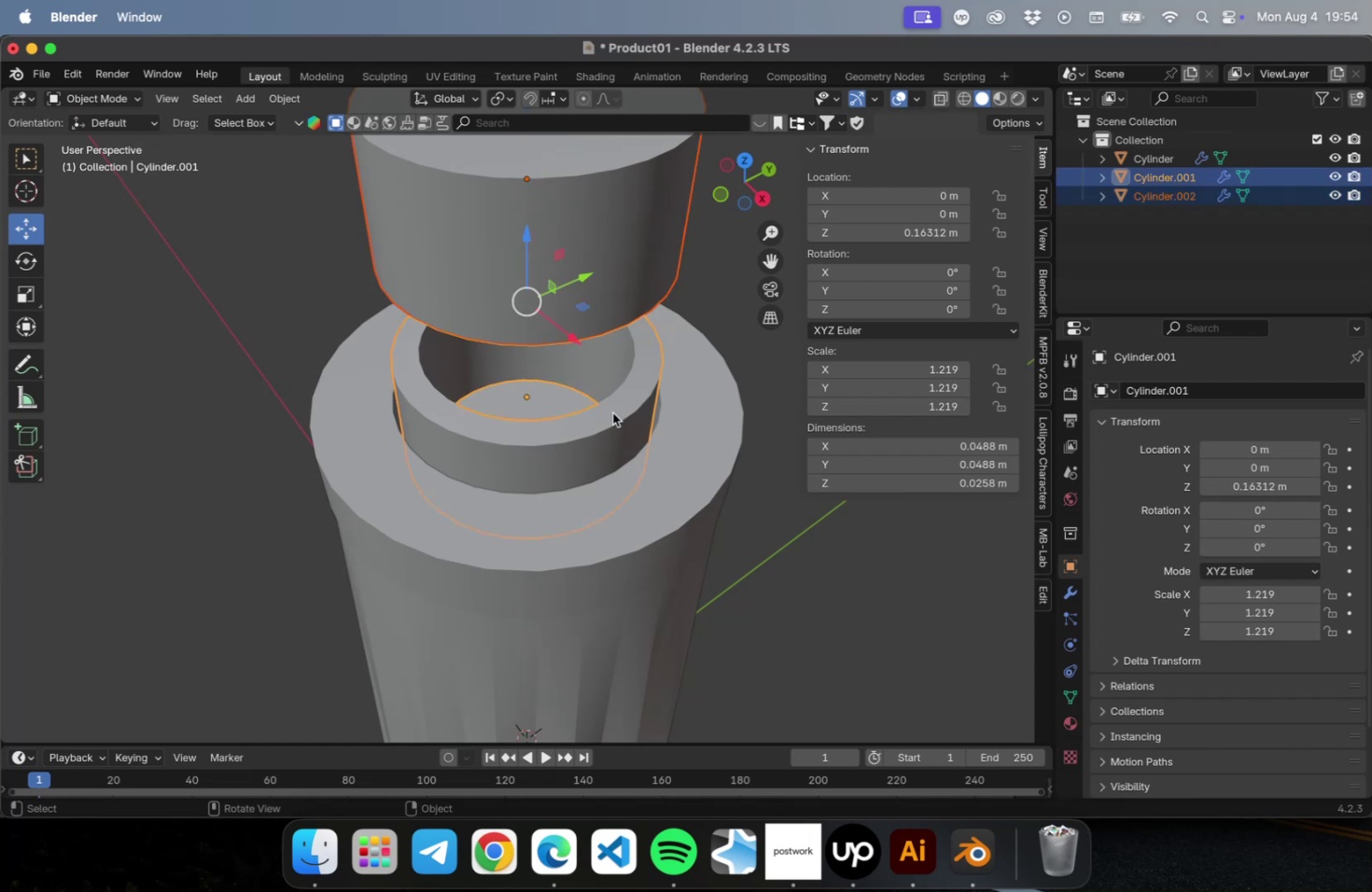 
key(NumpadDivide)
 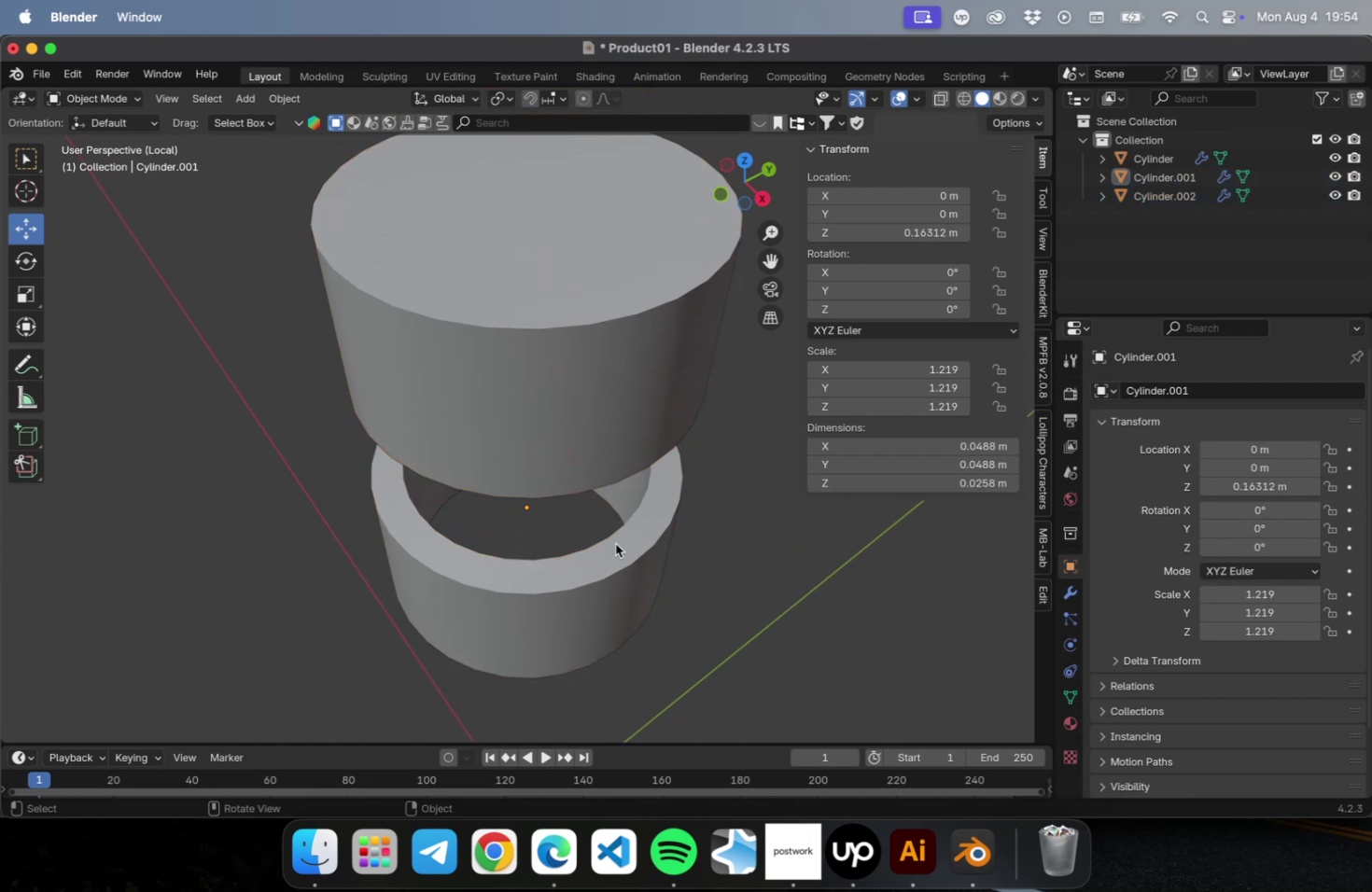 
key(NumLock)
 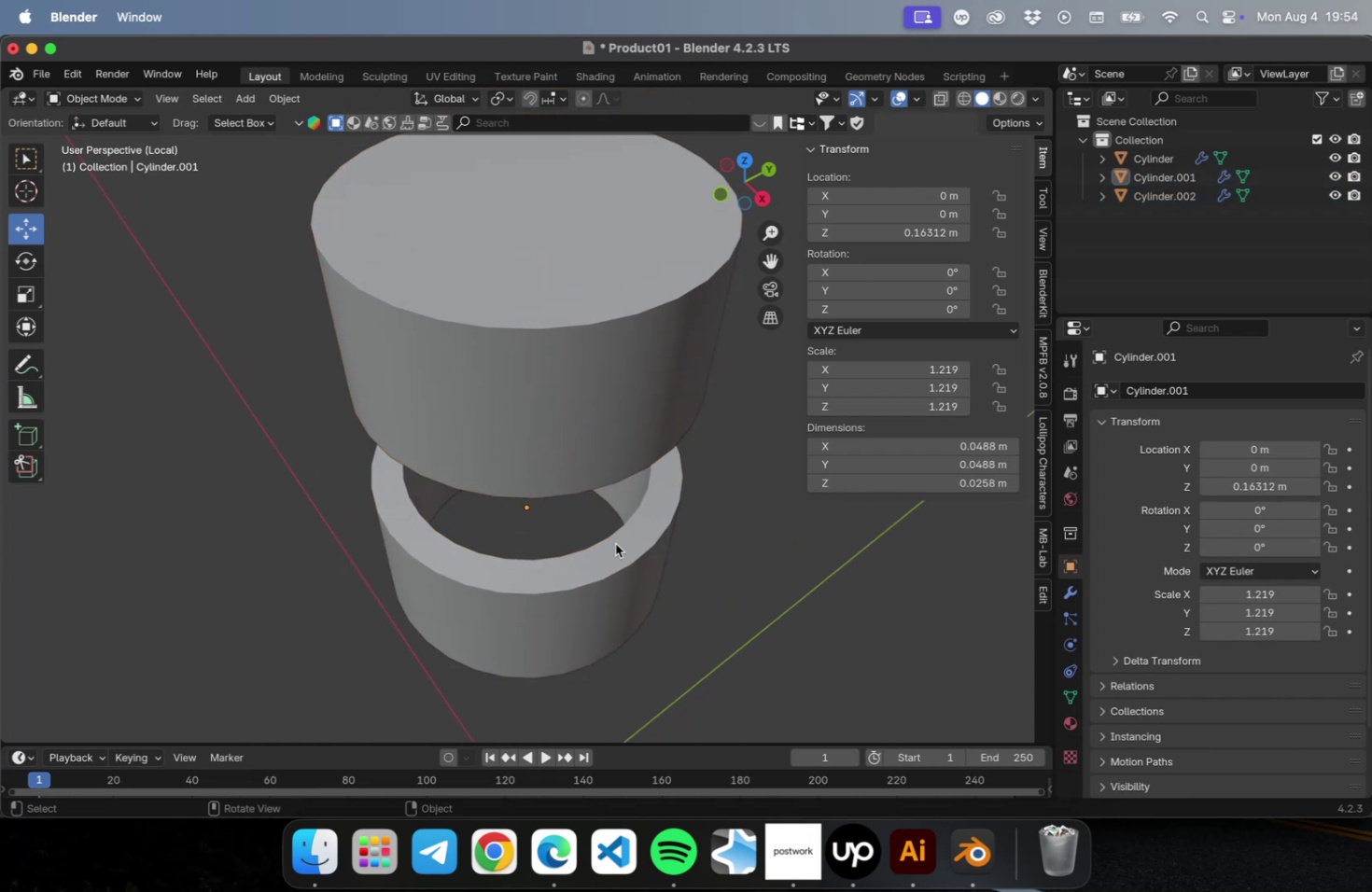 
key(Numpad7)
 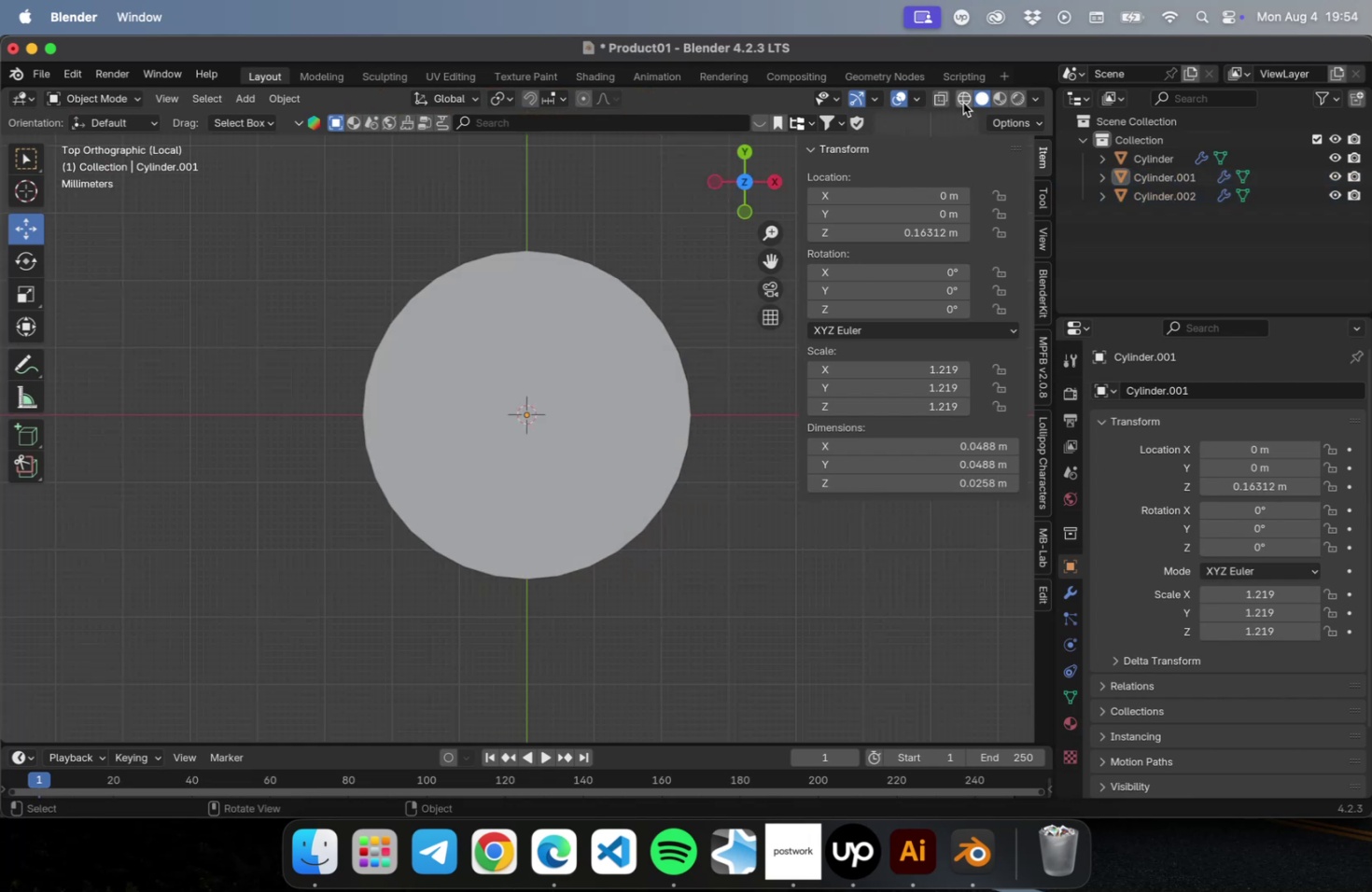 
double_click([593, 347])
 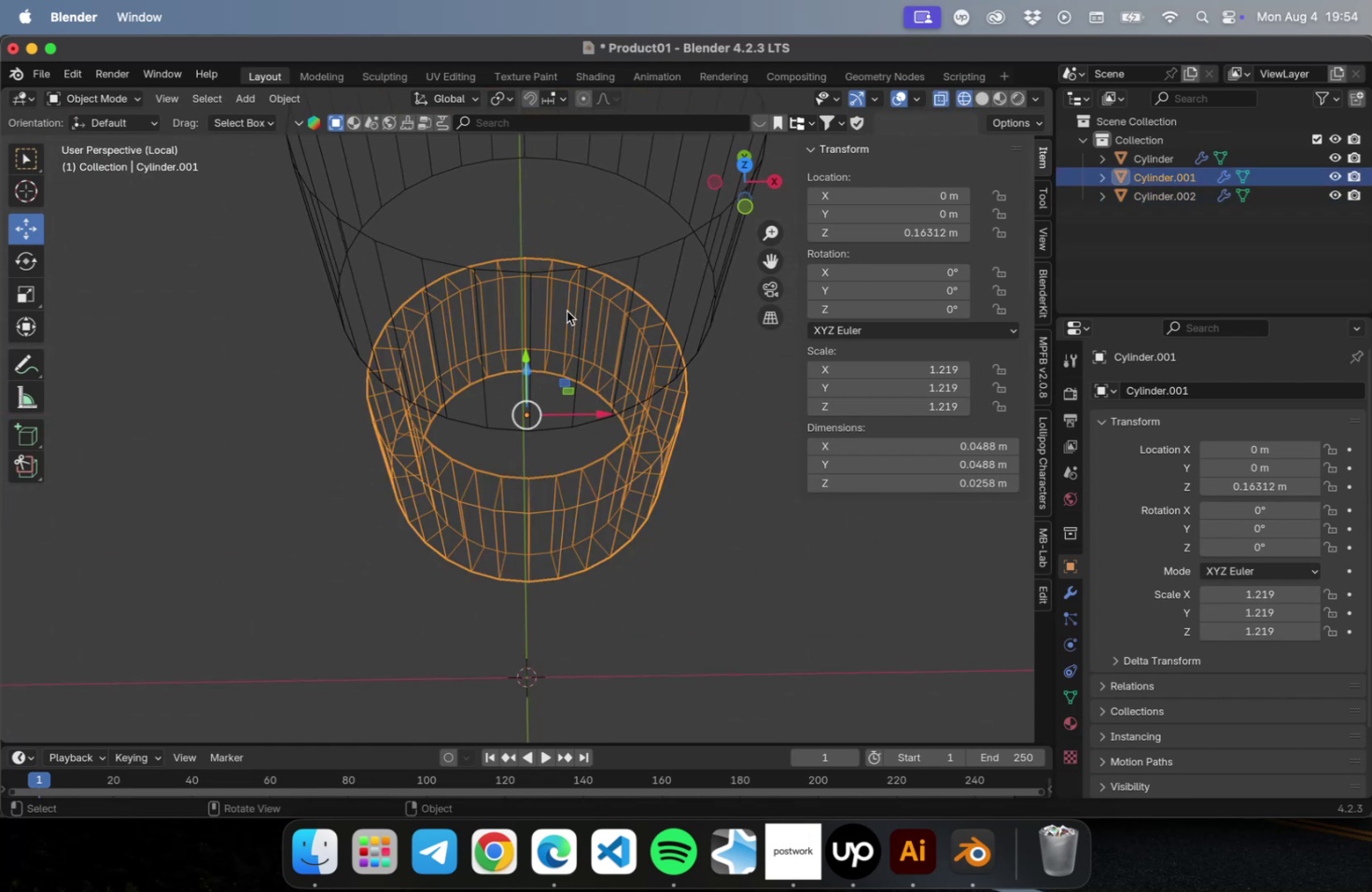 
left_click([670, 230])
 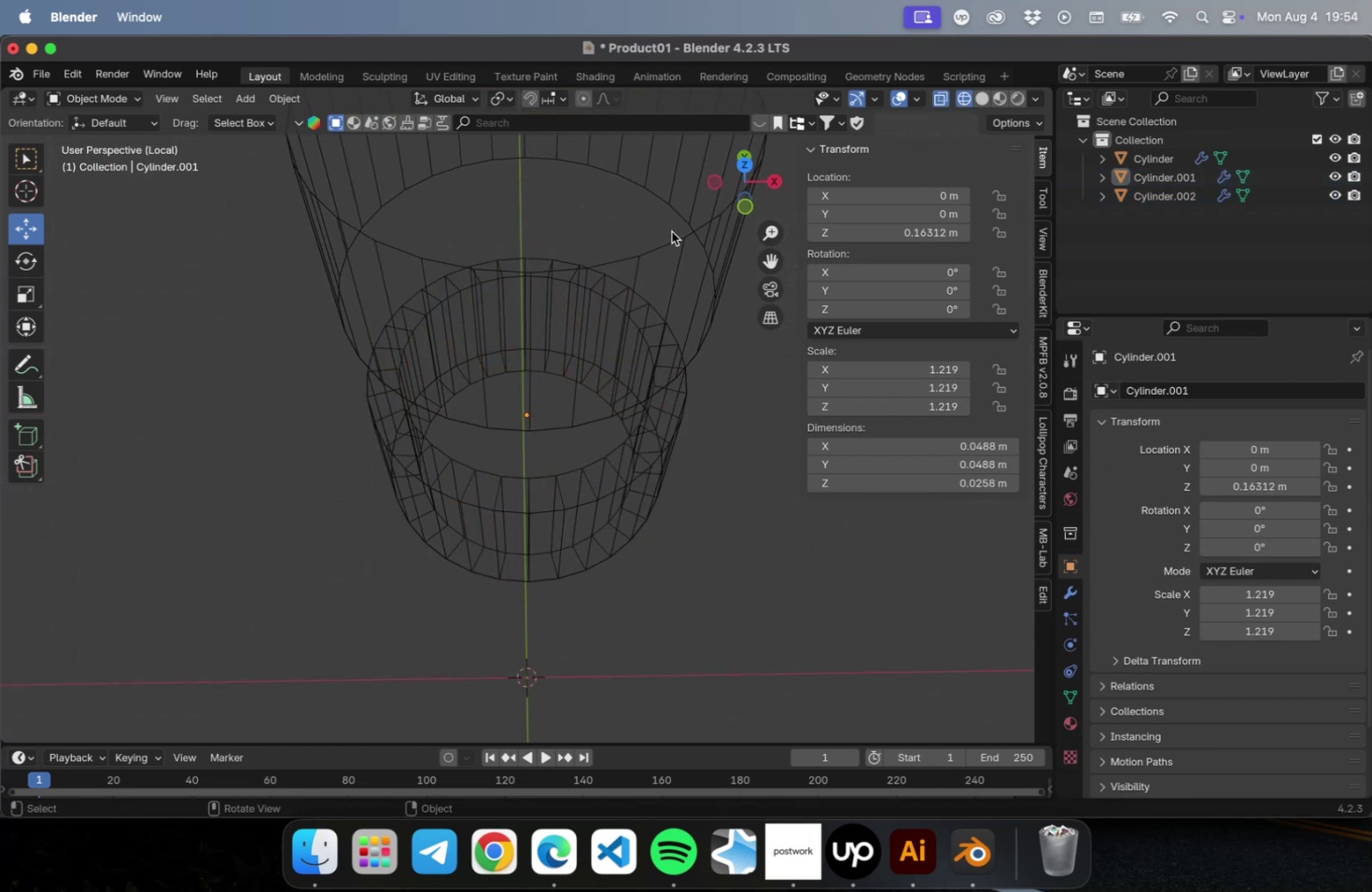 
left_click([679, 239])
 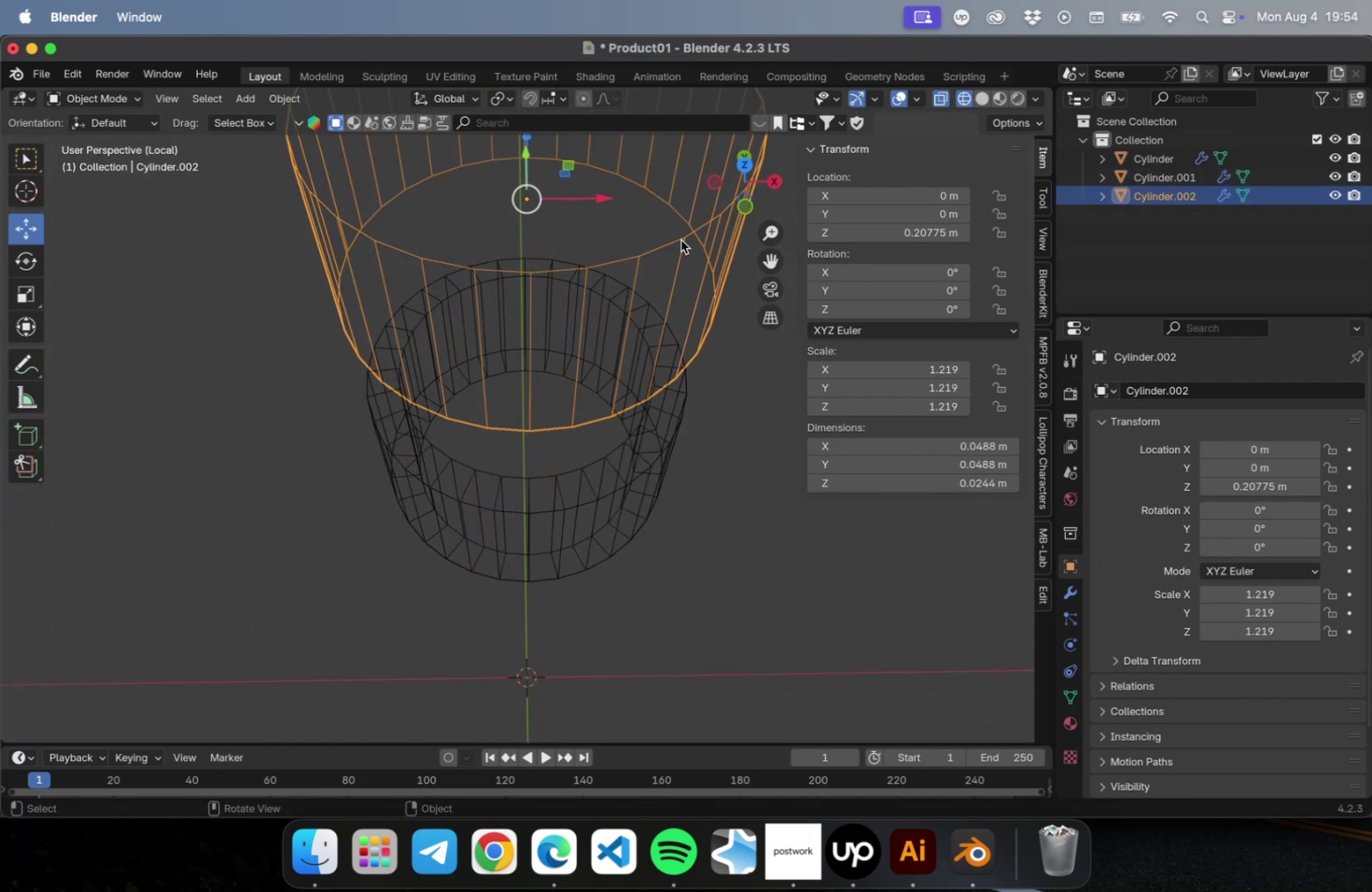 
key(NumLock)
 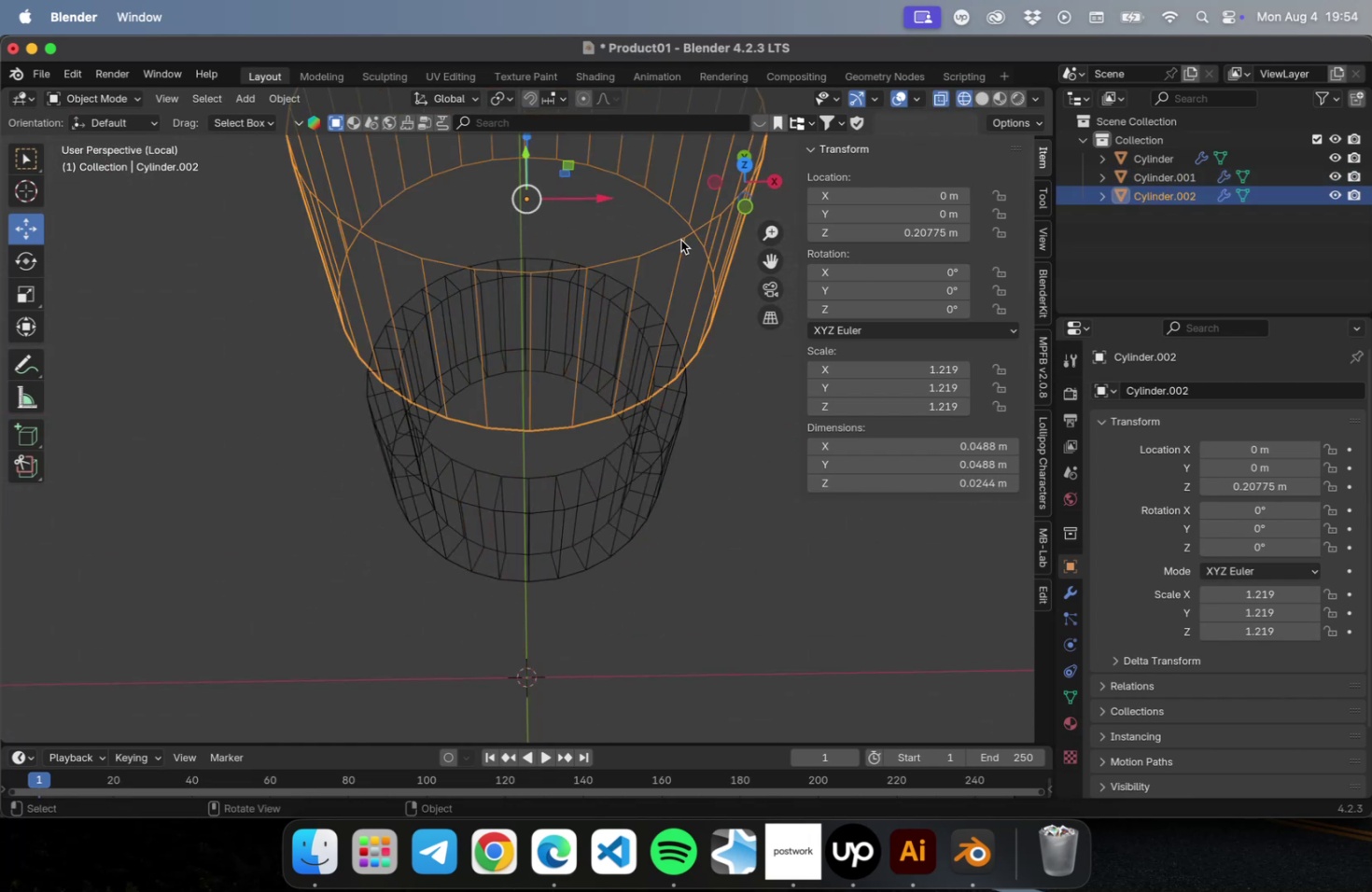 
key(NumpadDivide)
 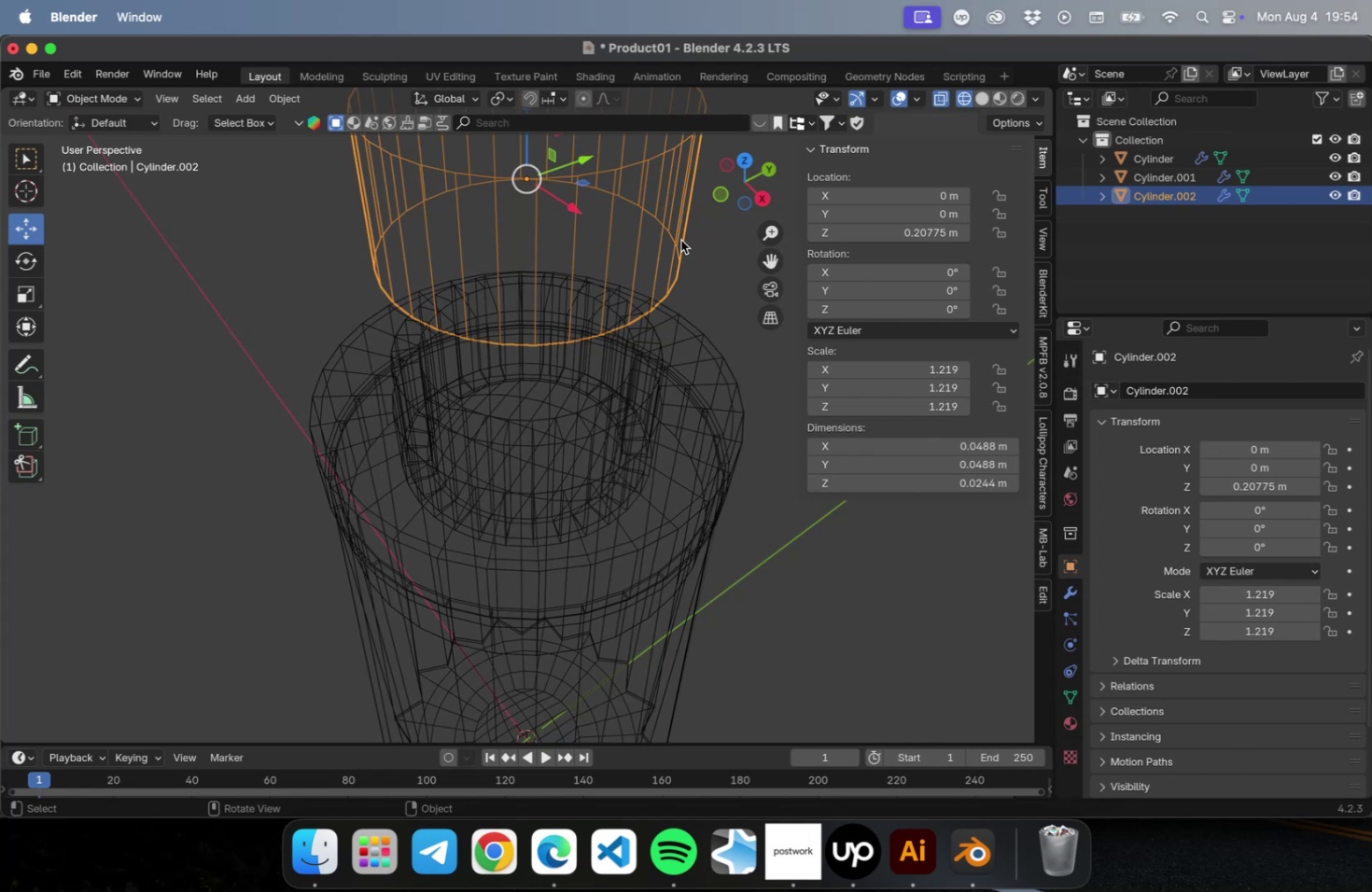 
hold_key(key=ShiftLeft, duration=0.48)
left_click([600, 436])
 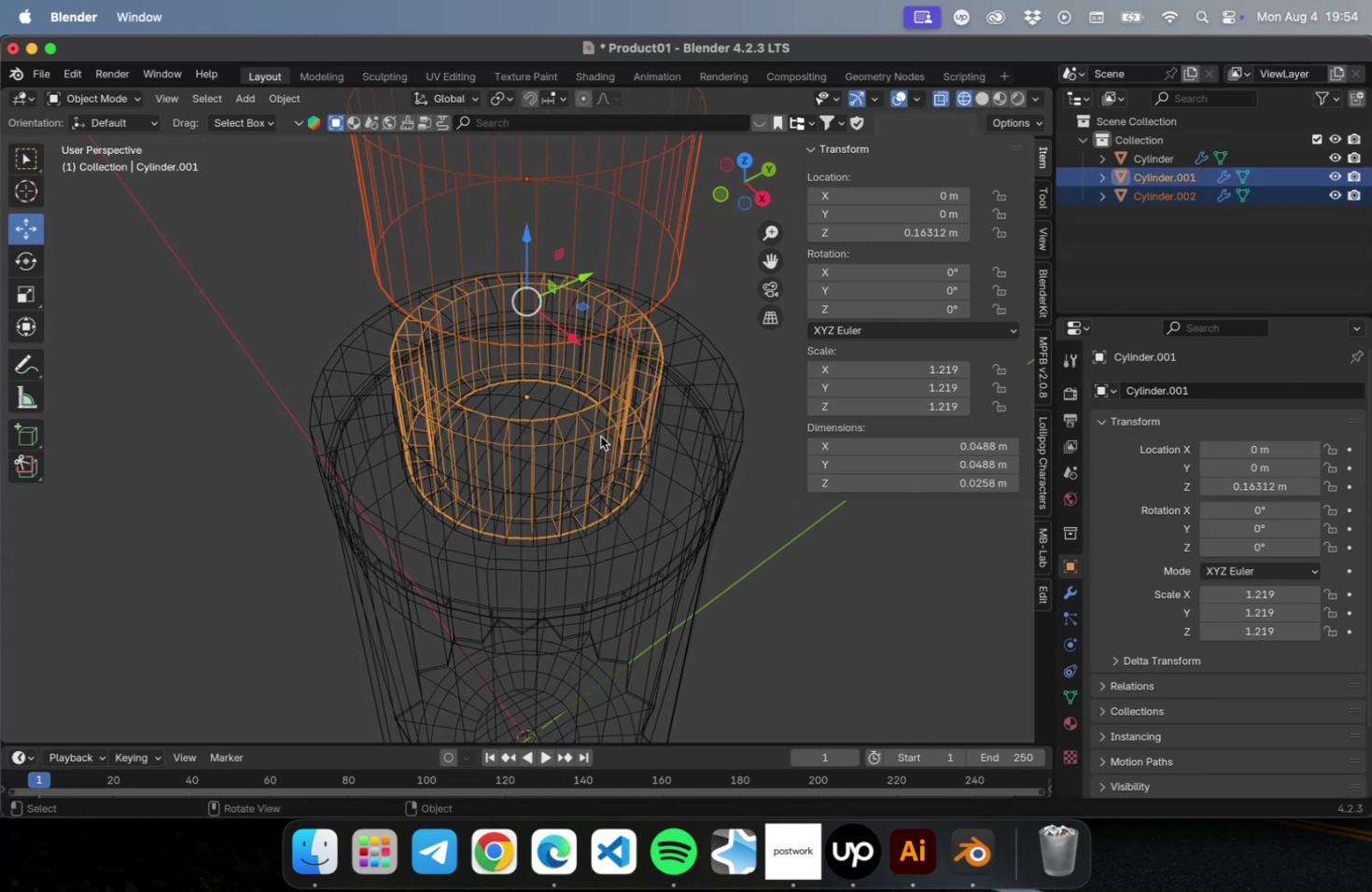 
key(NumLock)
 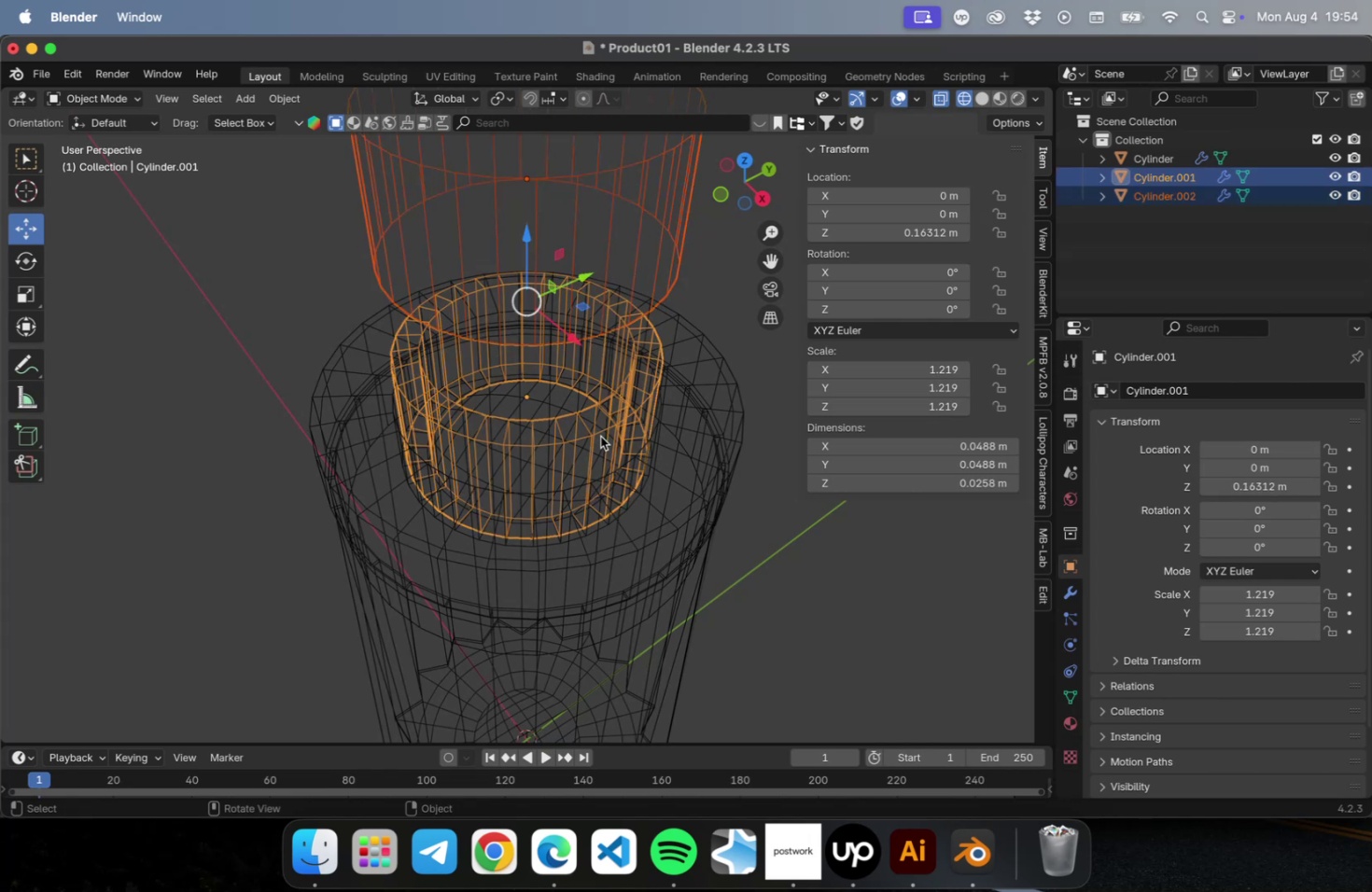 
key(NumpadDivide)
 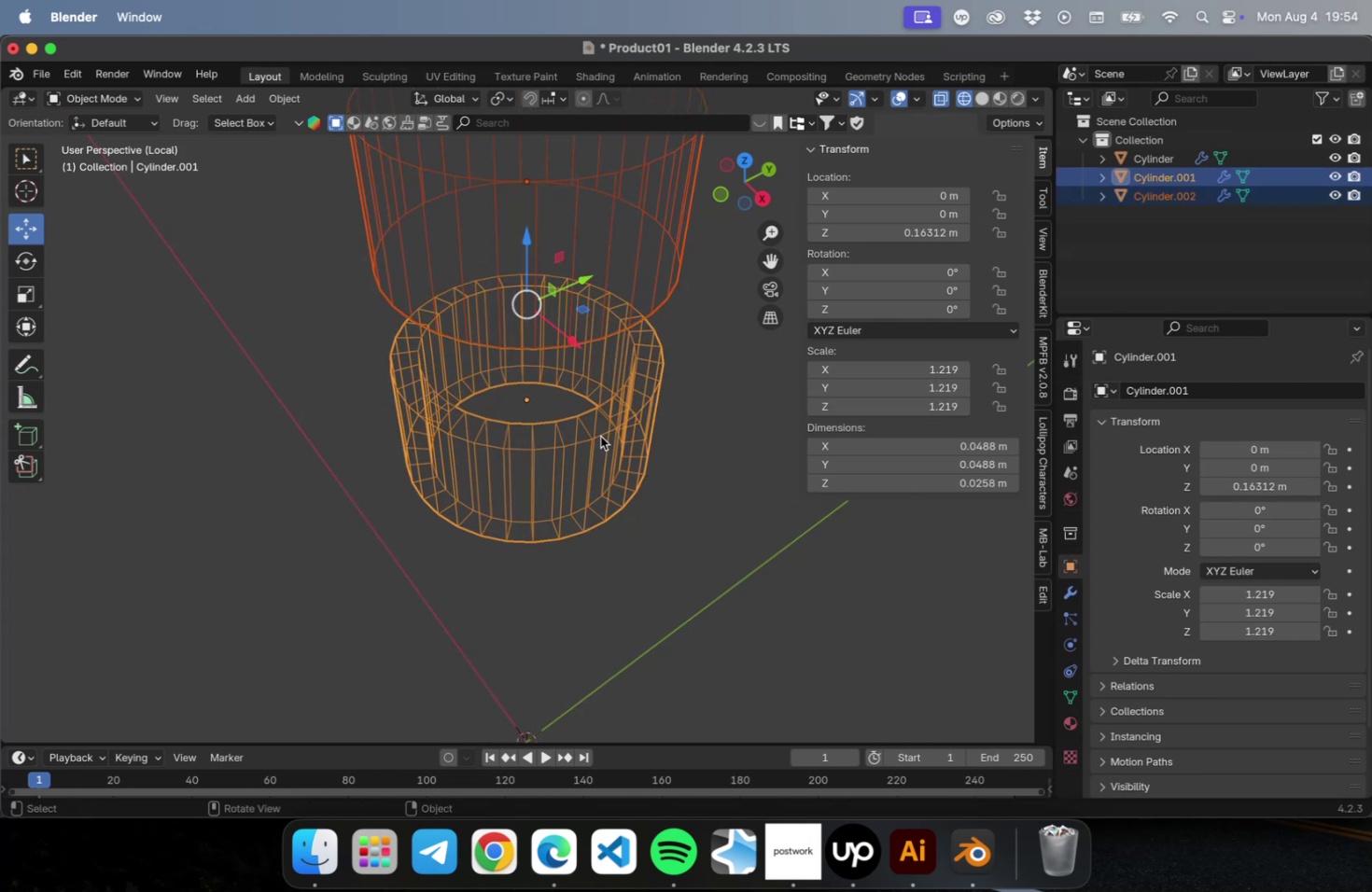 
key(NumLock)
 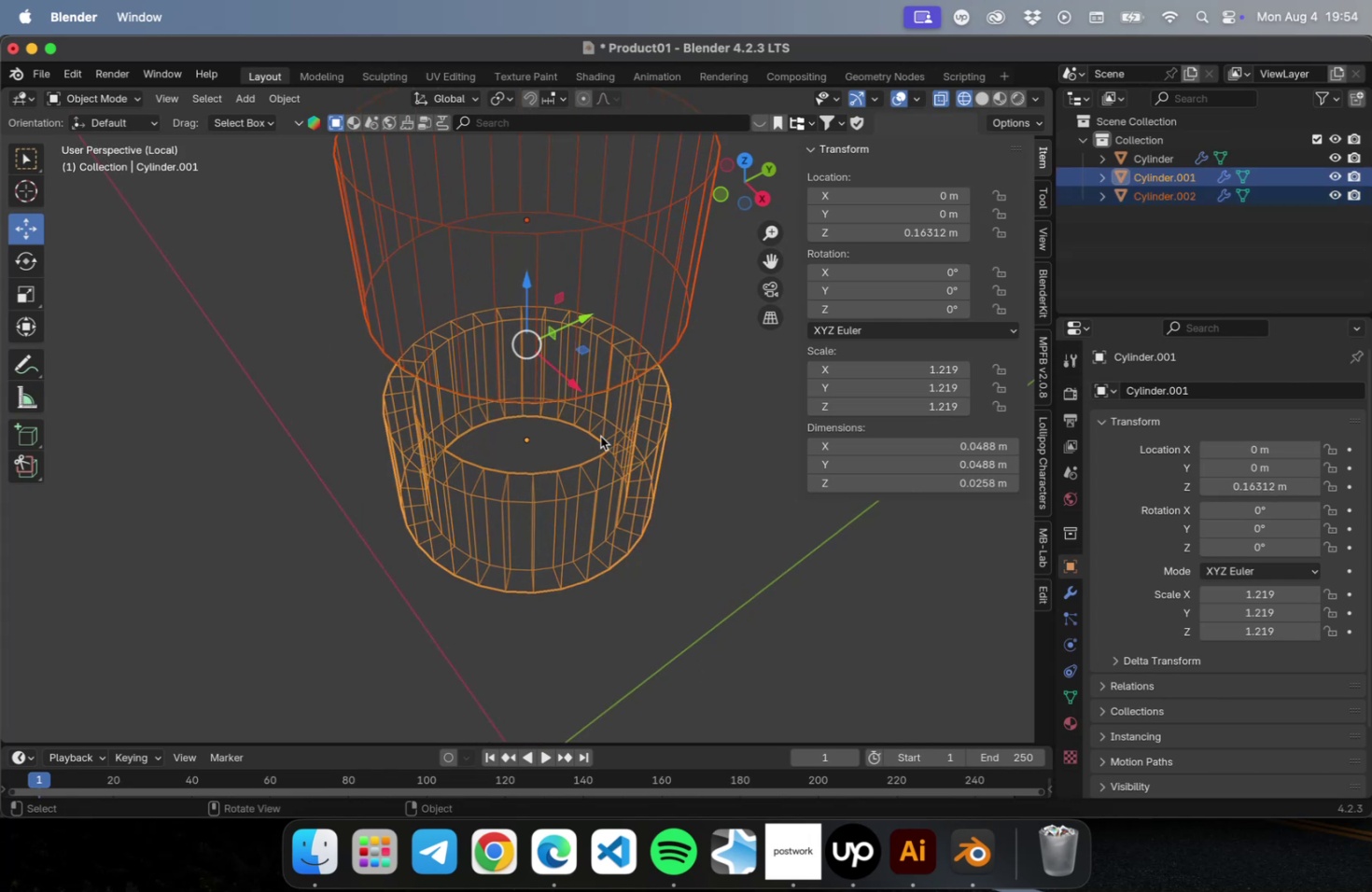 
key(Numpad7)
 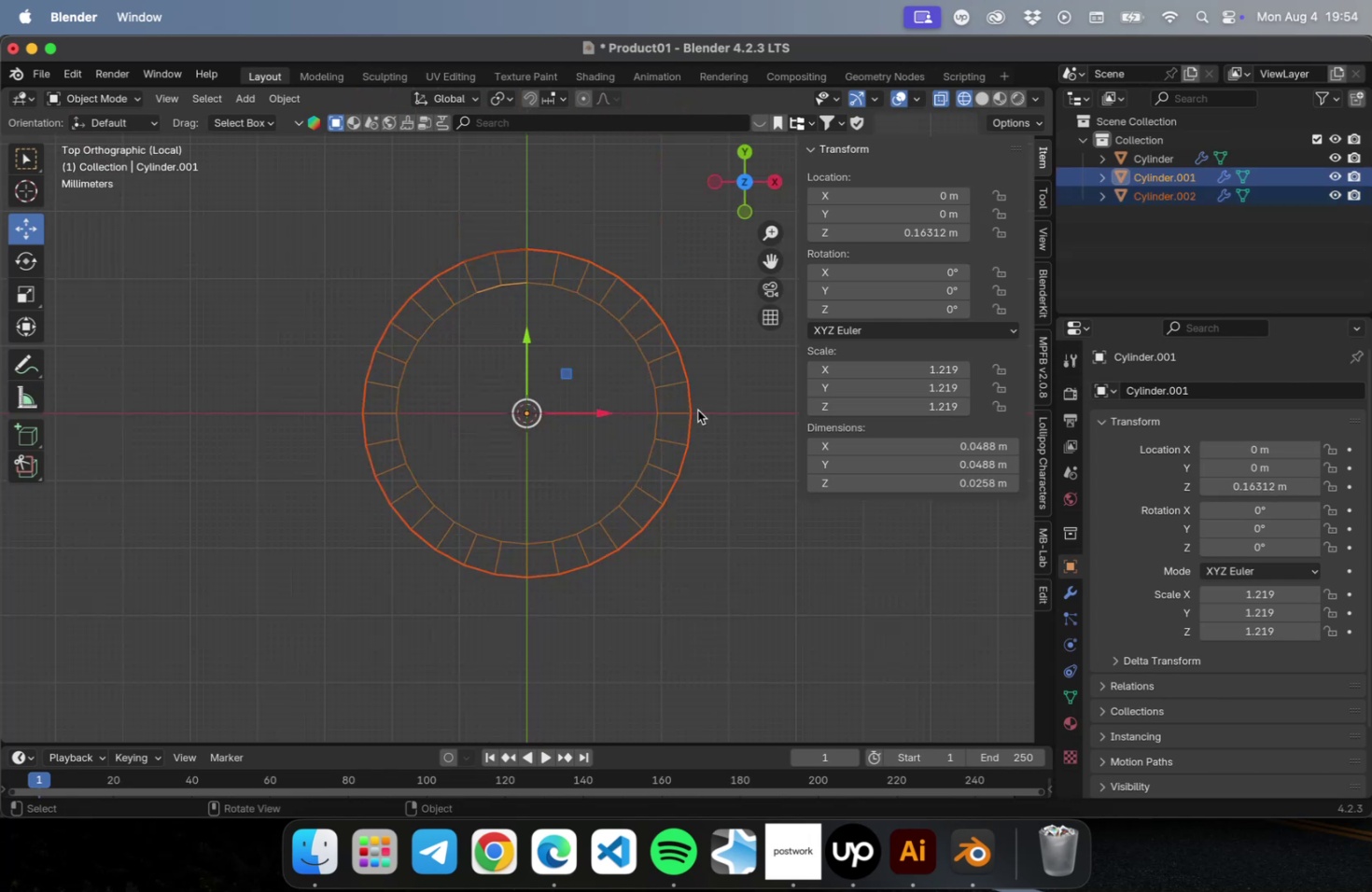 
left_click([877, 478])
 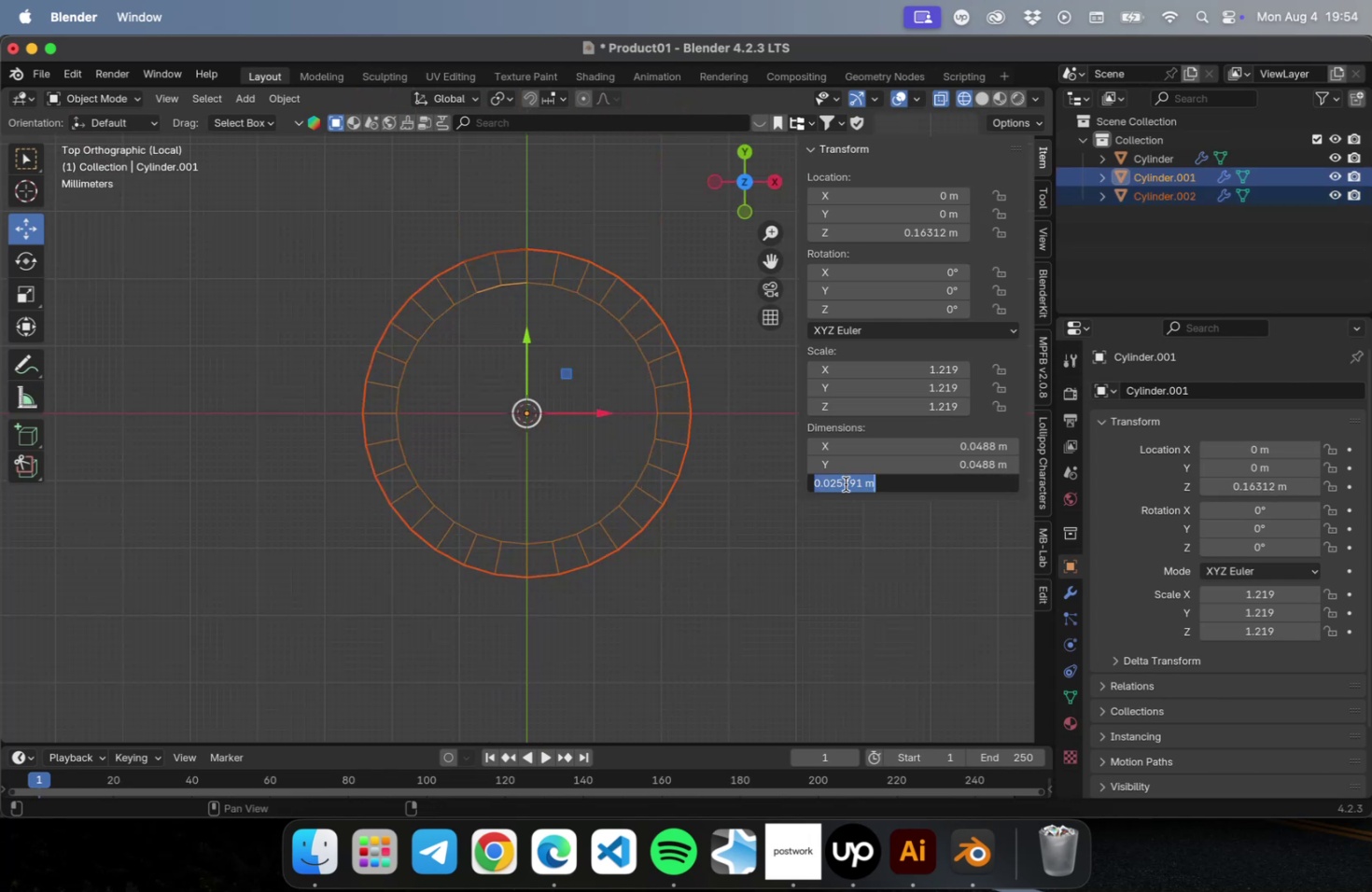 
left_click([770, 552])
 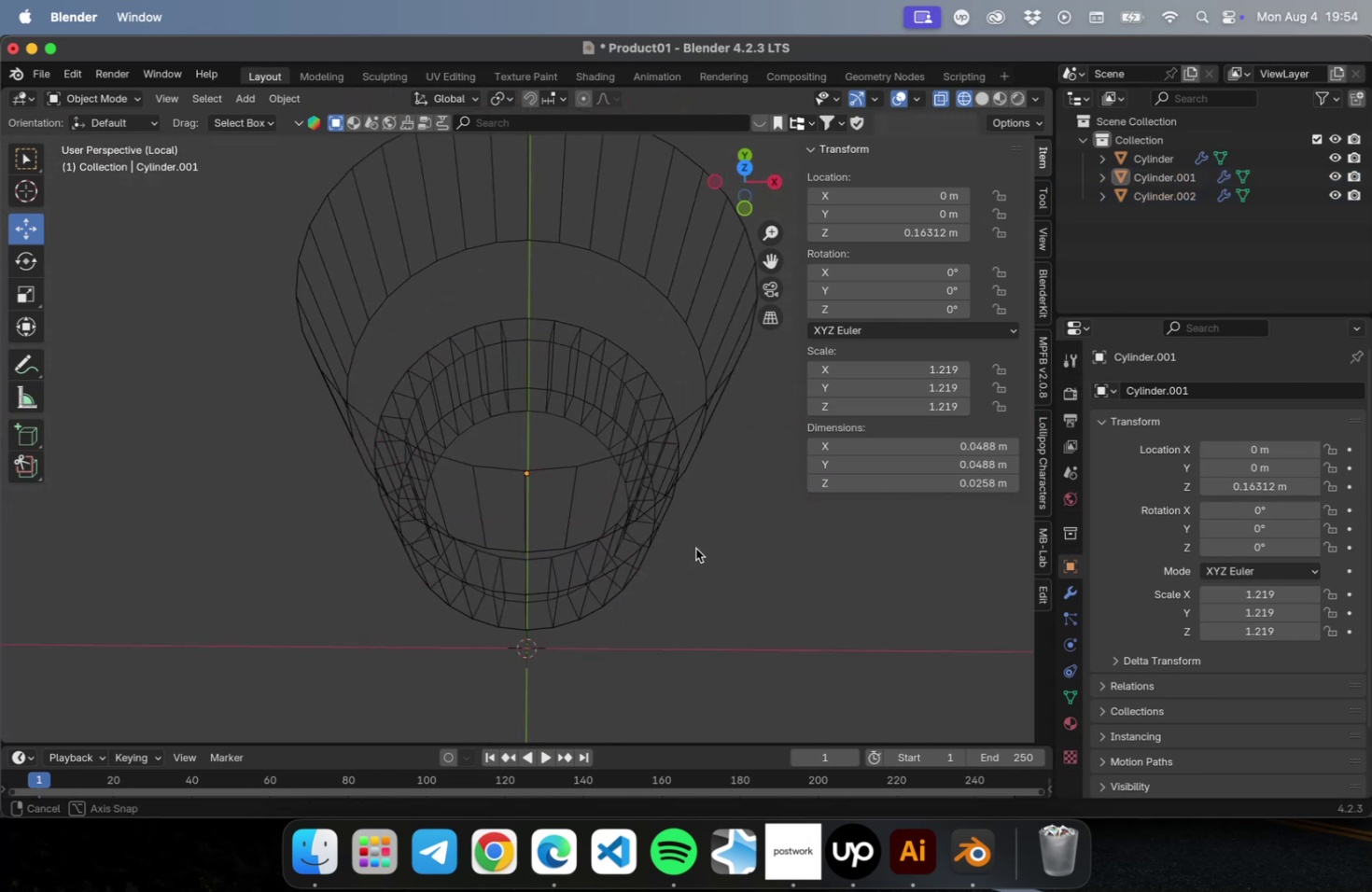 
left_click_drag(start_coordinate=[696, 356], to_coordinate=[478, 247])
 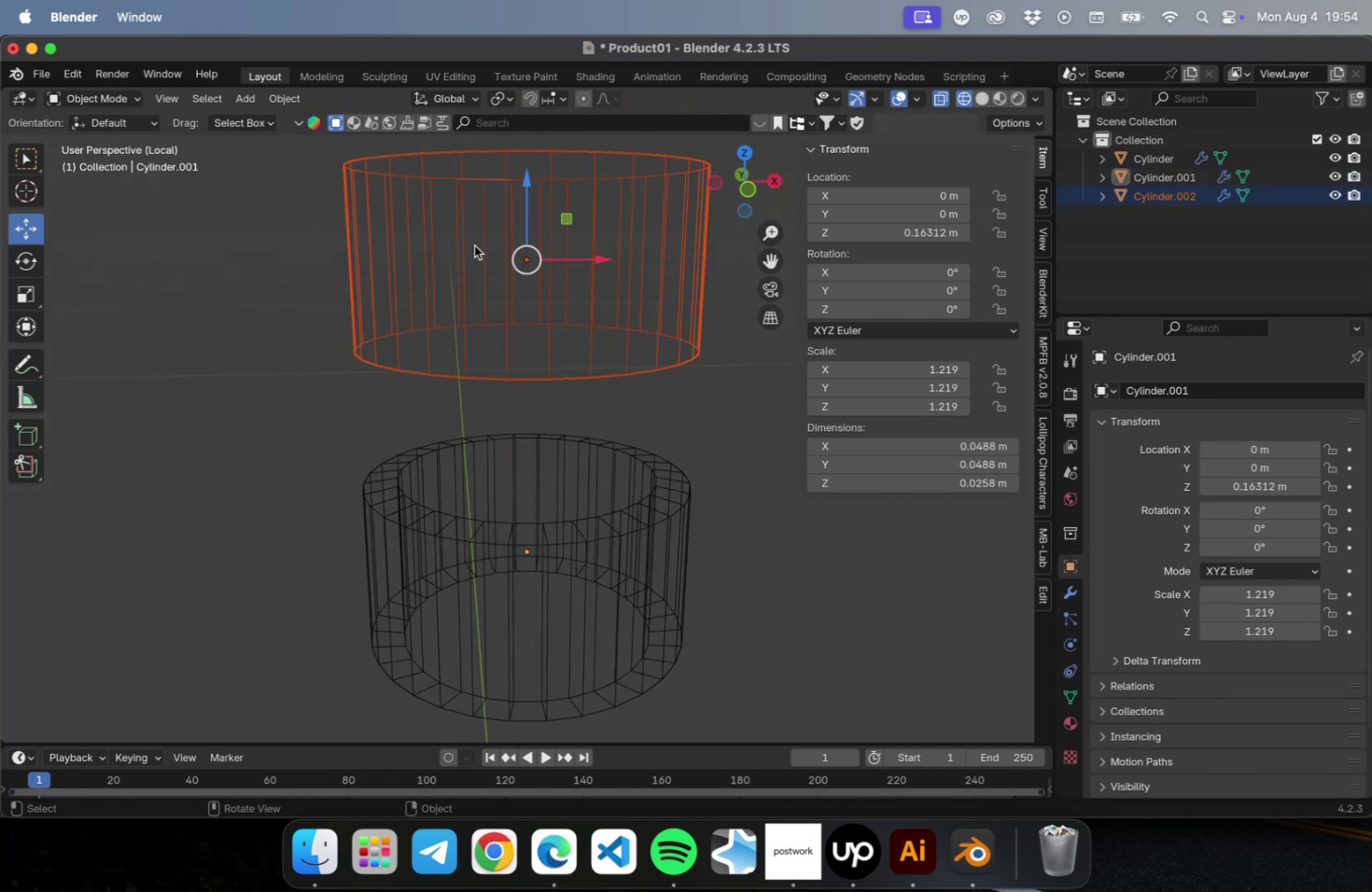 
key(NumLock)
 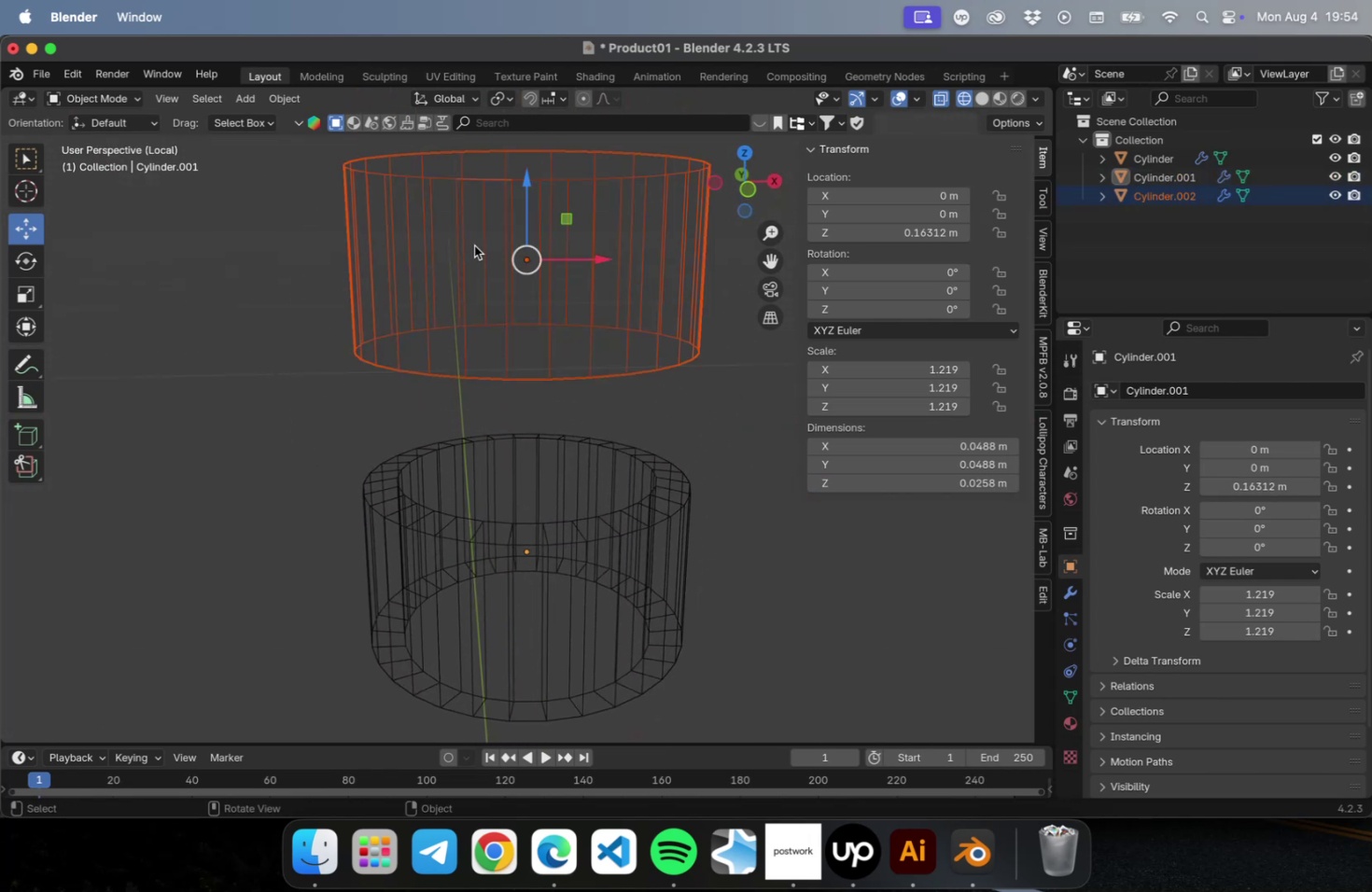 
key(Numpad7)
 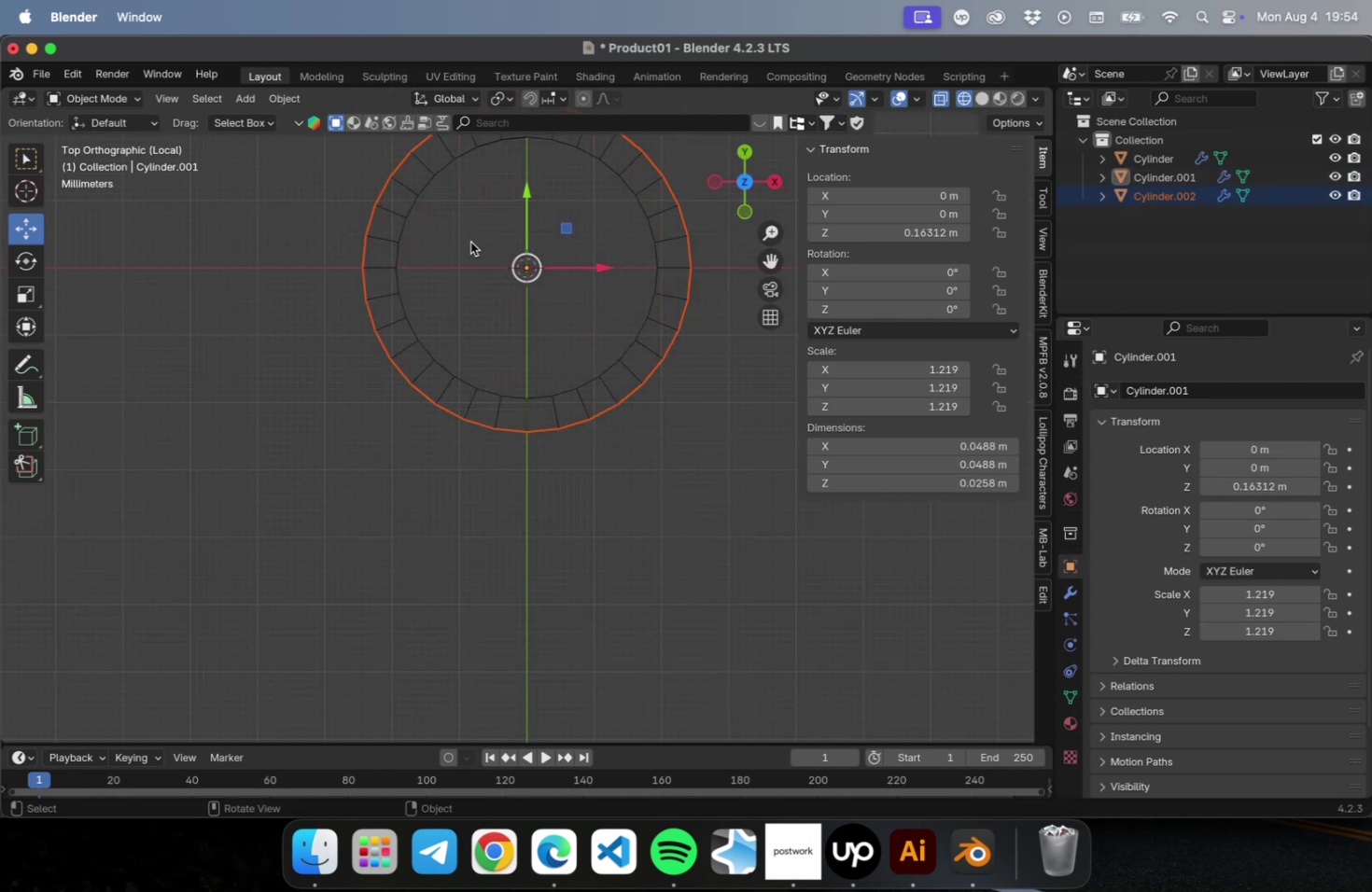 
hold_key(key=ShiftLeft, duration=0.36)
 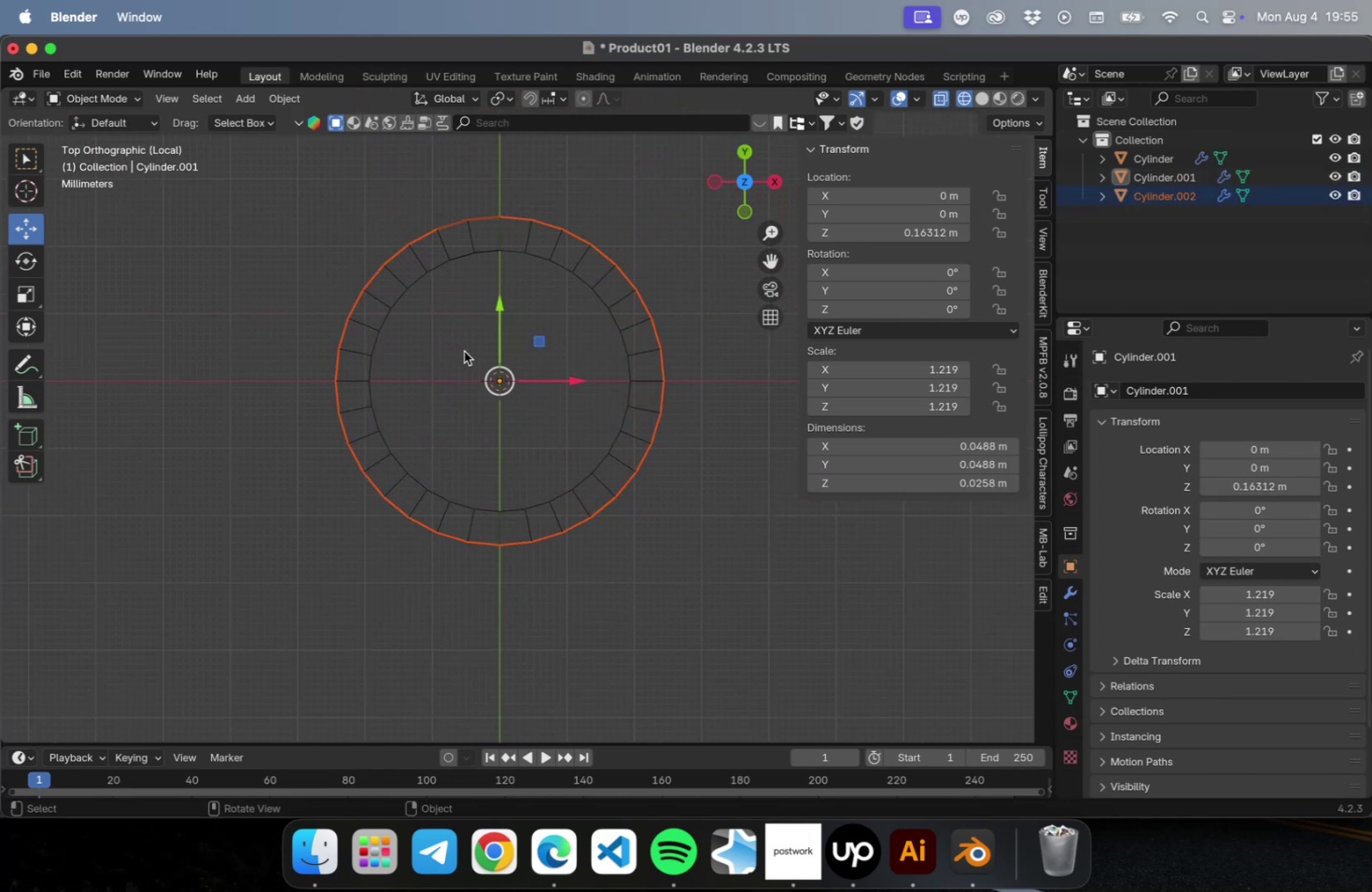 
key(S)
 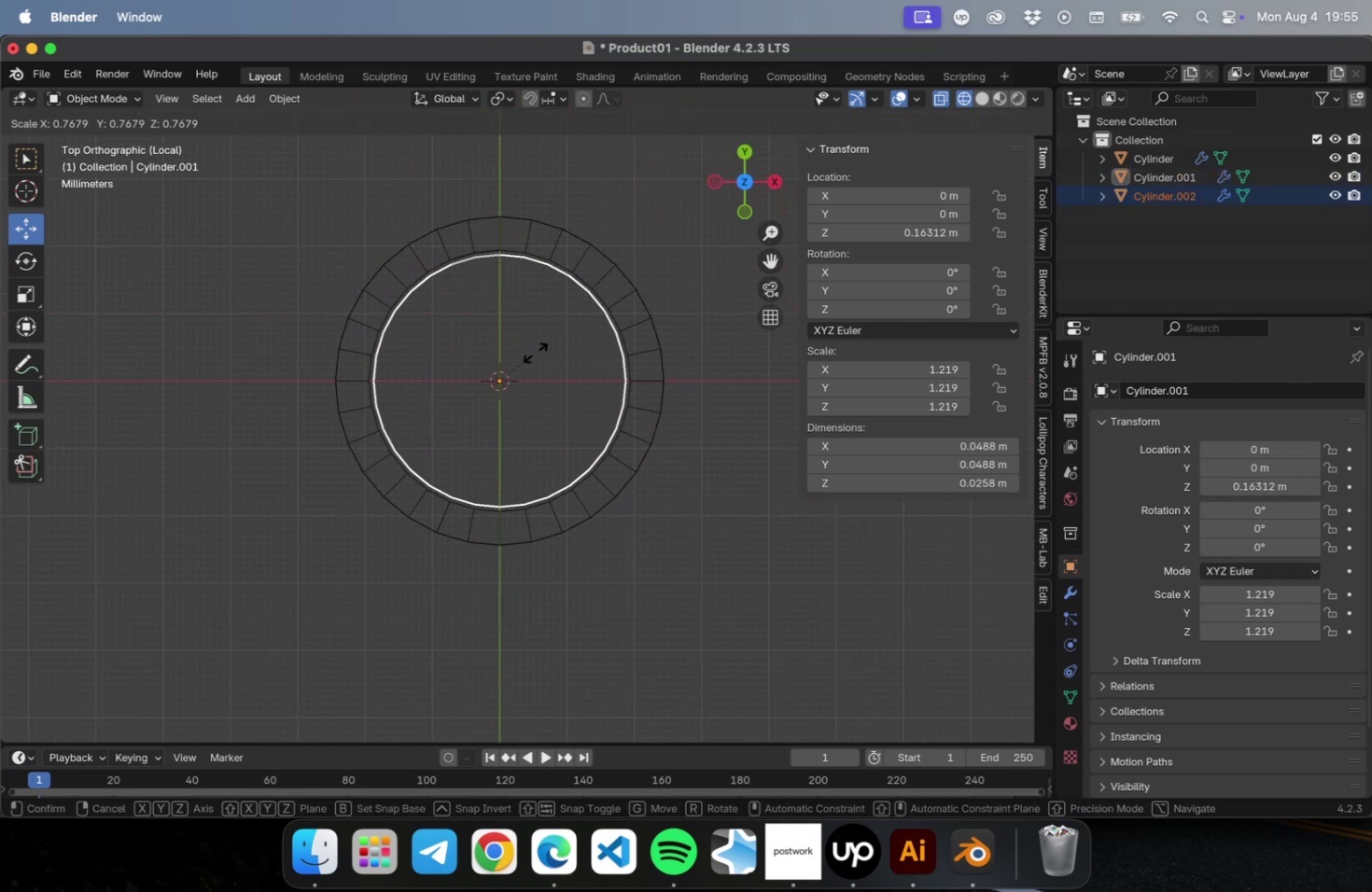 
left_click([535, 352])
 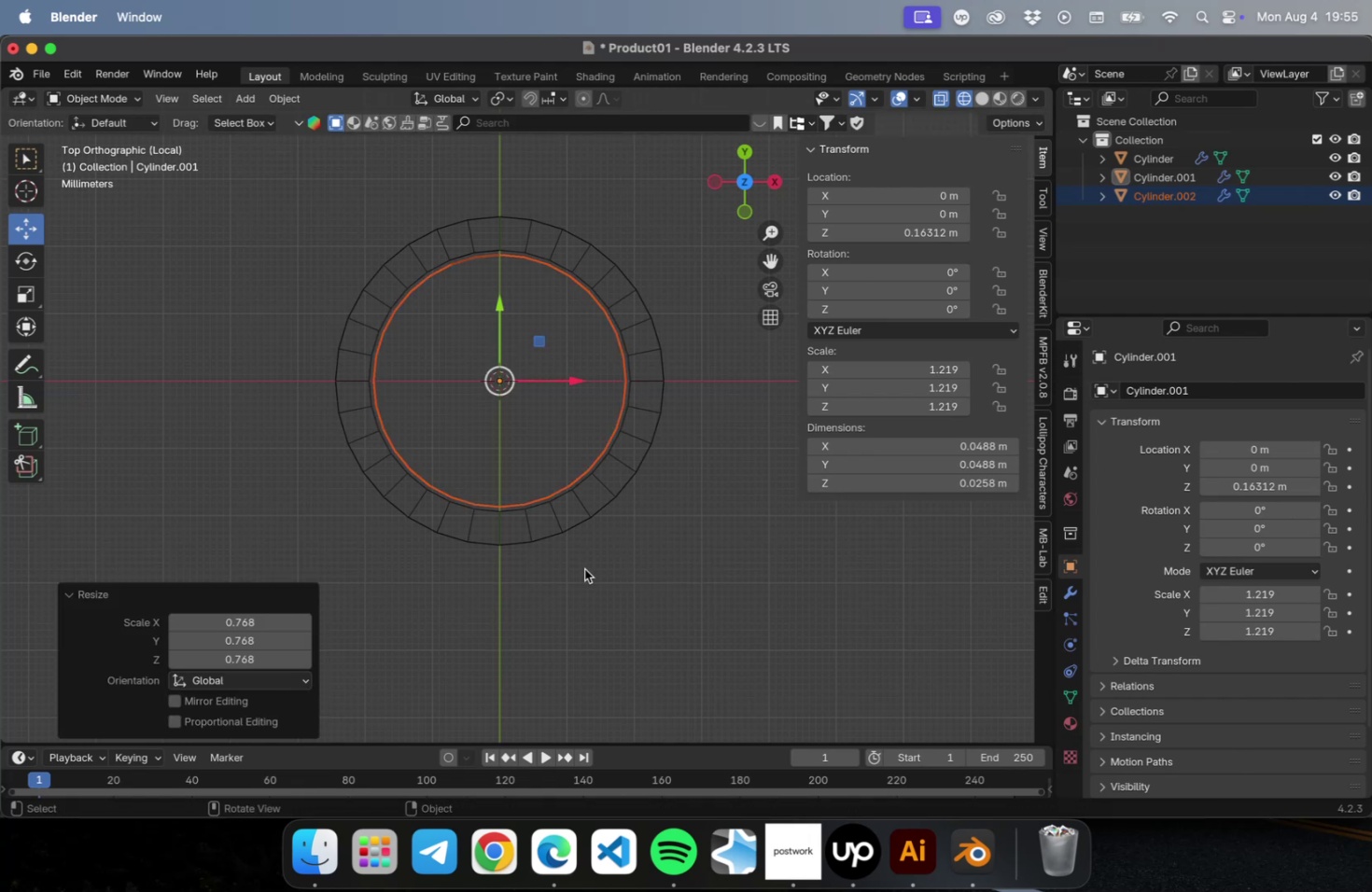 
scroll: coordinate [667, 336], scroll_direction: down, amount: 10.0
 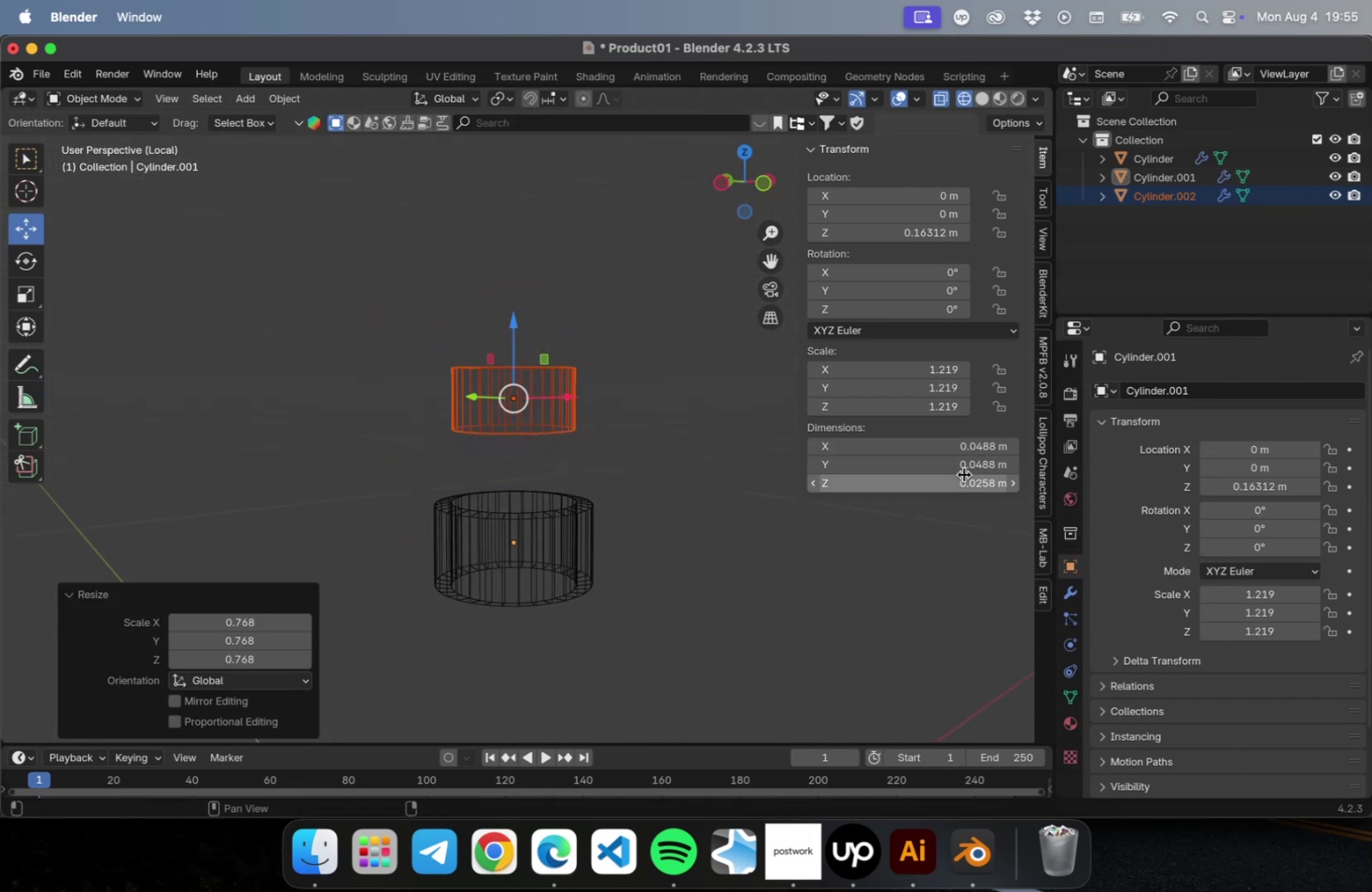 
left_click_drag(start_coordinate=[958, 480], to_coordinate=[967, 477])
 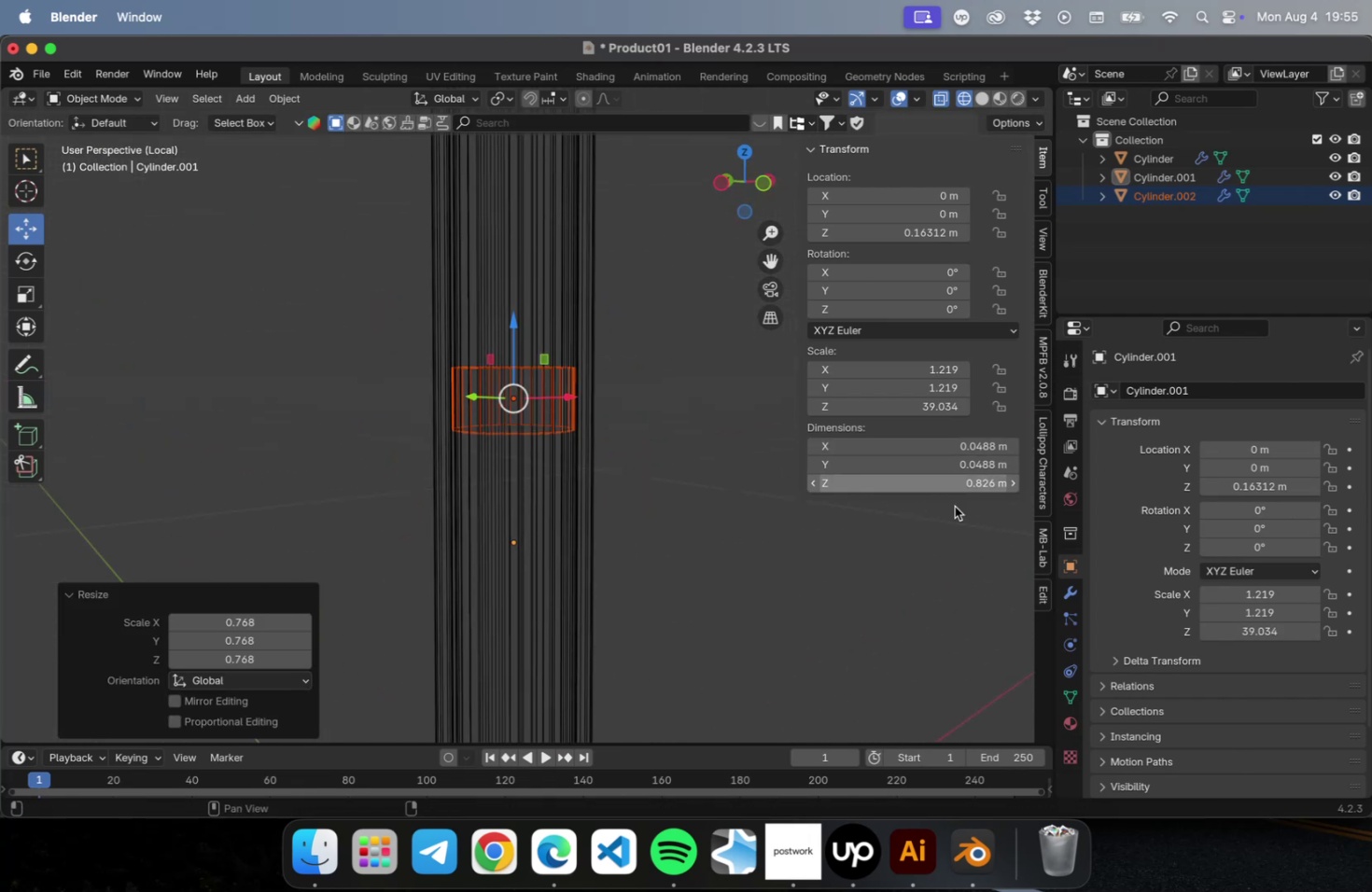 
key(Meta+CommandLeft)
 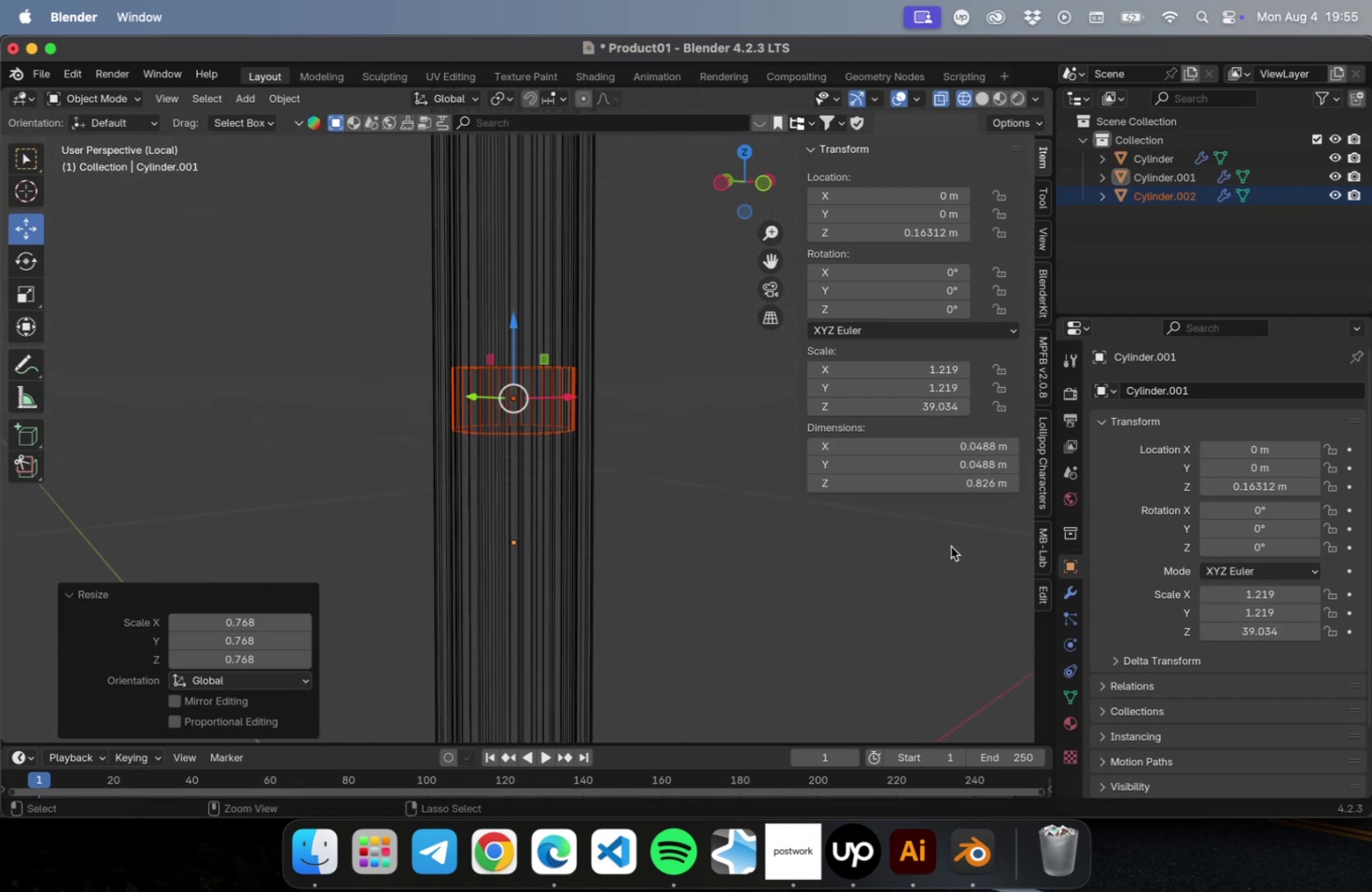 
key(Meta+Z)
 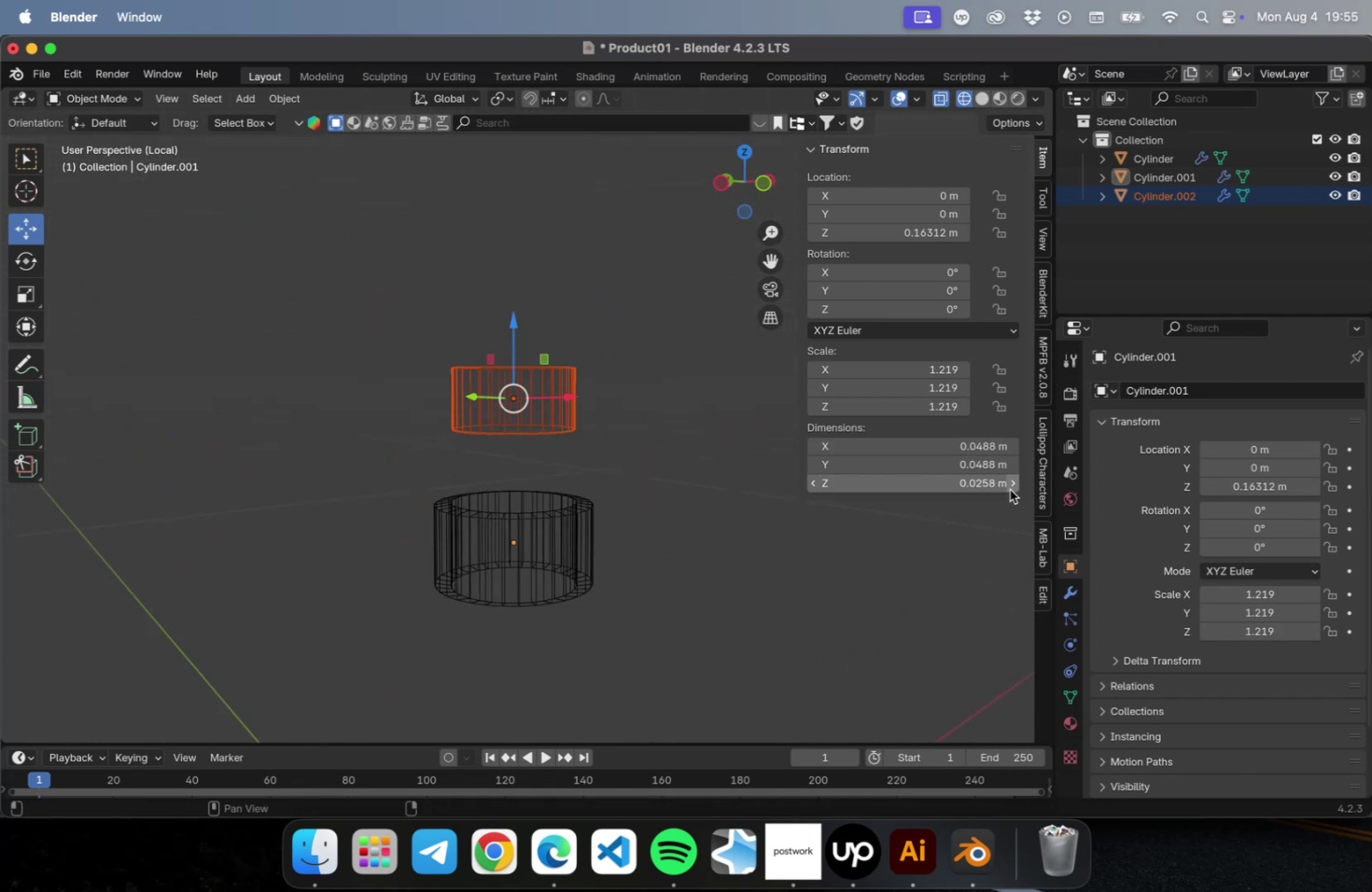 
left_click([1014, 484])
 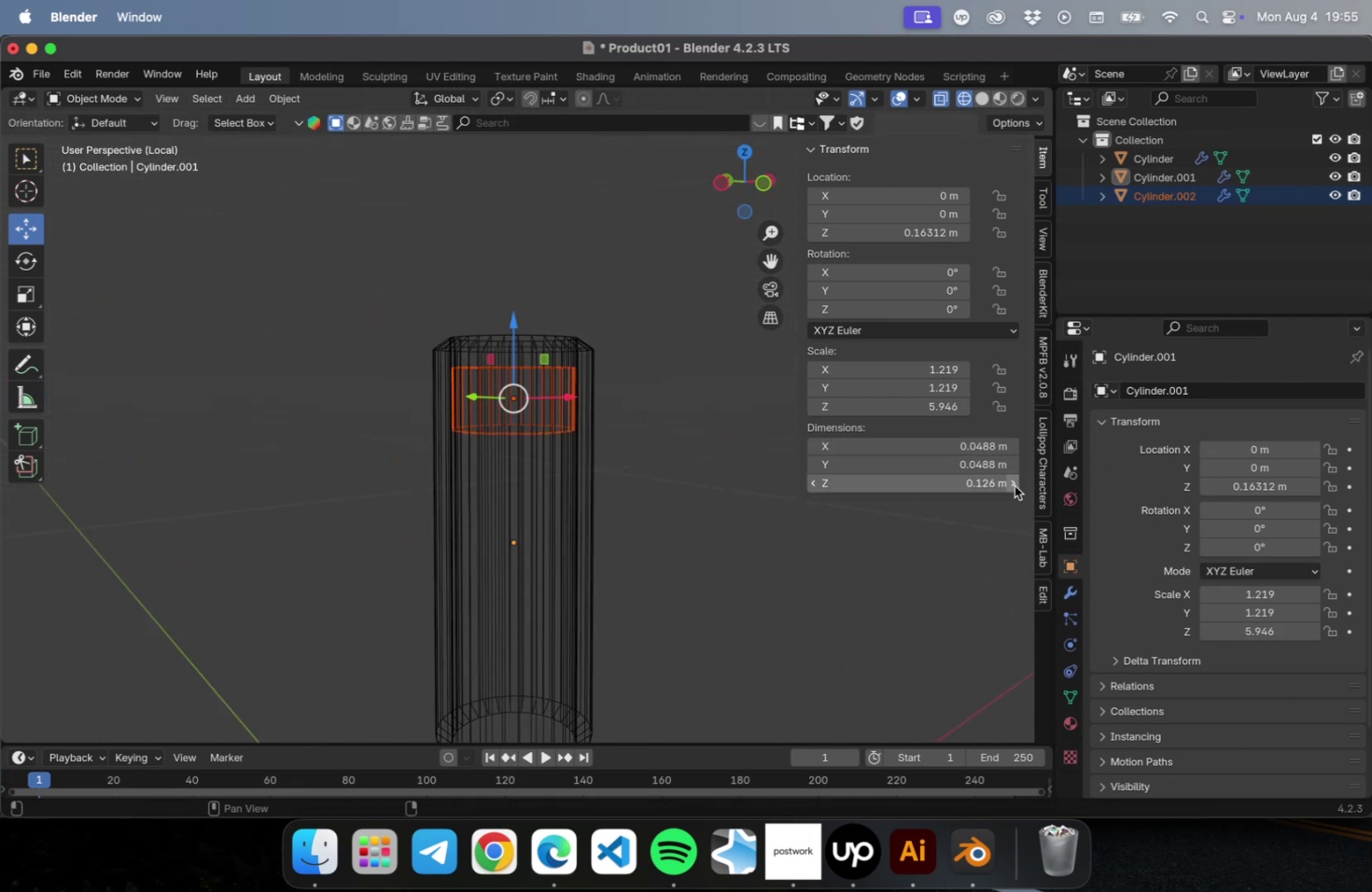 
key(Meta+CommandLeft)
 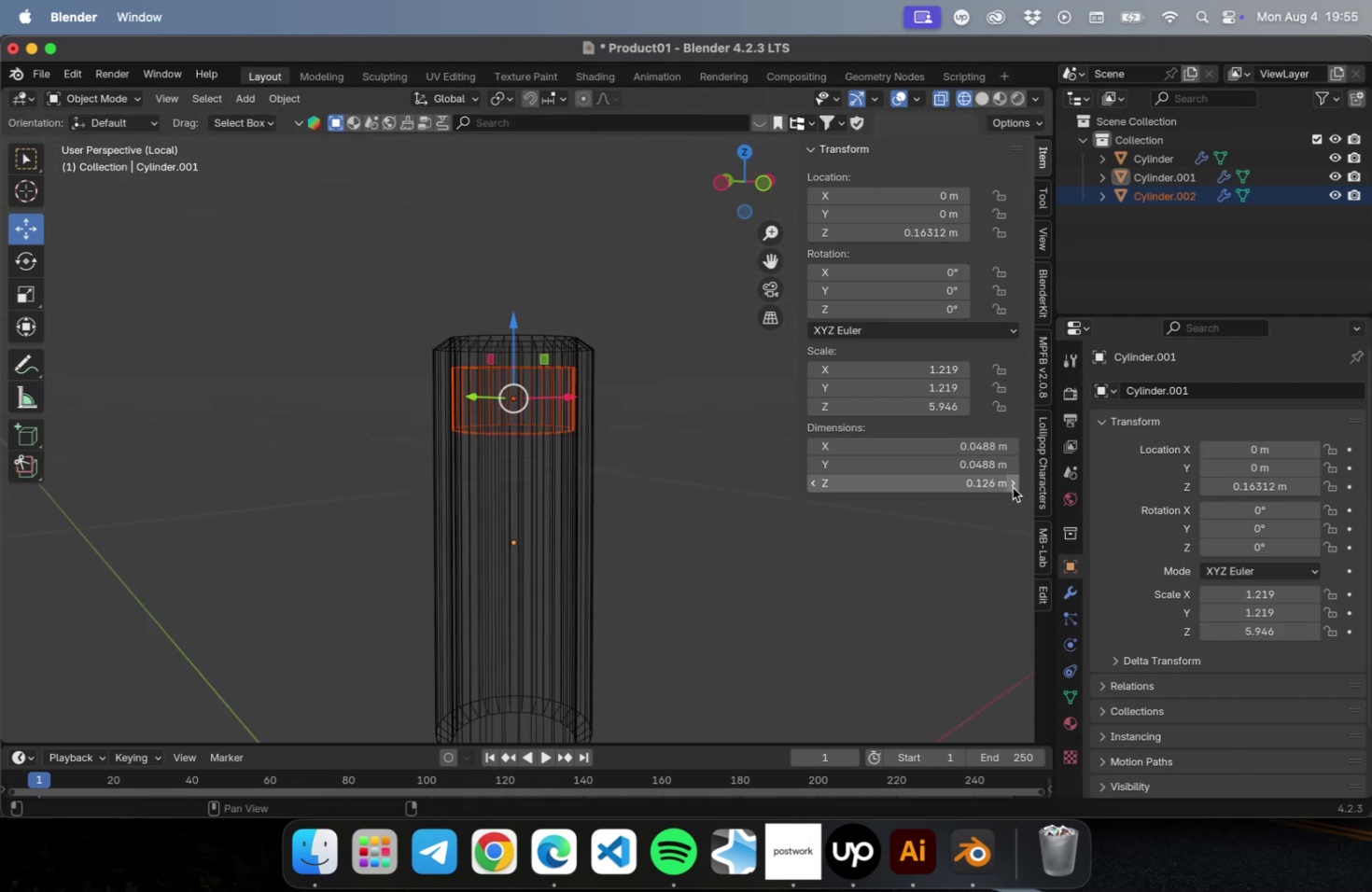 
key(Meta+Z)
 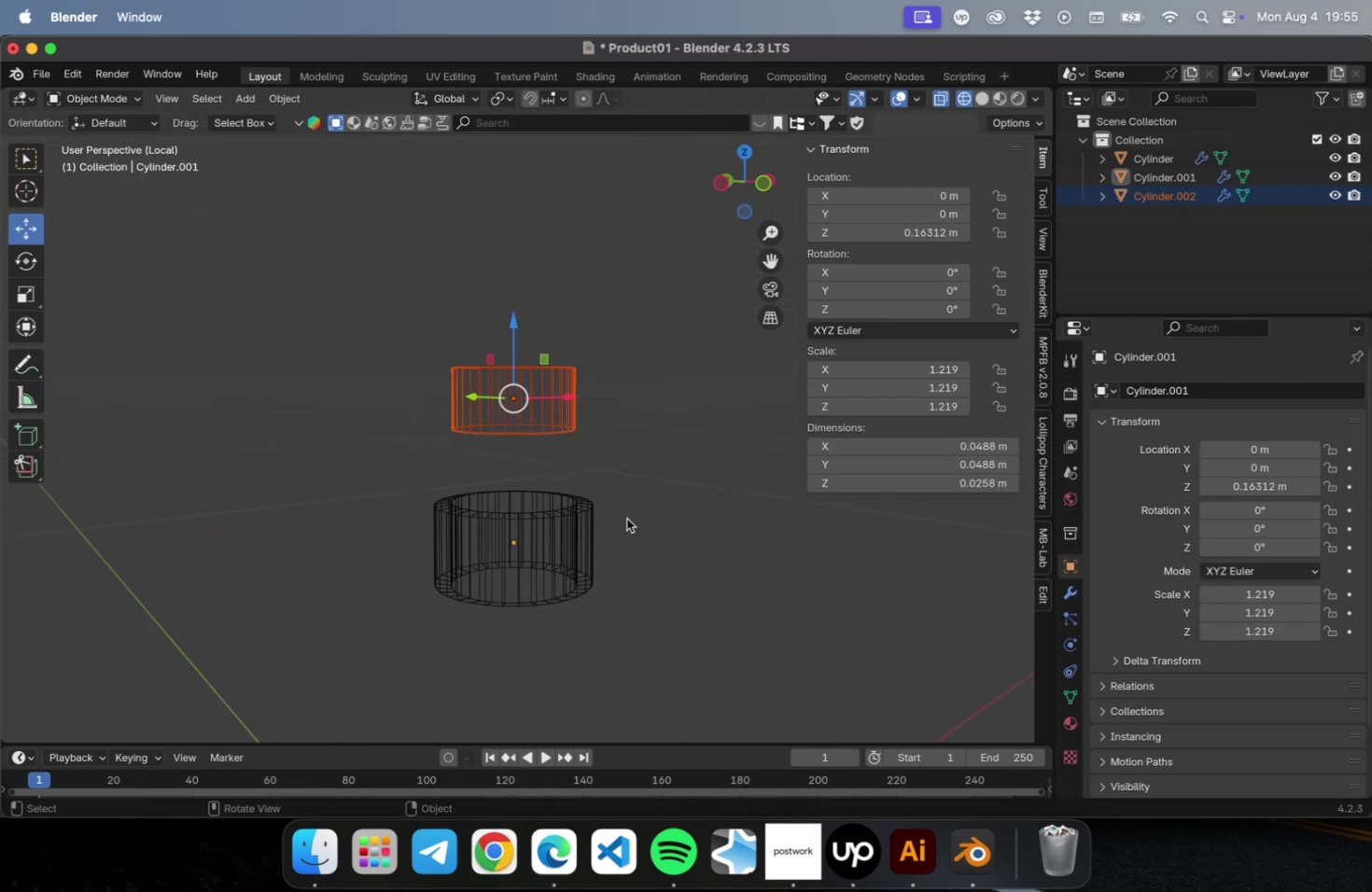 
left_click([626, 518])
 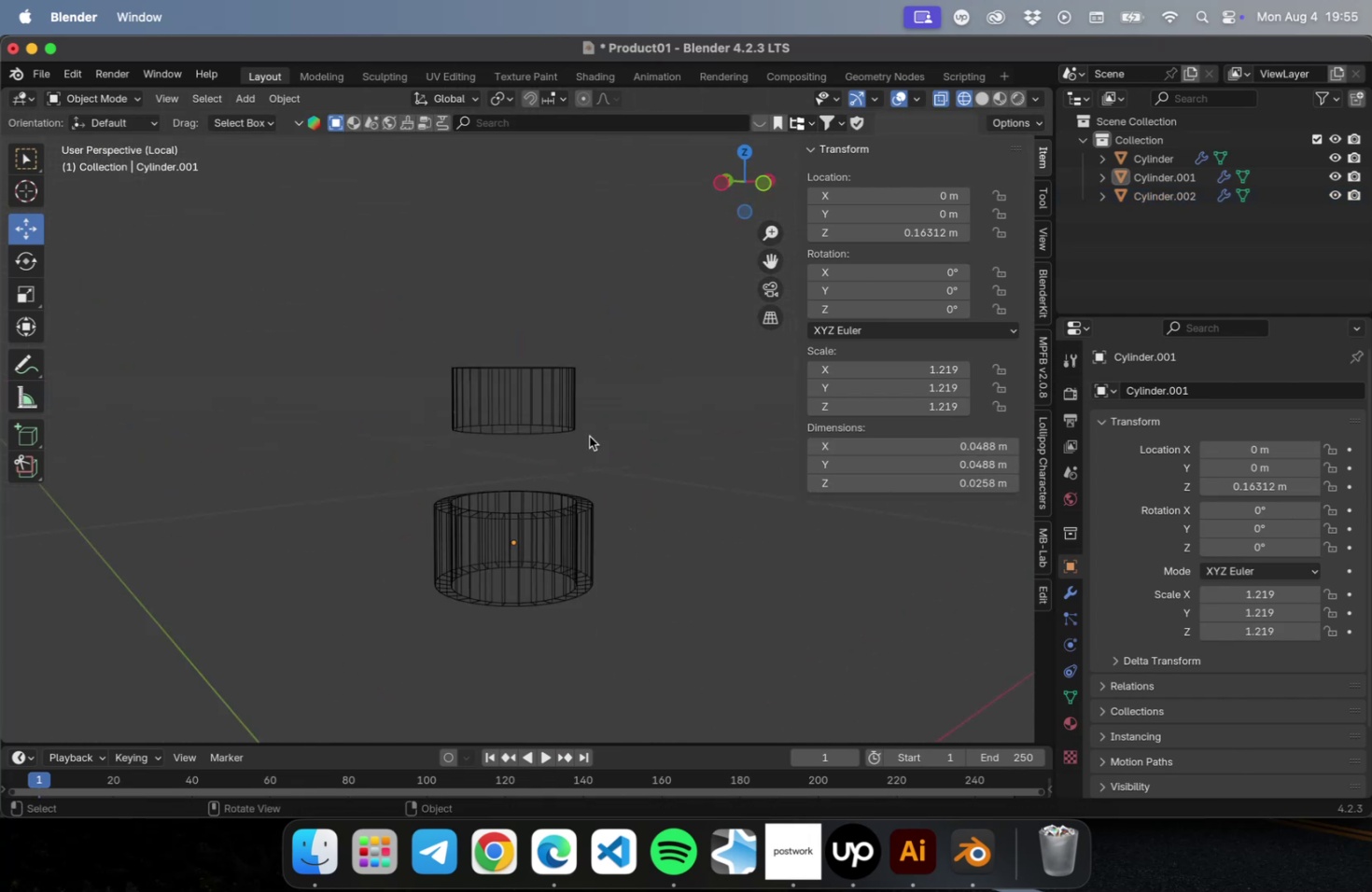 
left_click([542, 397])
 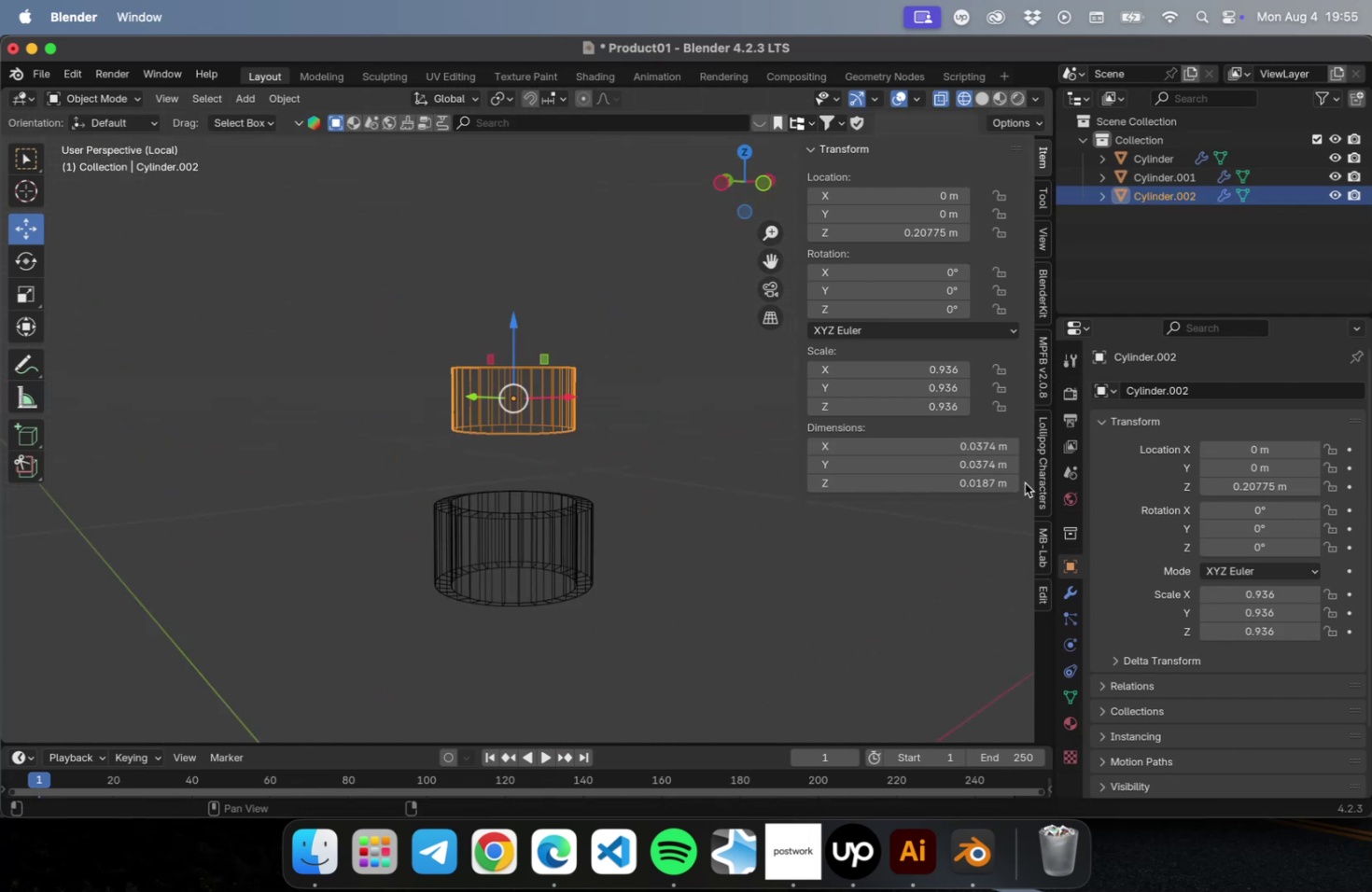 
left_click([1014, 481])
 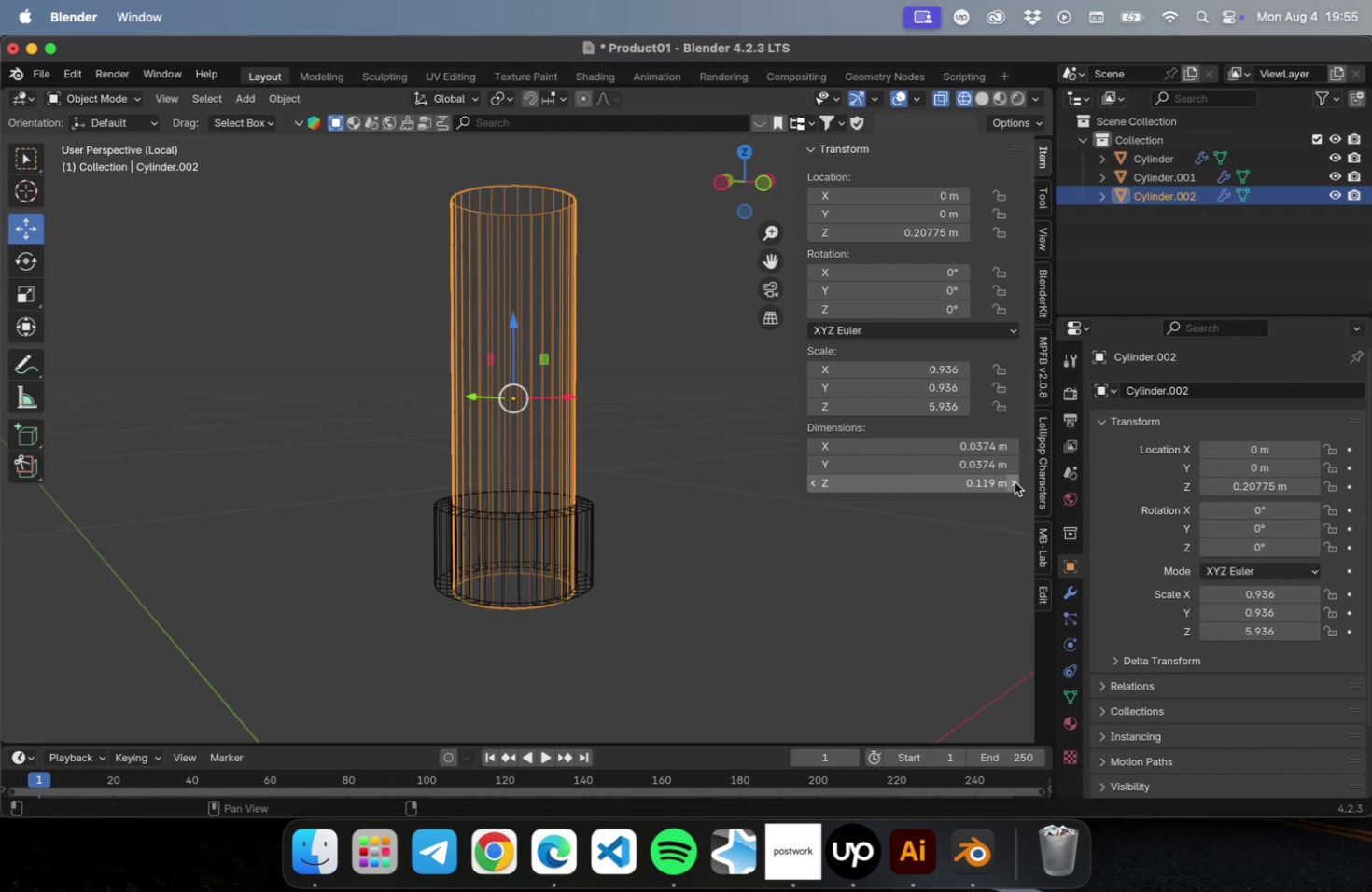 
key(Meta+CommandLeft)
 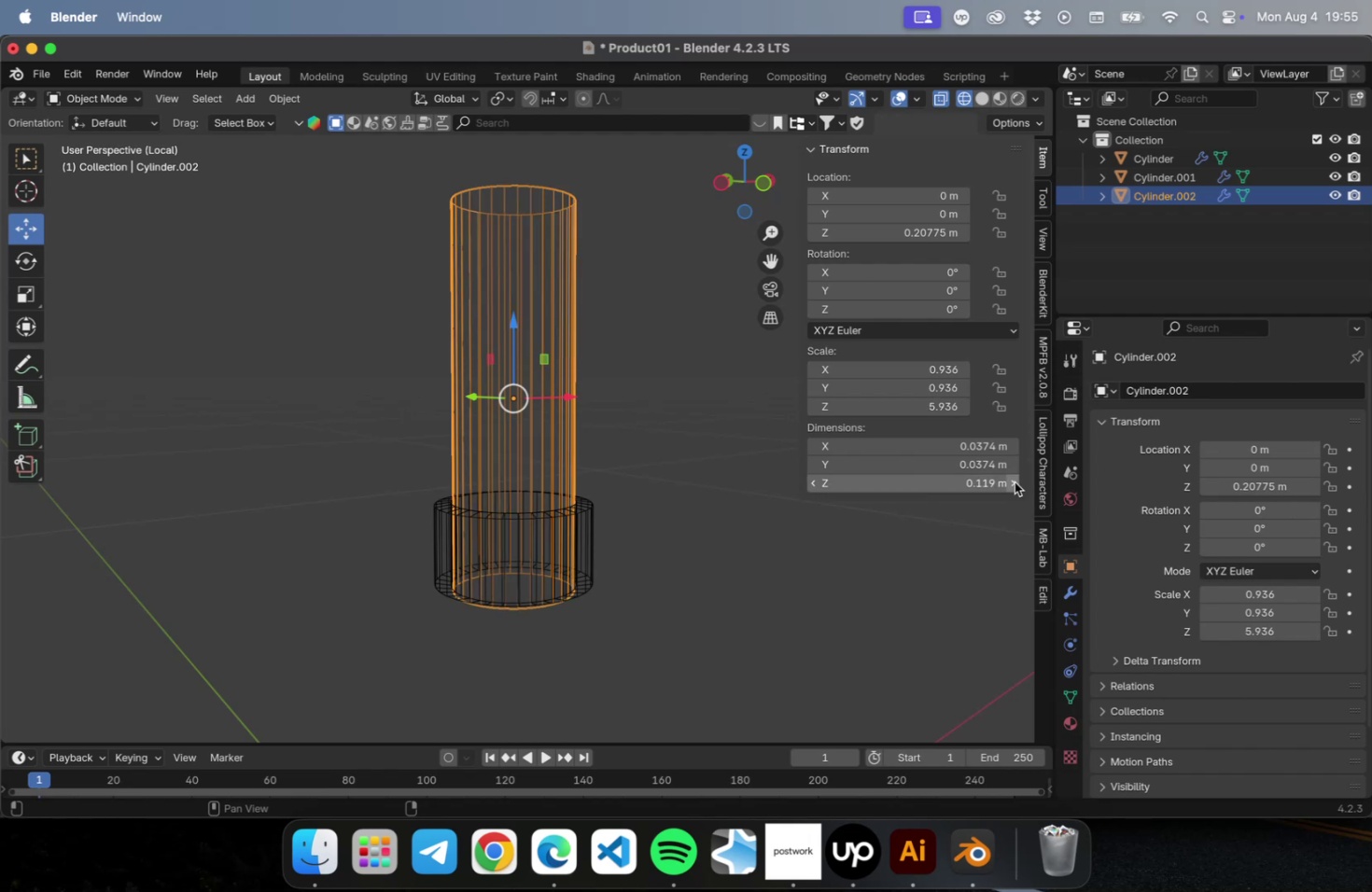 
key(Meta+Z)
 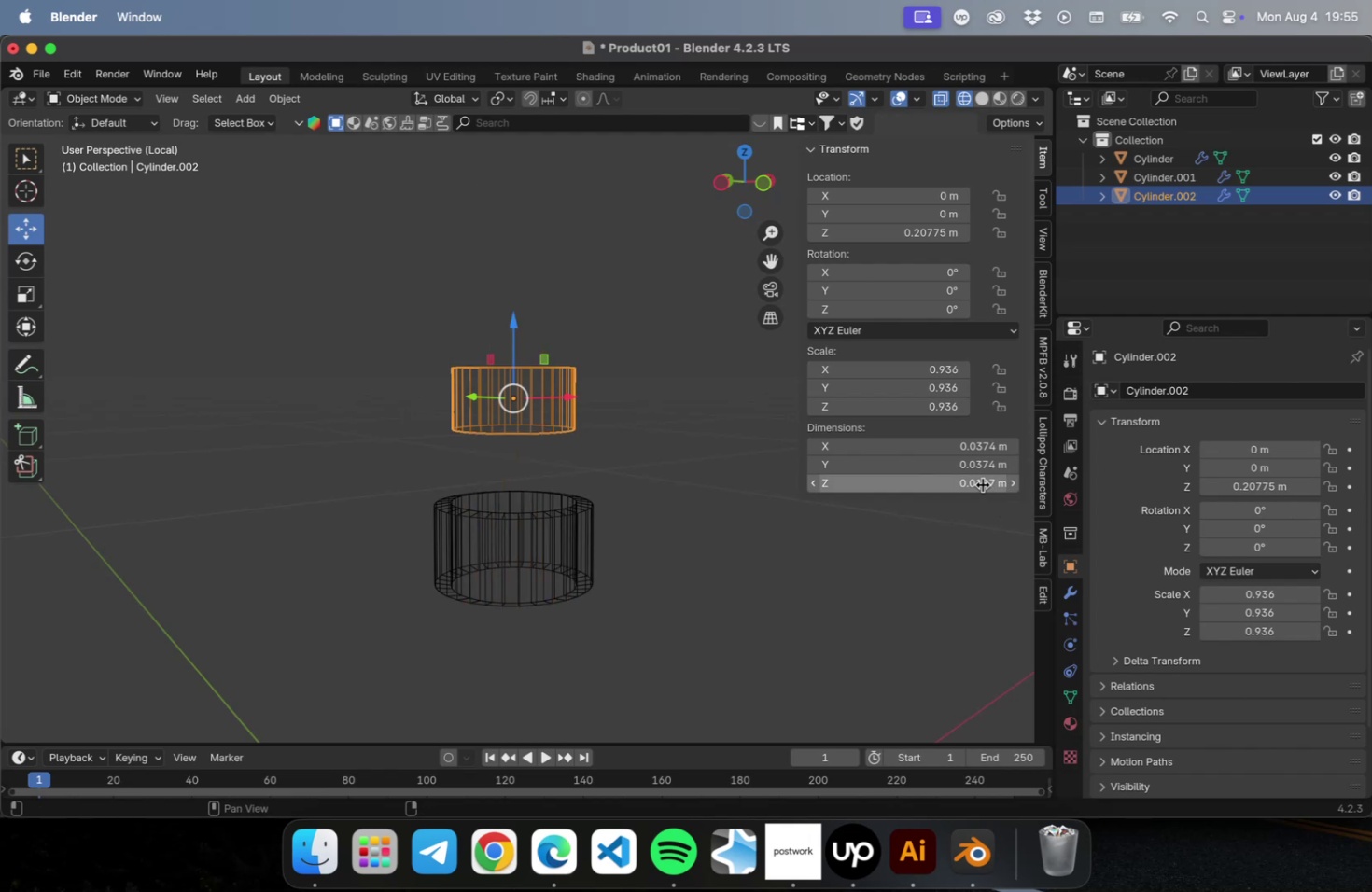 
left_click([982, 485])
 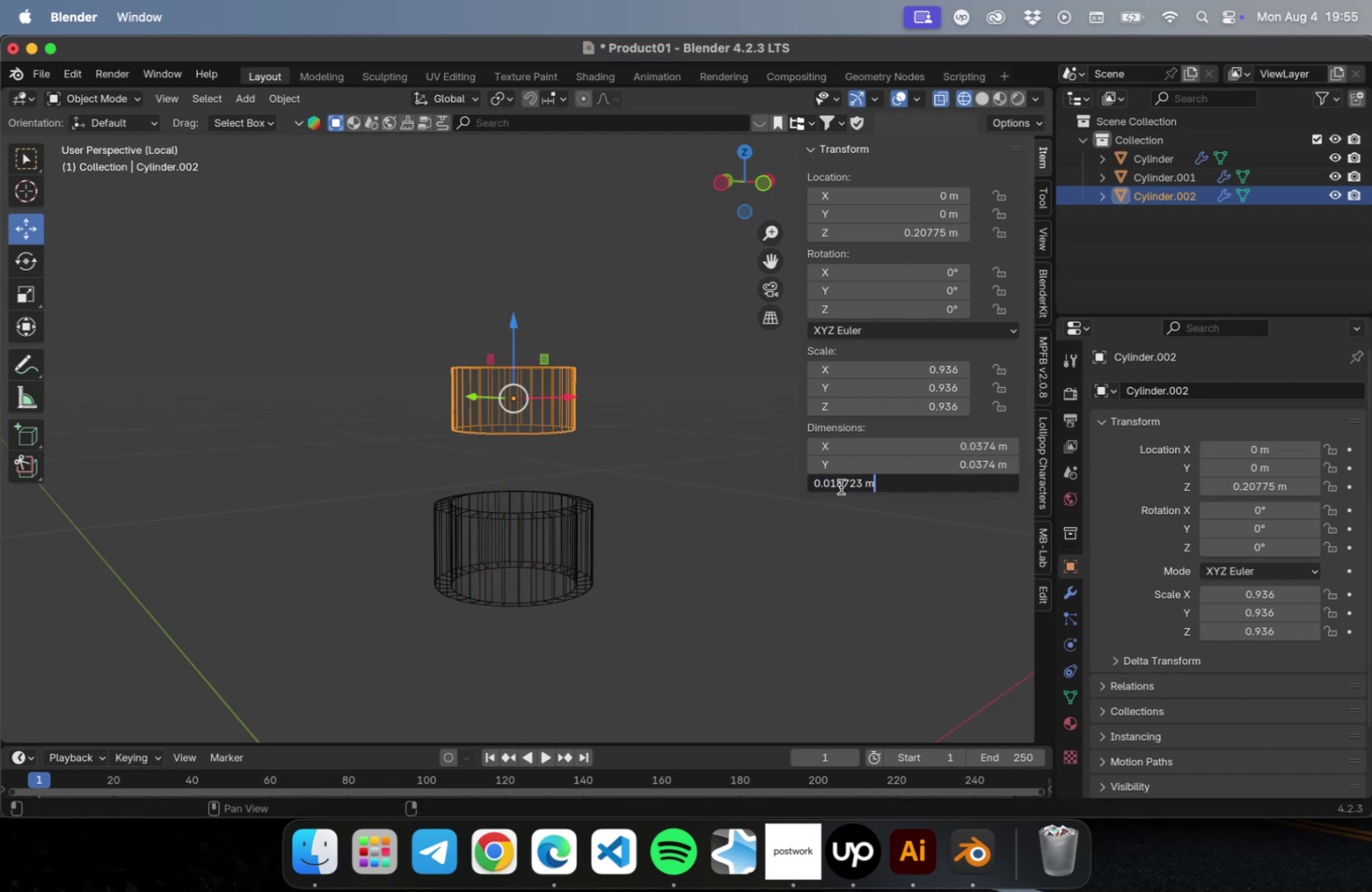 
left_click_drag(start_coordinate=[831, 486], to_coordinate=[907, 486])
 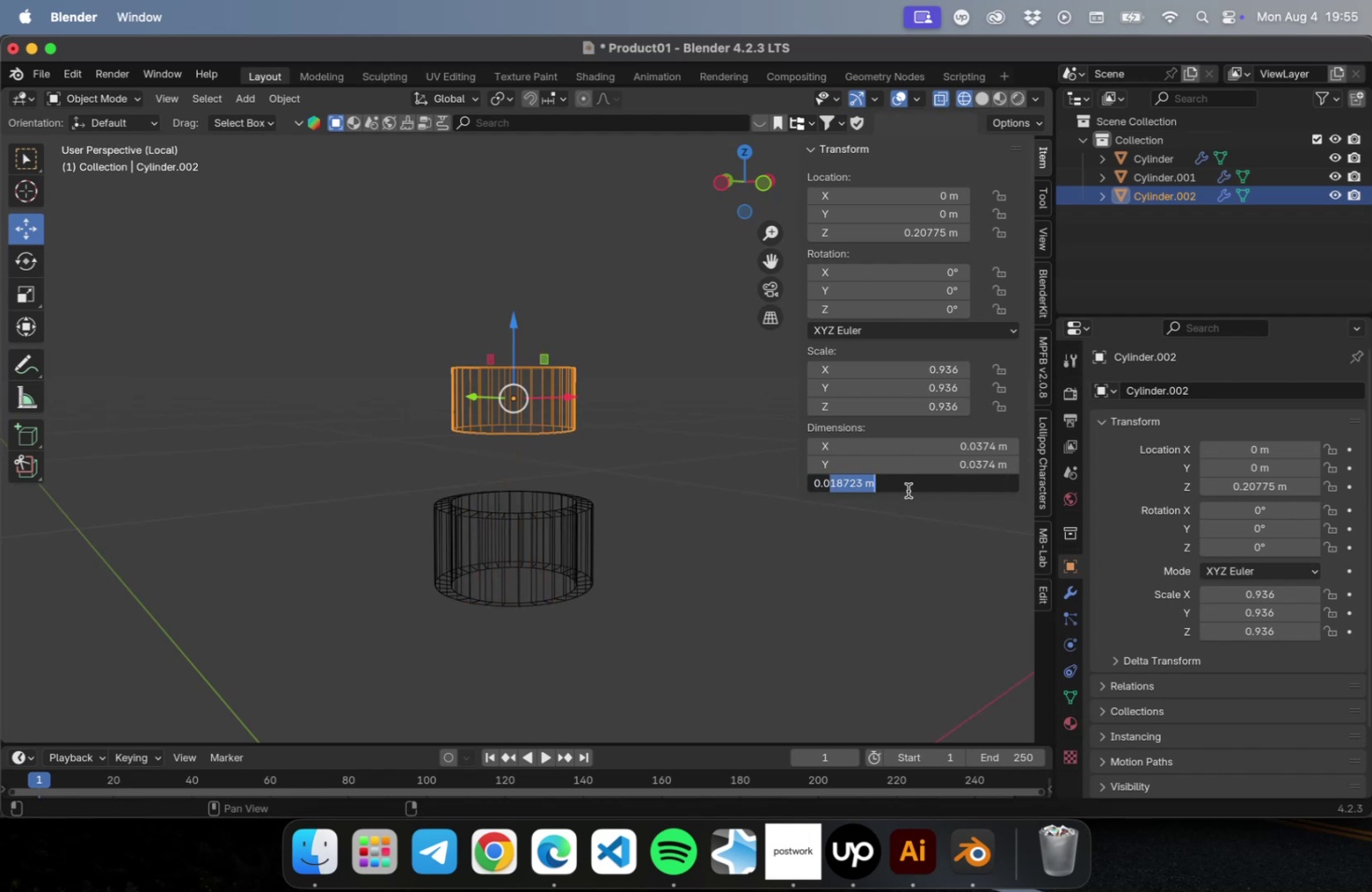 
key(3)
 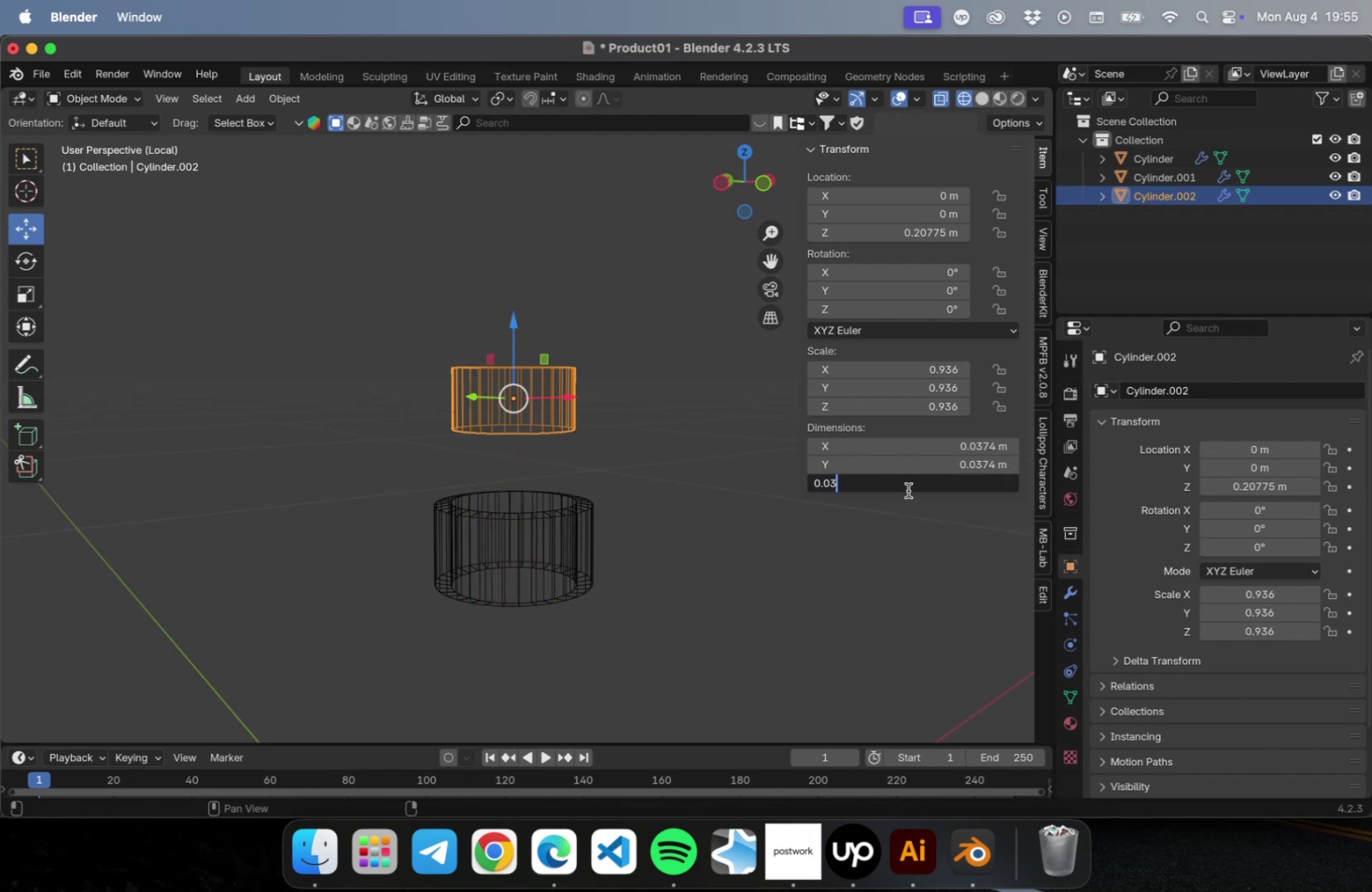 
key(Enter)
 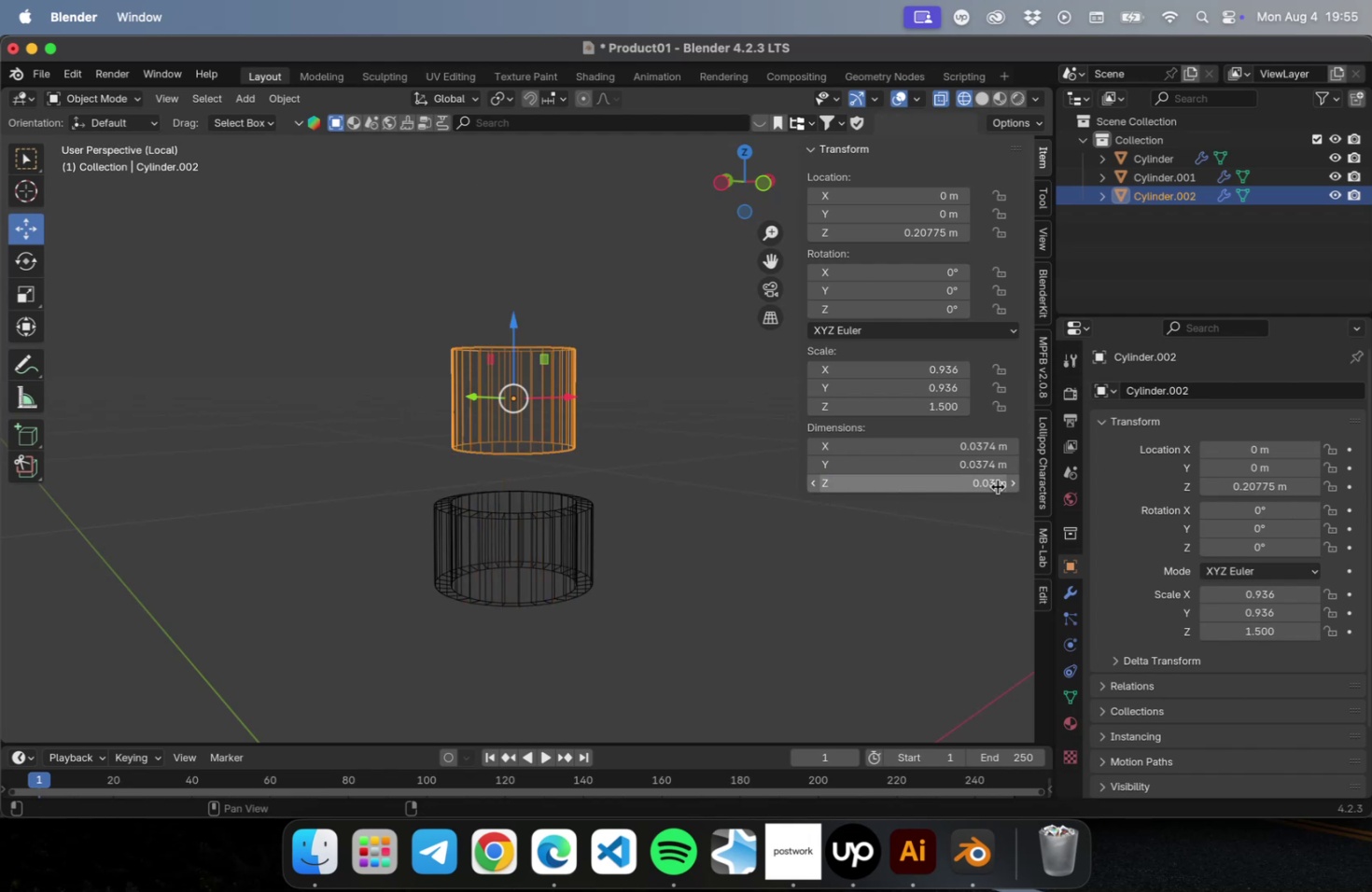 
double_click([912, 484])
 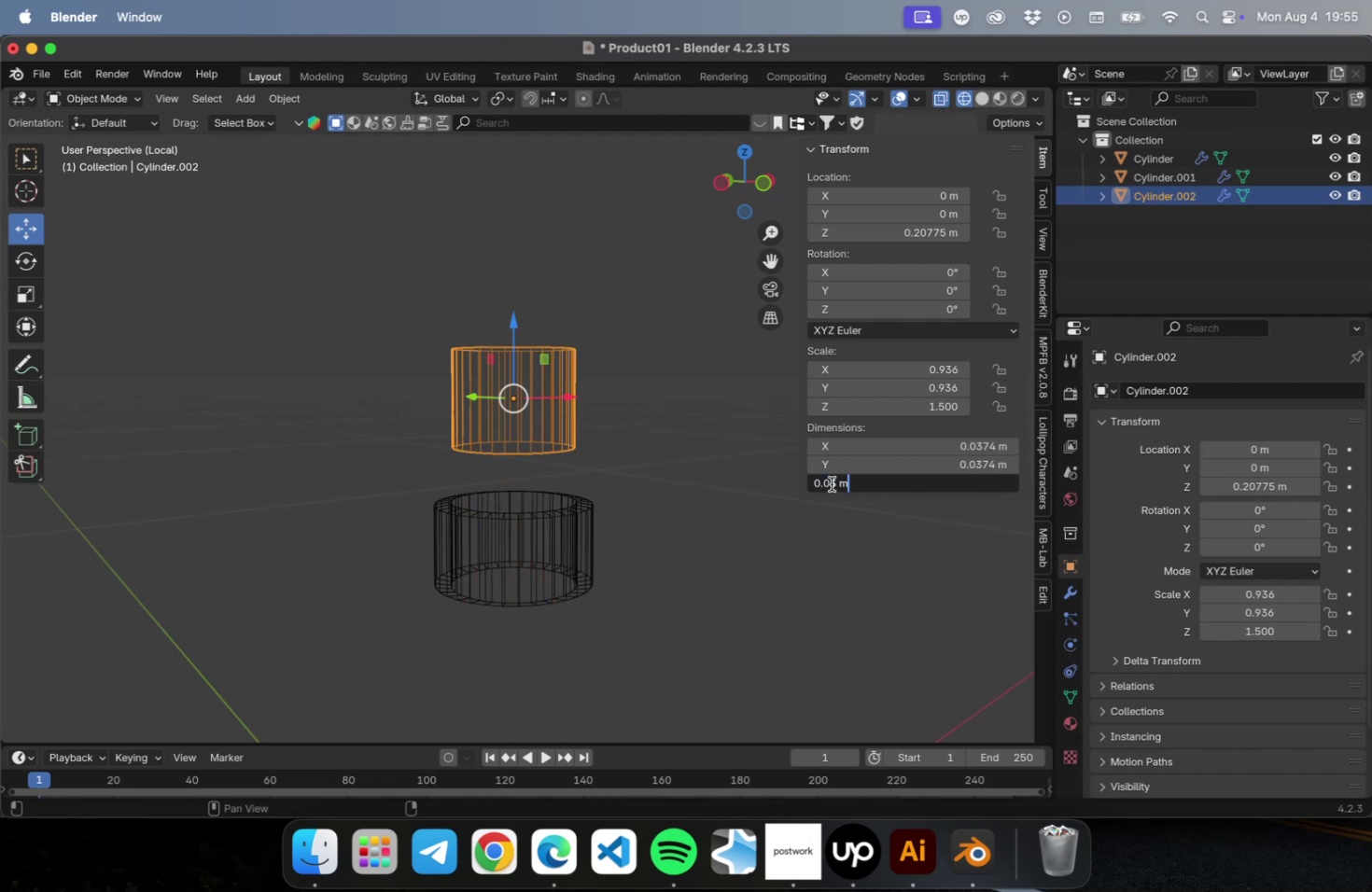 
left_click_drag(start_coordinate=[830, 483], to_coordinate=[837, 483])
 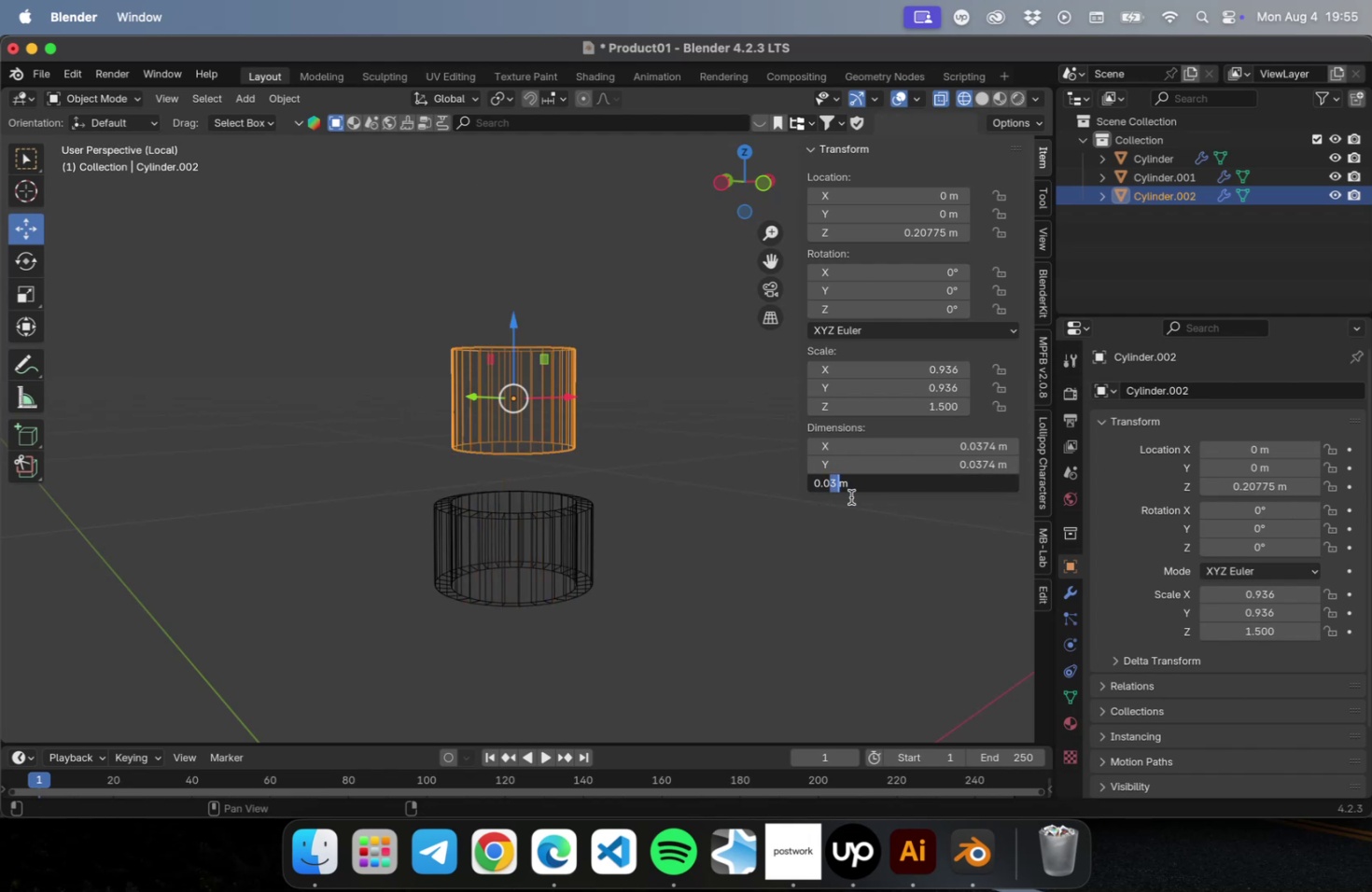 
key(4)
 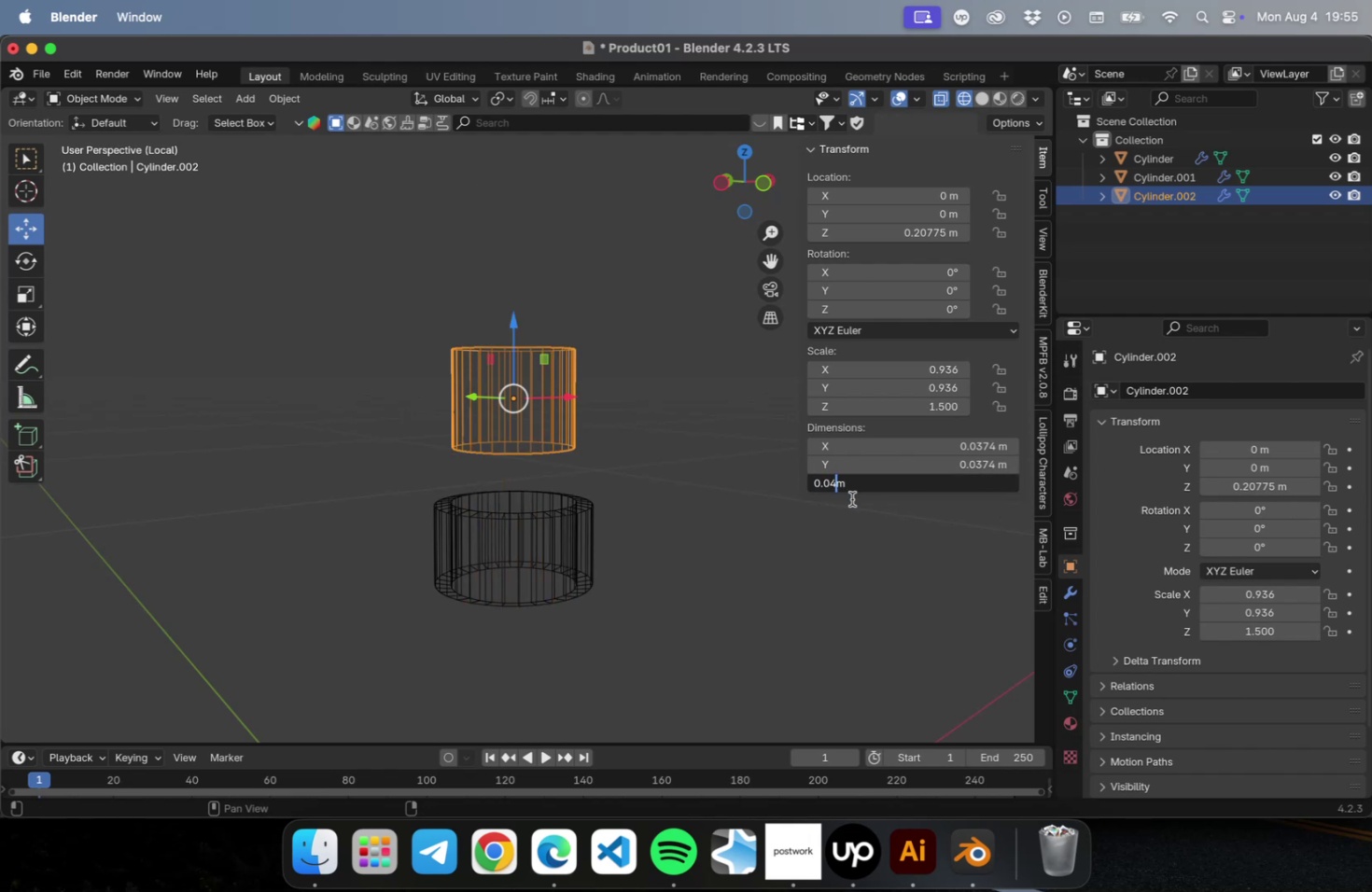 
key(Enter)
 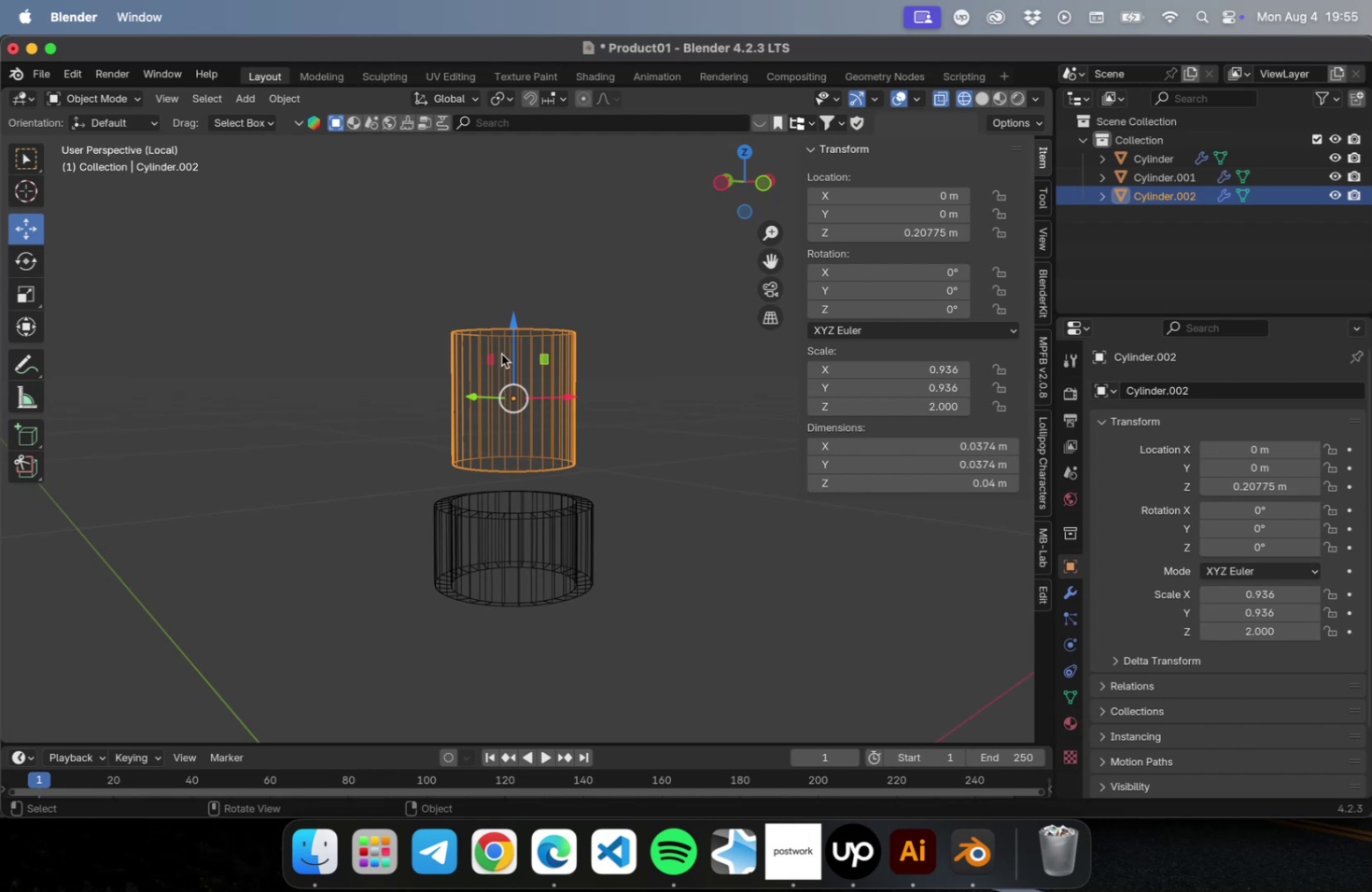 
left_click_drag(start_coordinate=[512, 326], to_coordinate=[511, 428])
 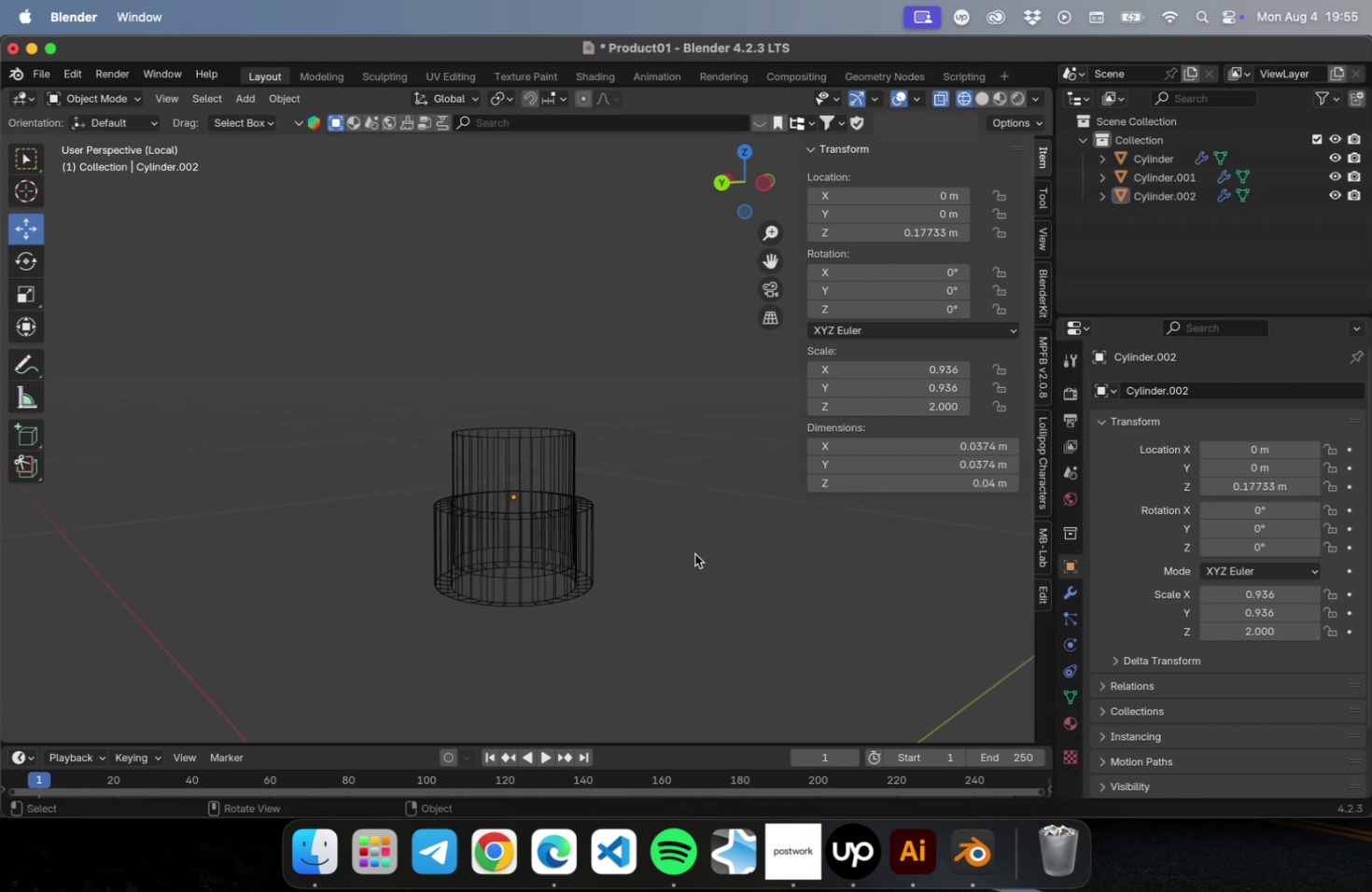 
left_click([494, 445])
 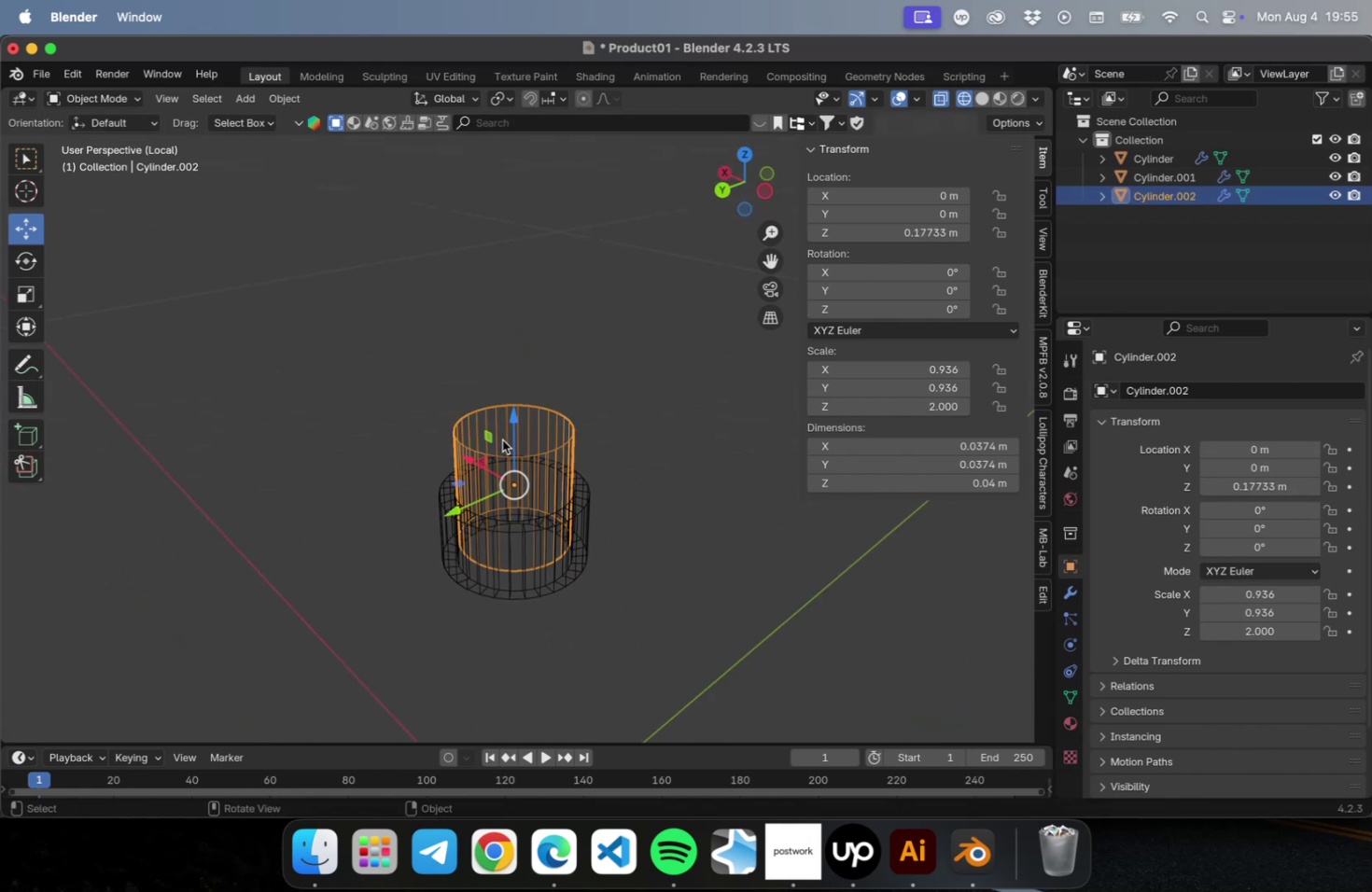 
key(Tab)
 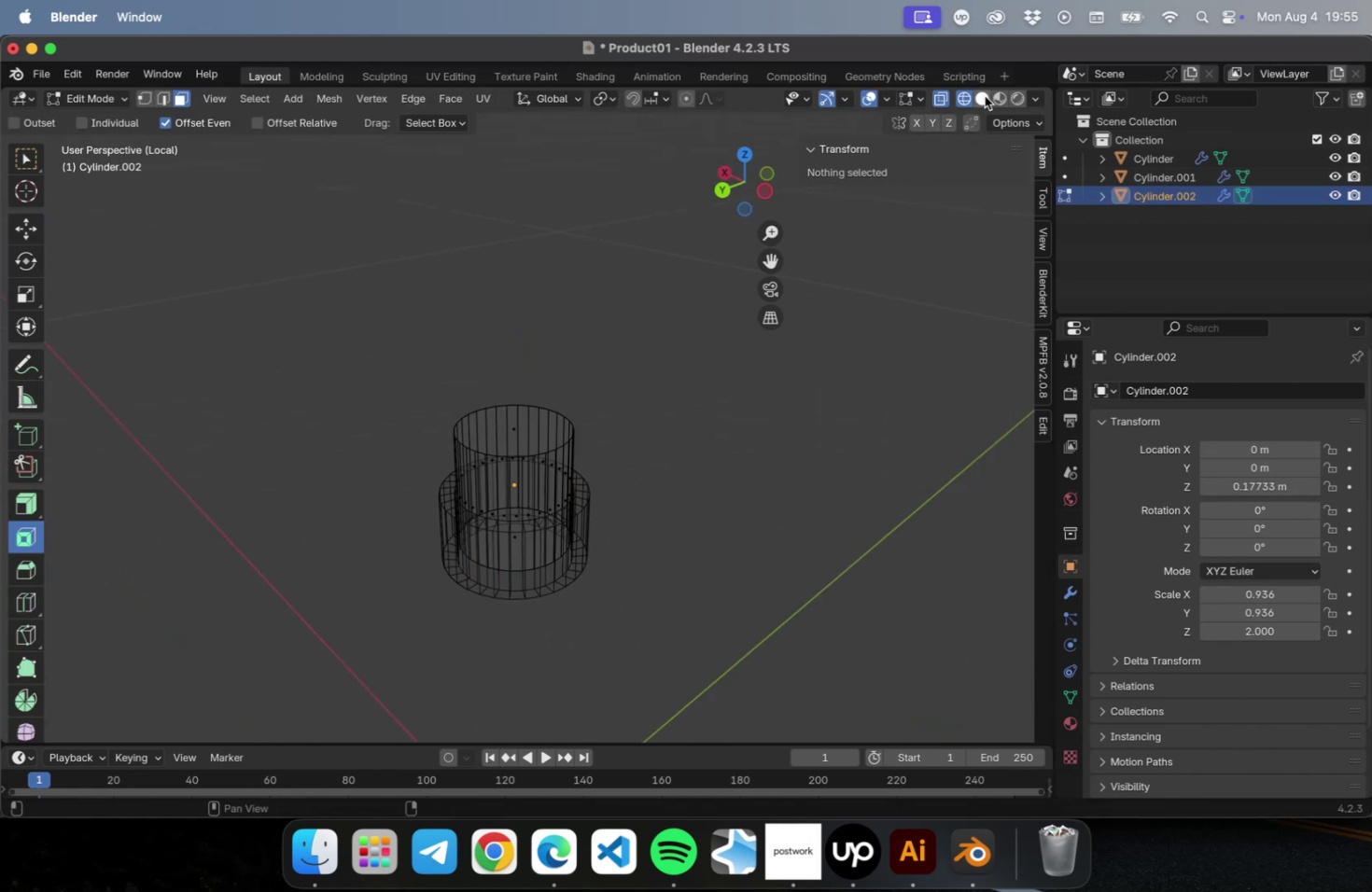 
key(3)
 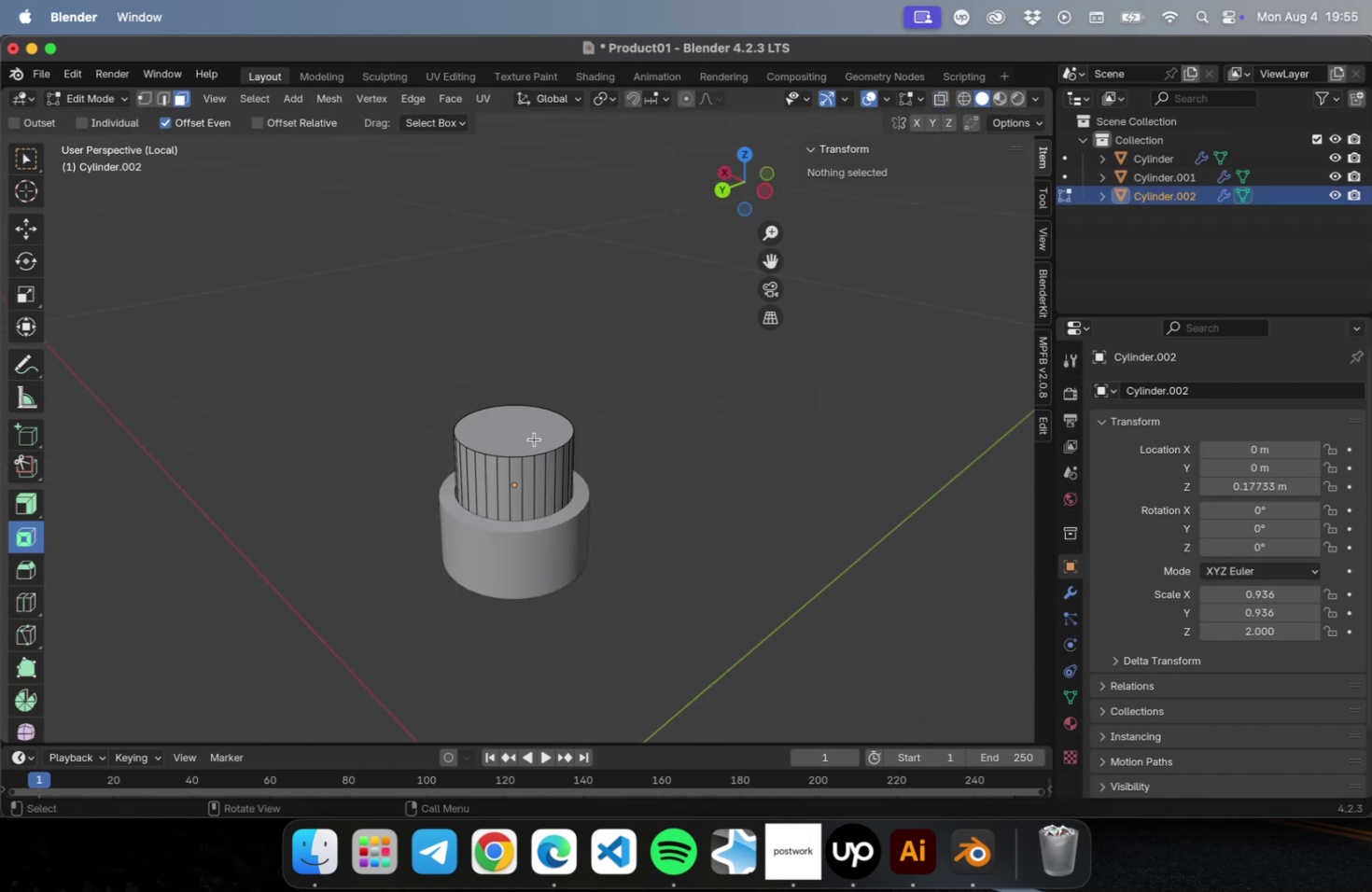 
left_click([522, 428])
 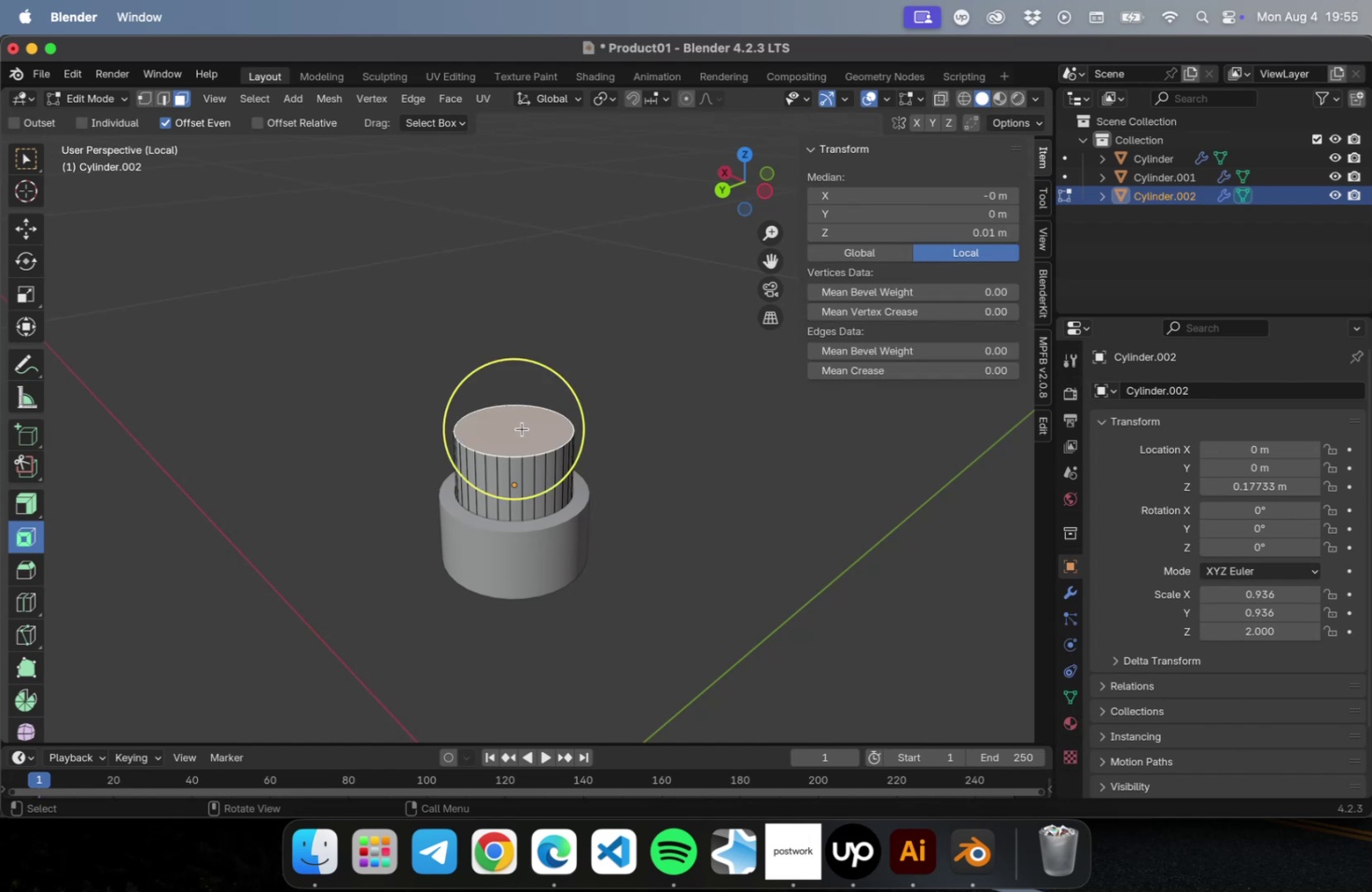 
scroll: coordinate [514, 444], scroll_direction: up, amount: 2.0
 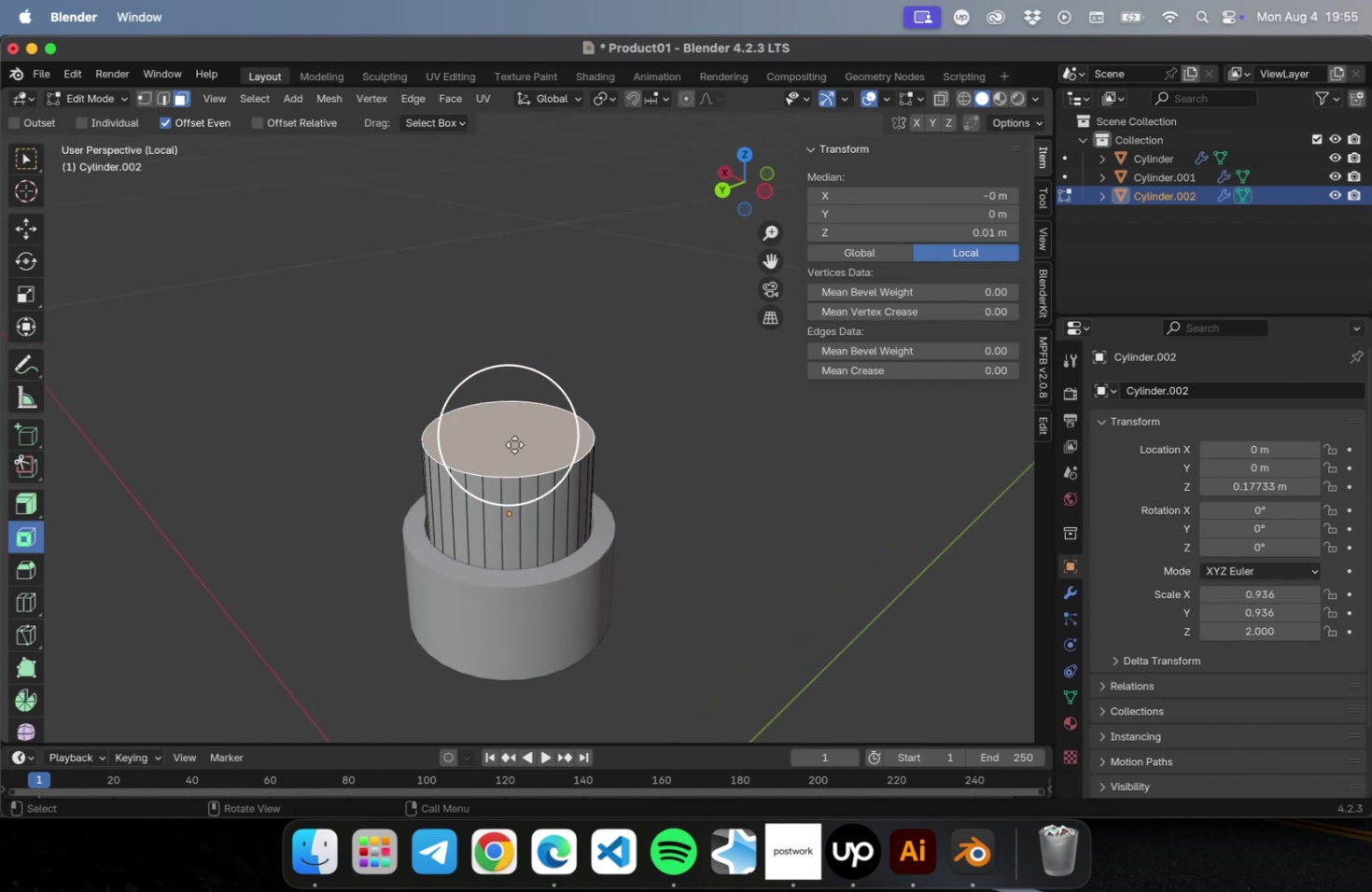 
key(I)
 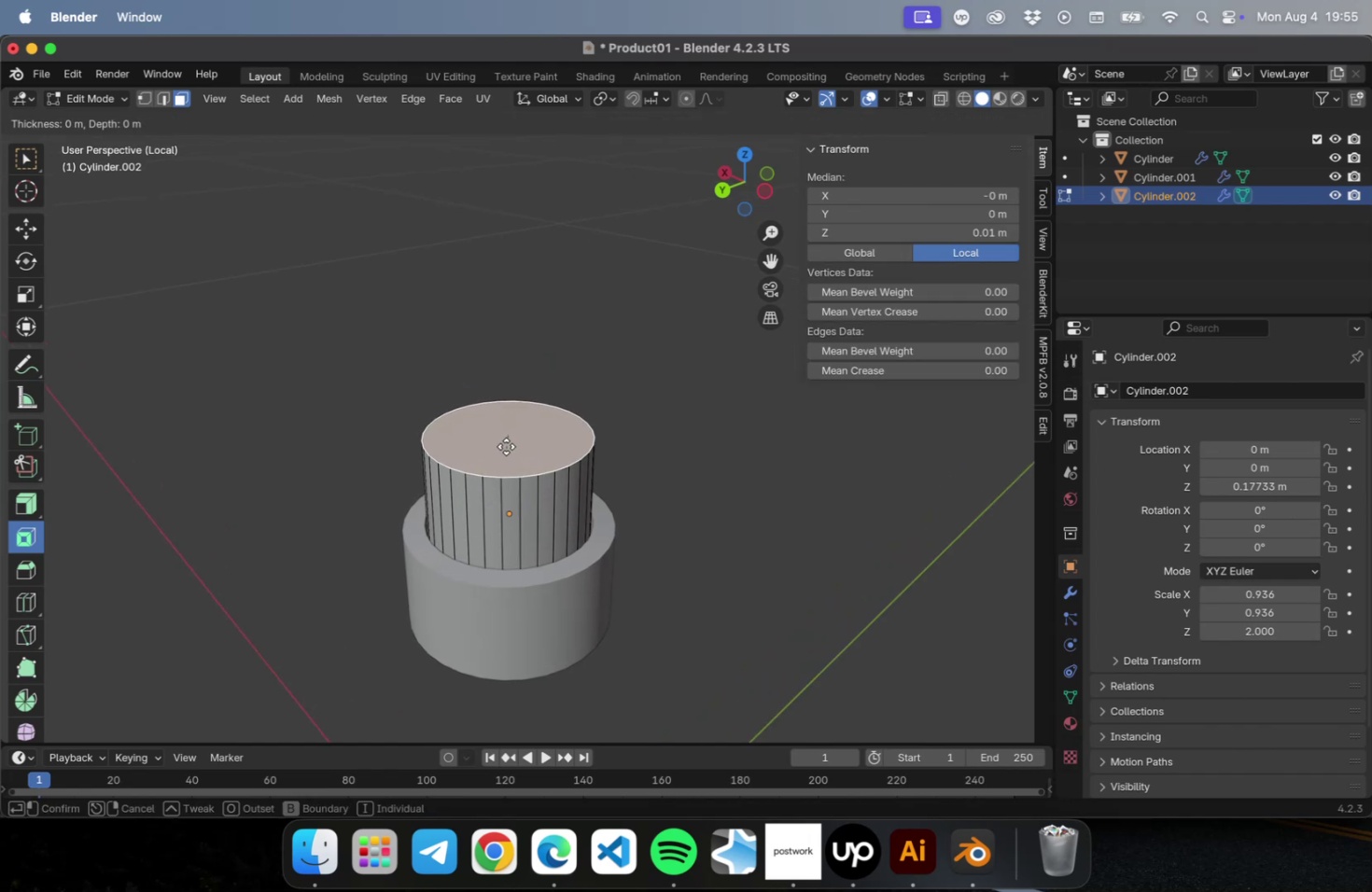 
left_click([511, 430])
 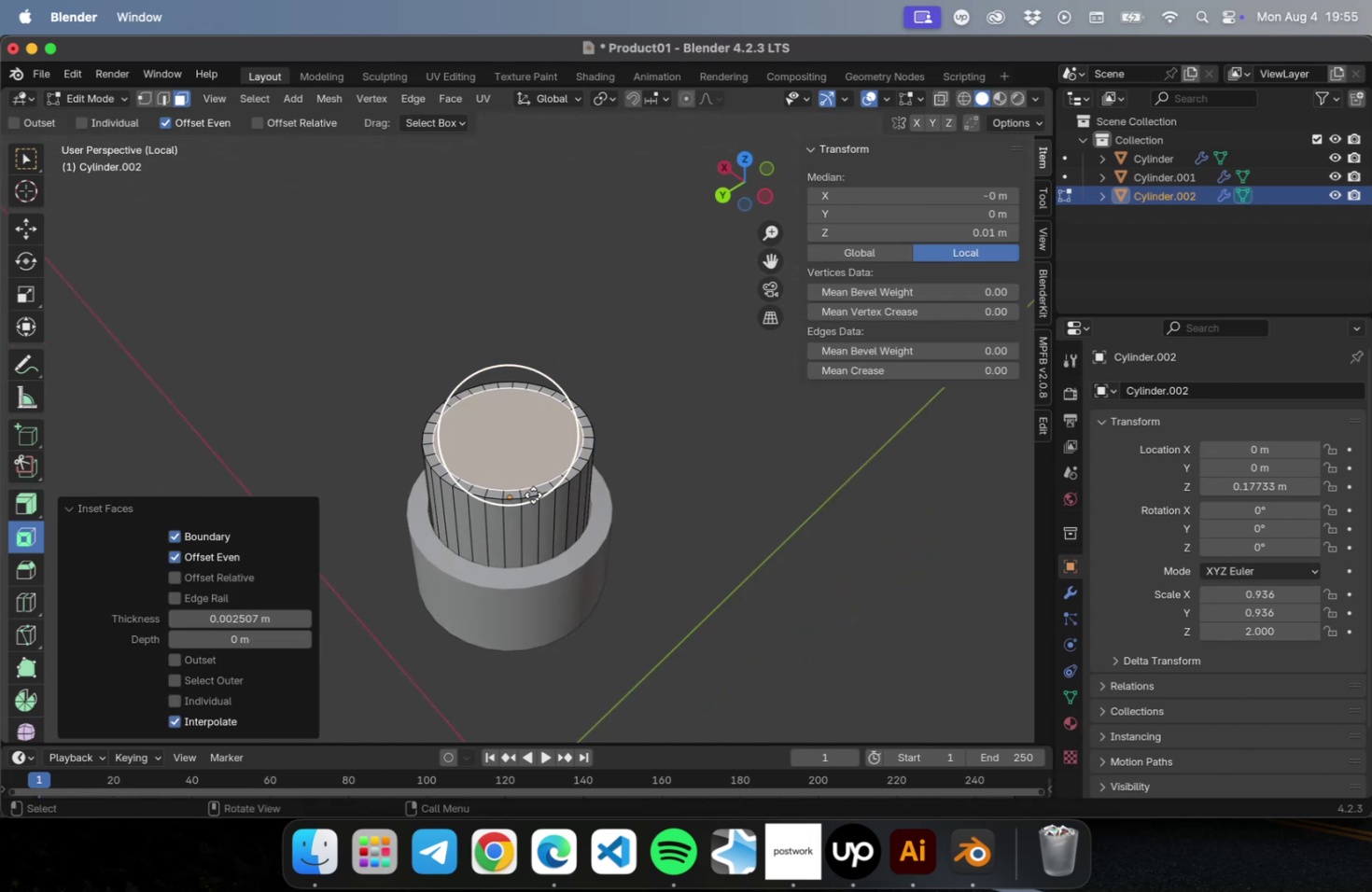 
scroll: coordinate [497, 536], scroll_direction: up, amount: 2.0
 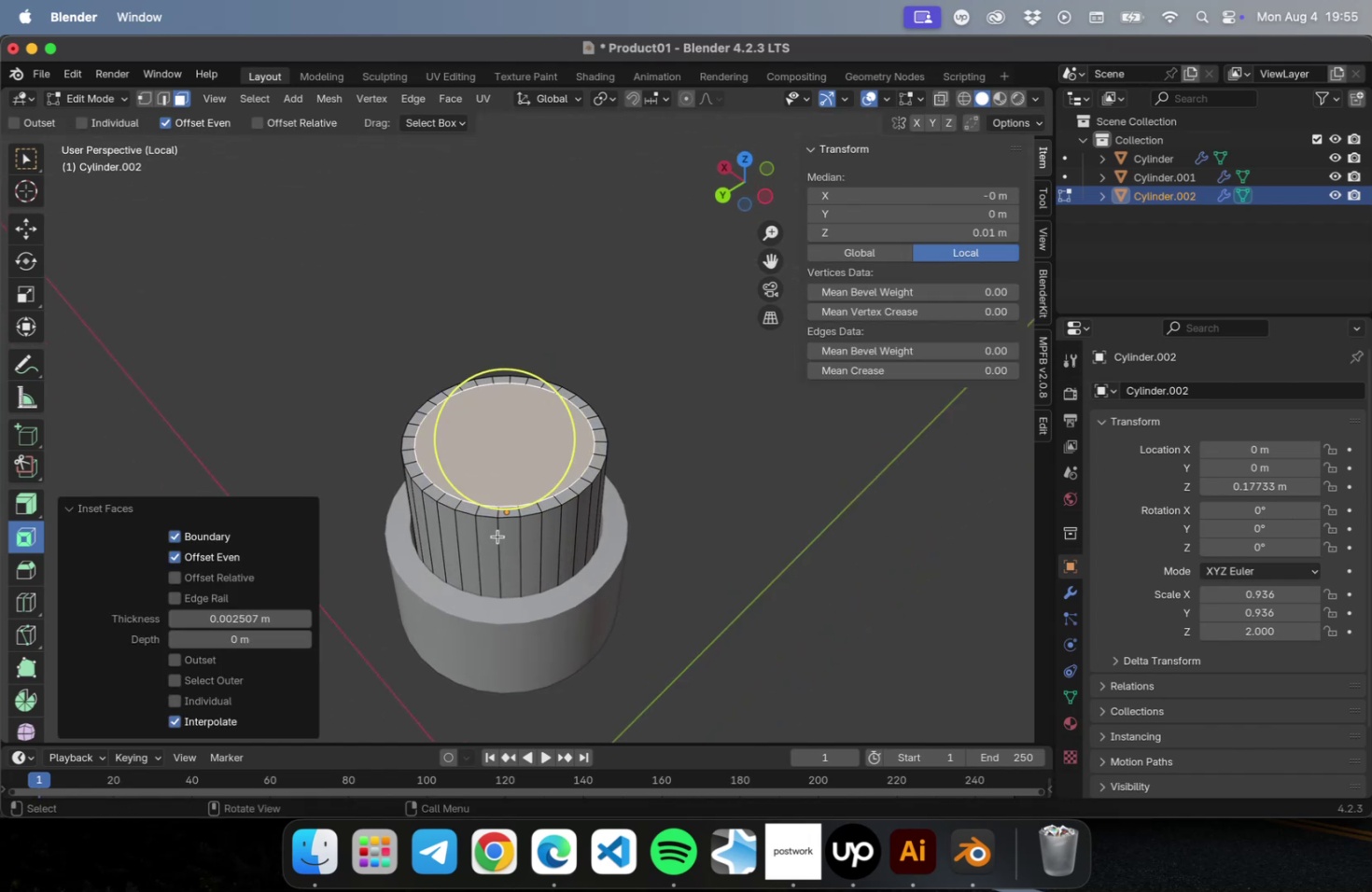 
hold_key(key=ShiftLeft, duration=0.33)
 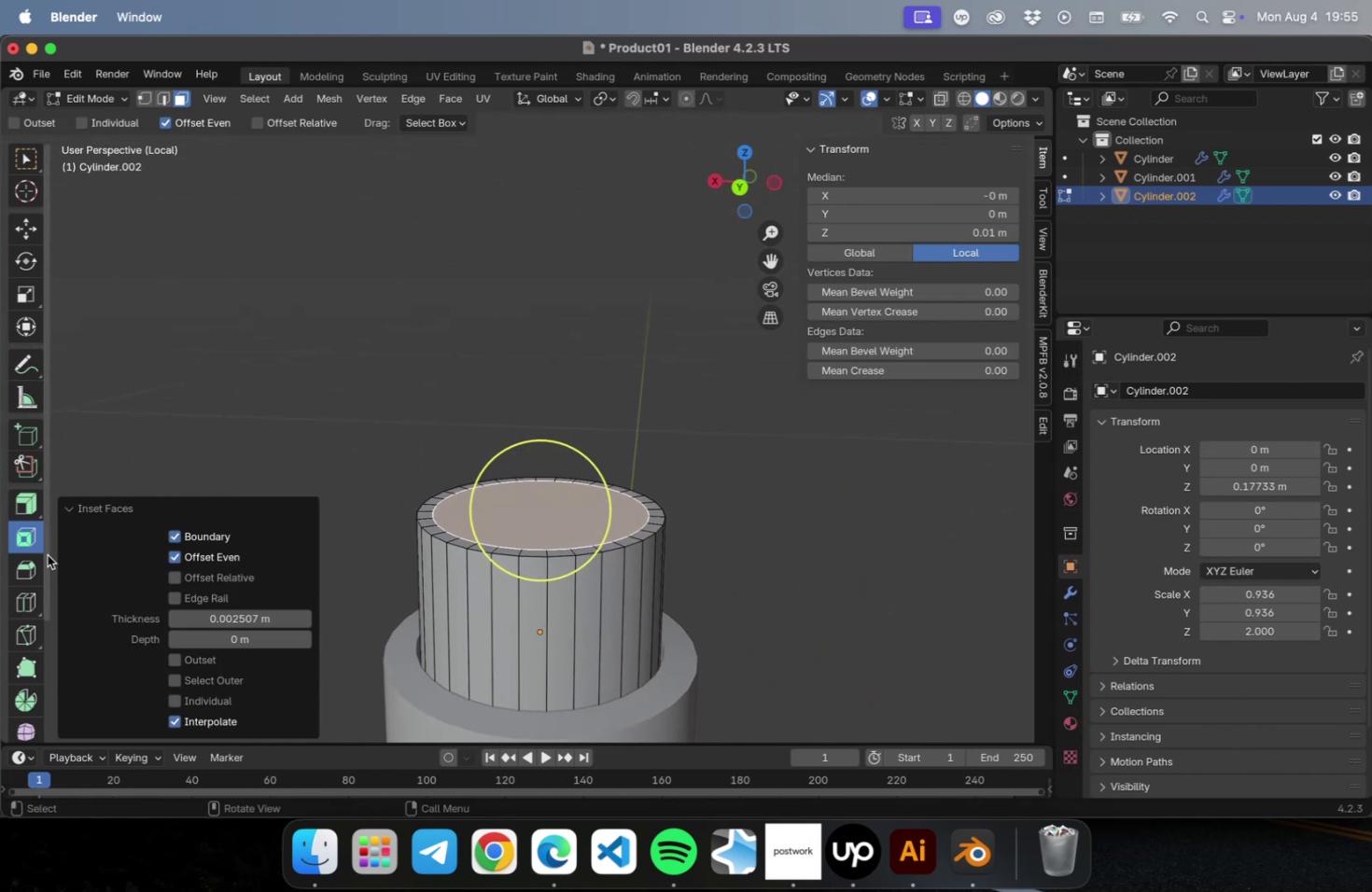 
key(S)
 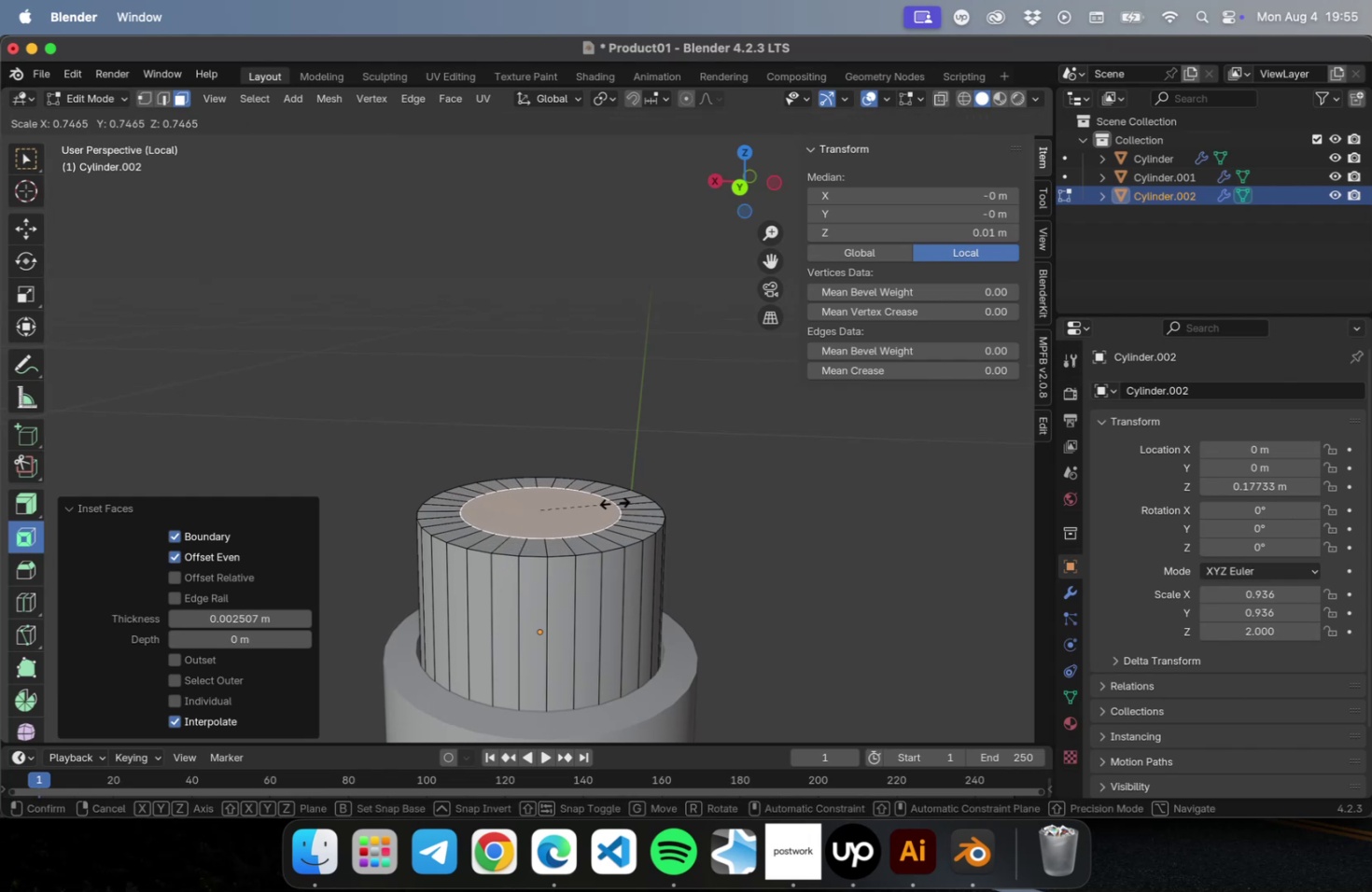 
left_click([611, 502])
 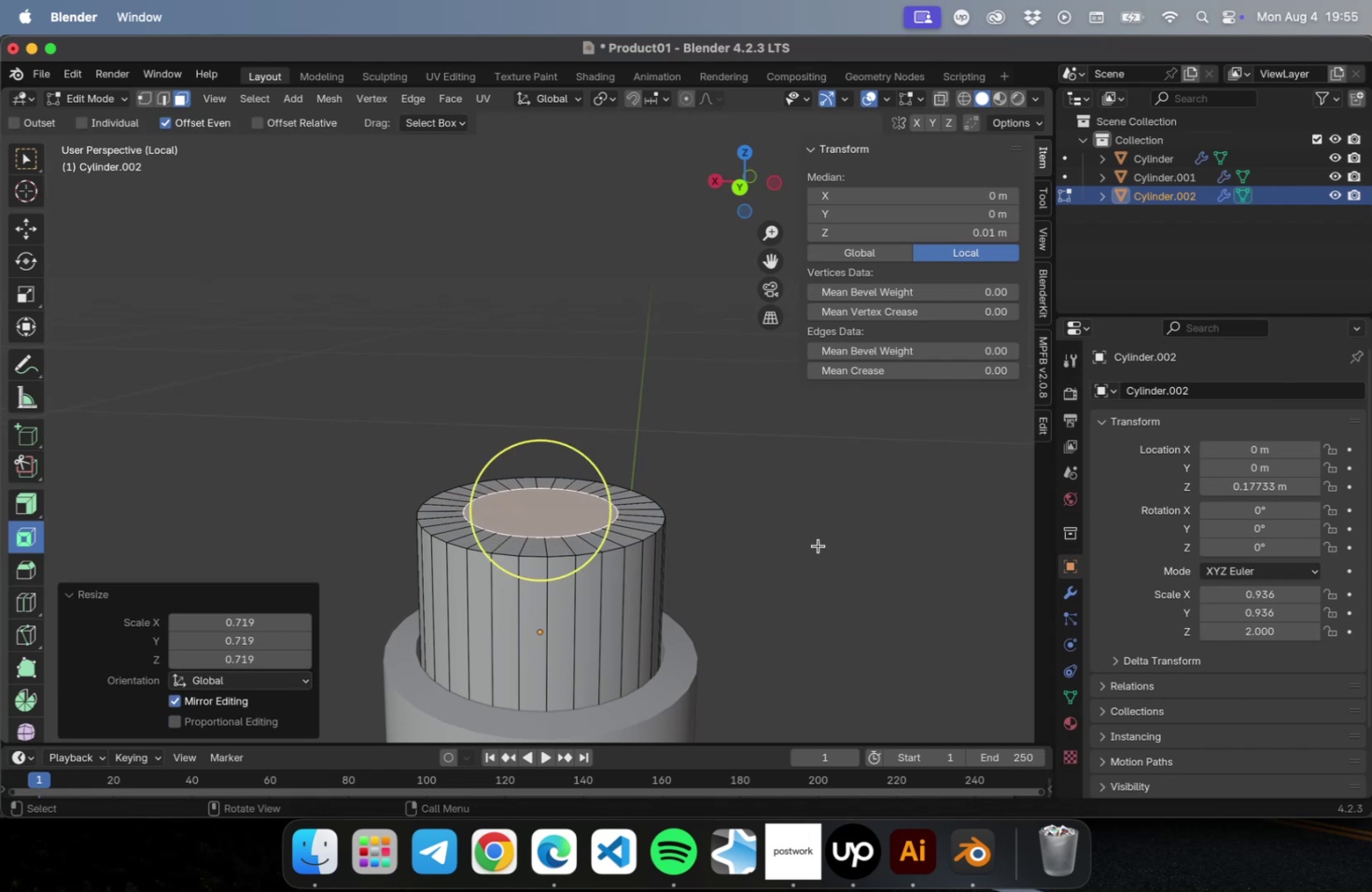 
key(Delete)
 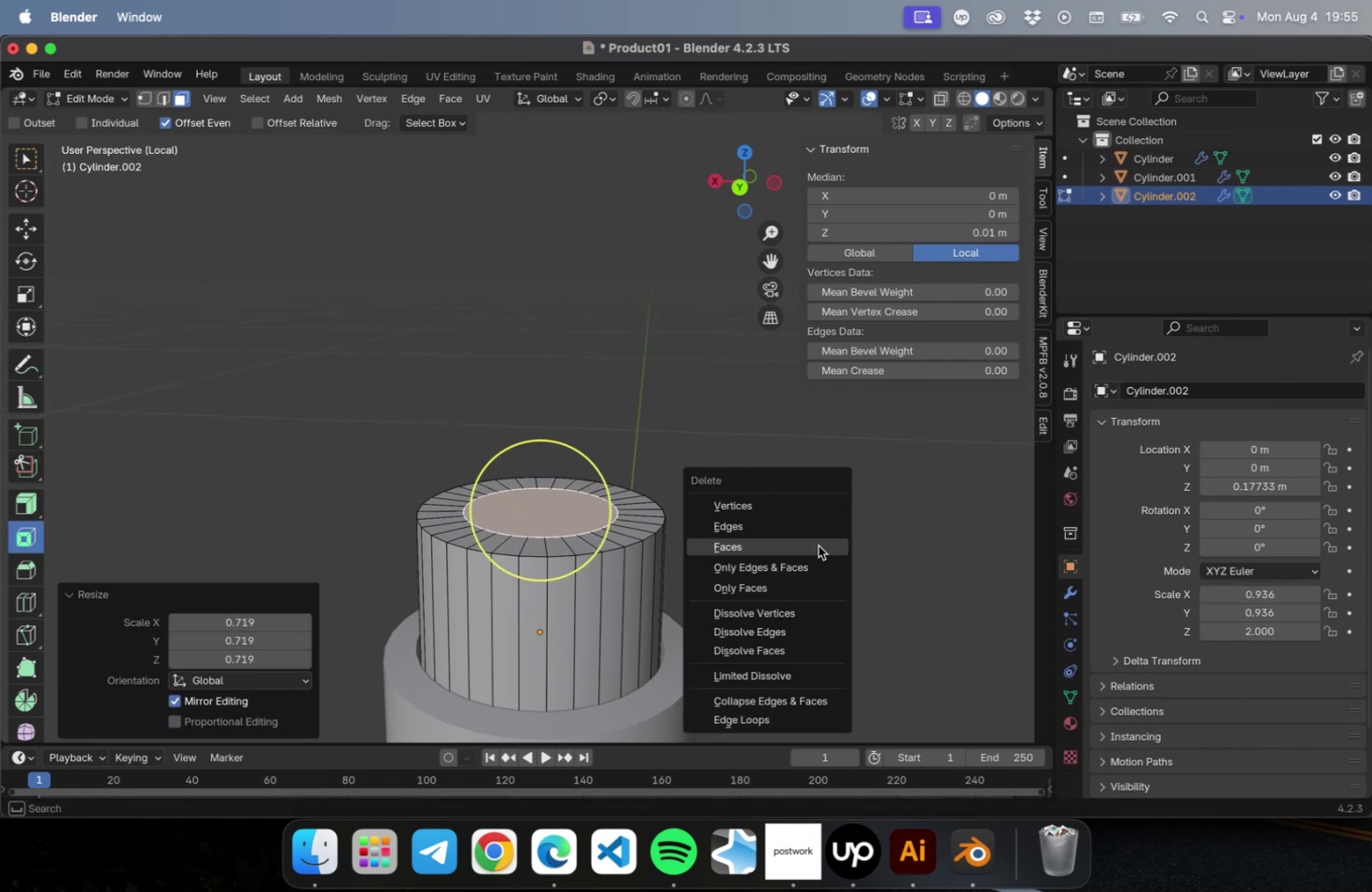 
left_click([818, 545])
 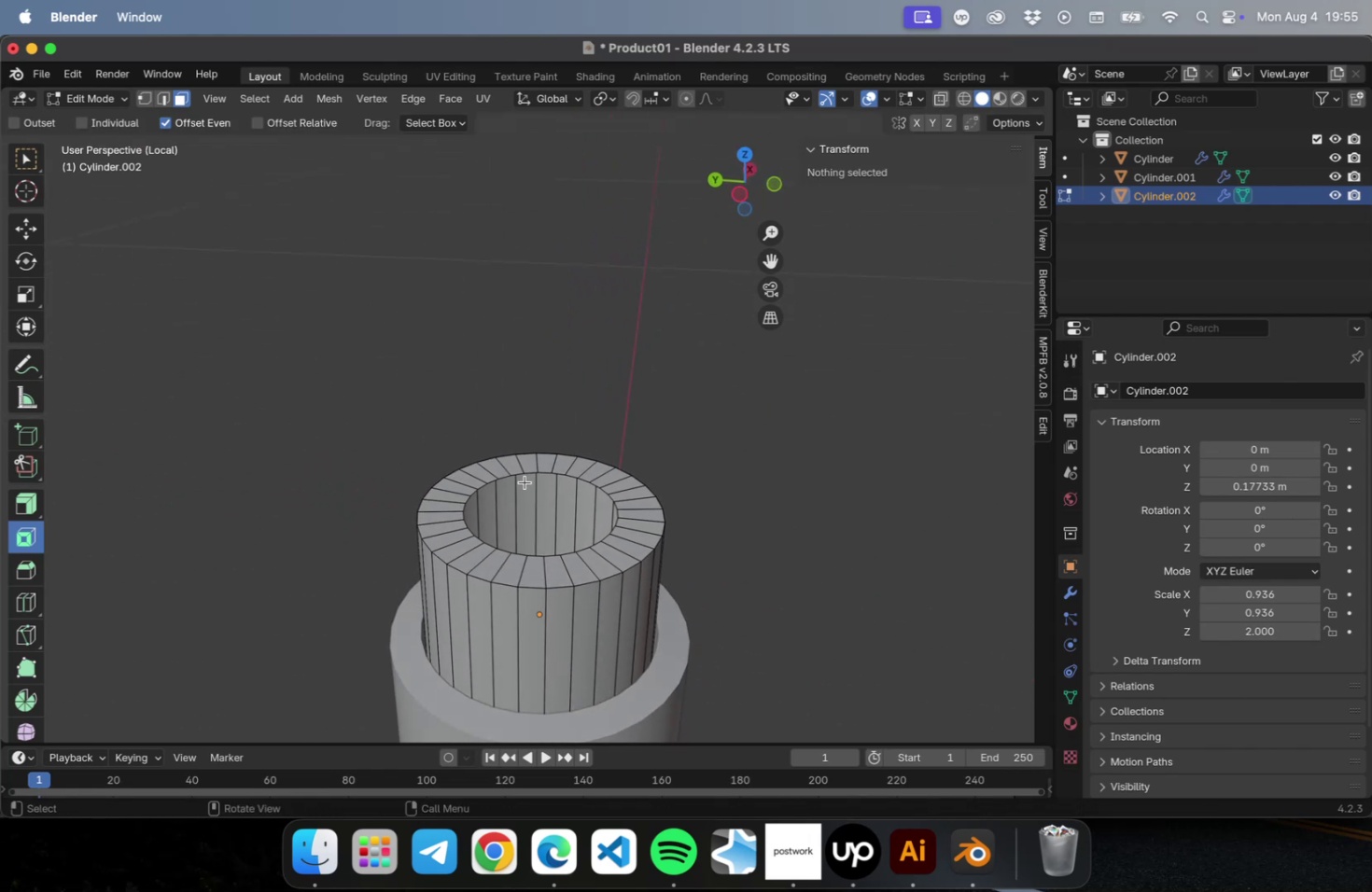 
key(2)
 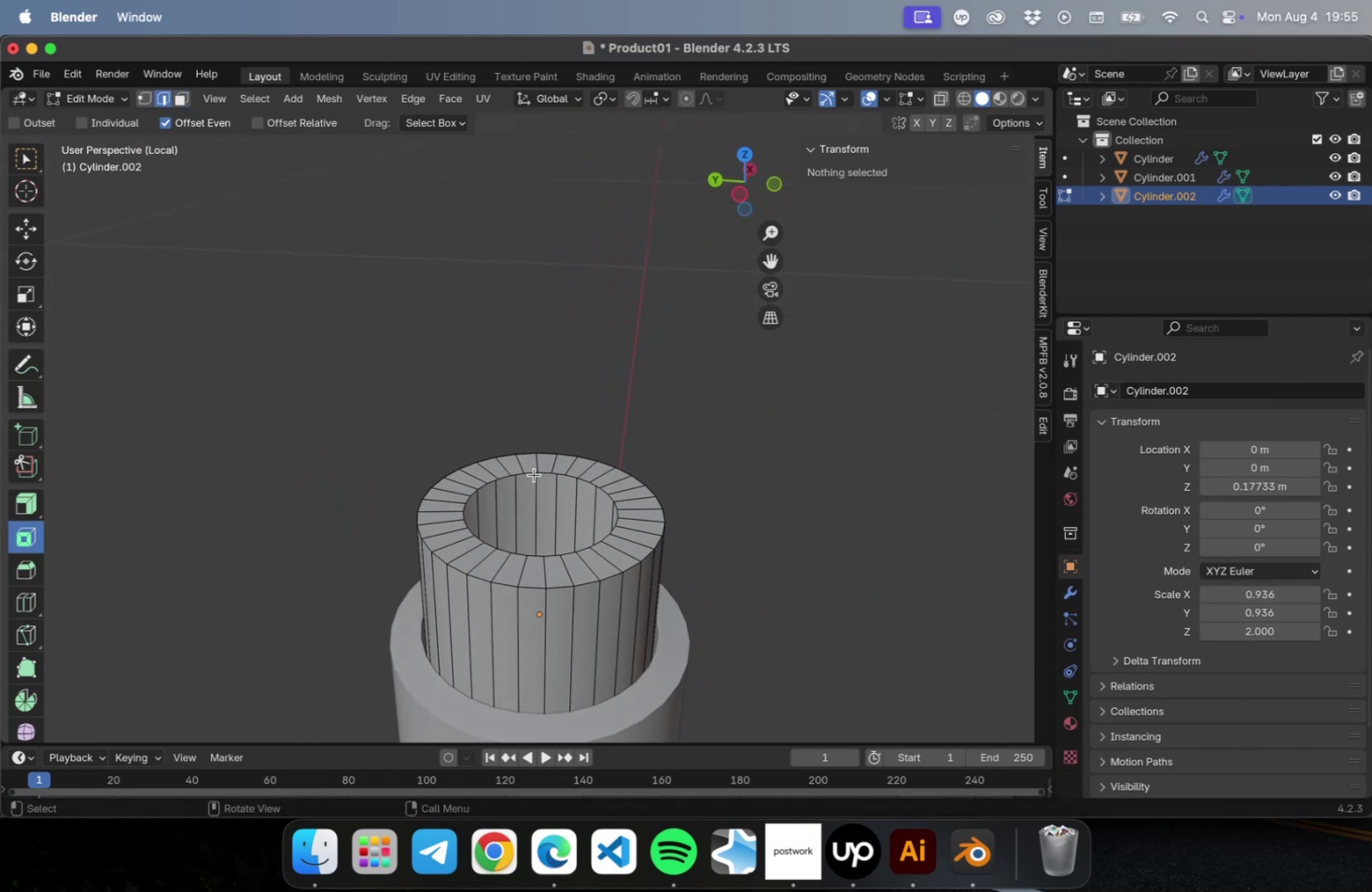 
hold_key(key=OptionLeft, duration=0.97)
left_click([534, 473])
 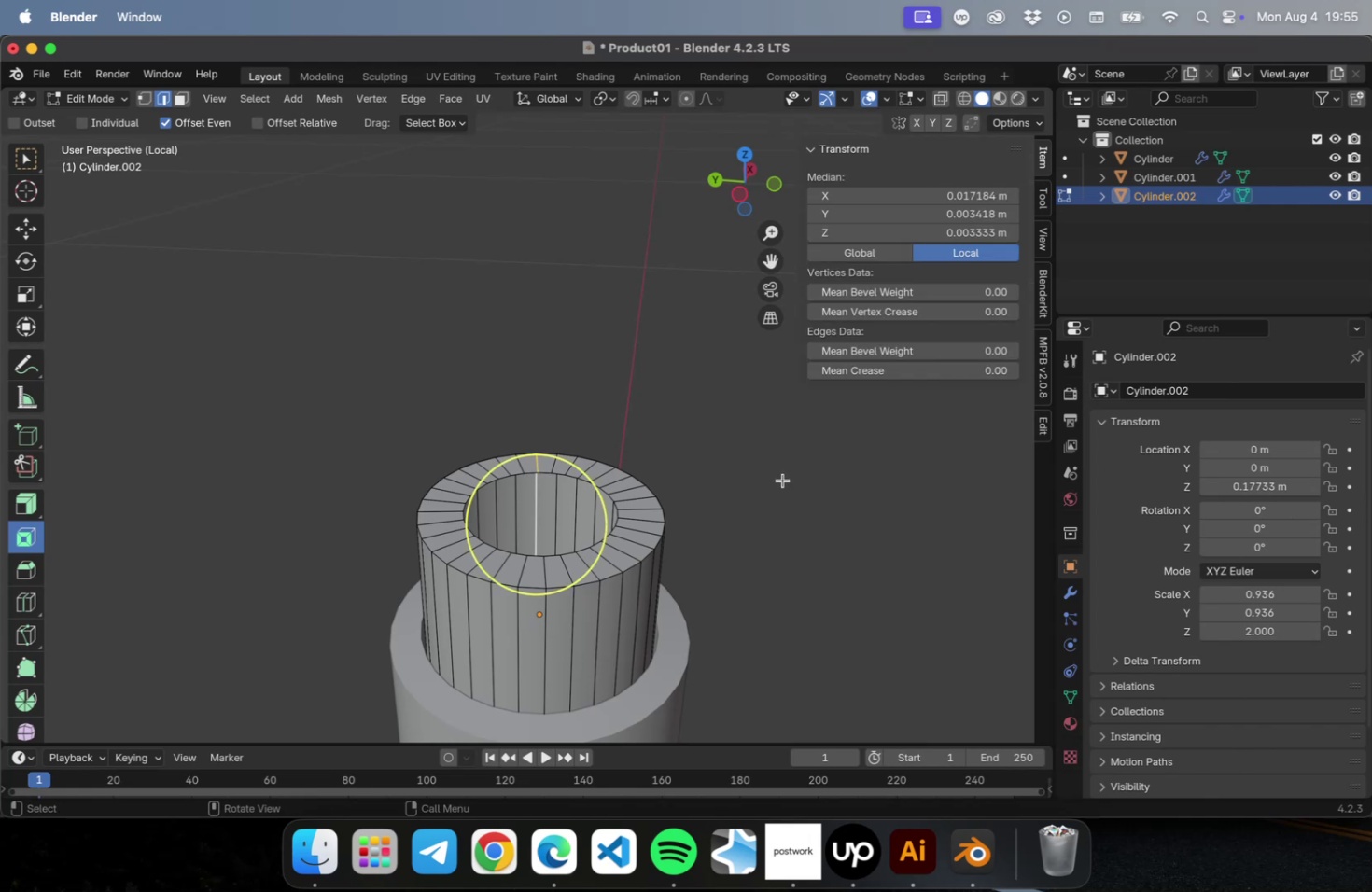 
type(32)
 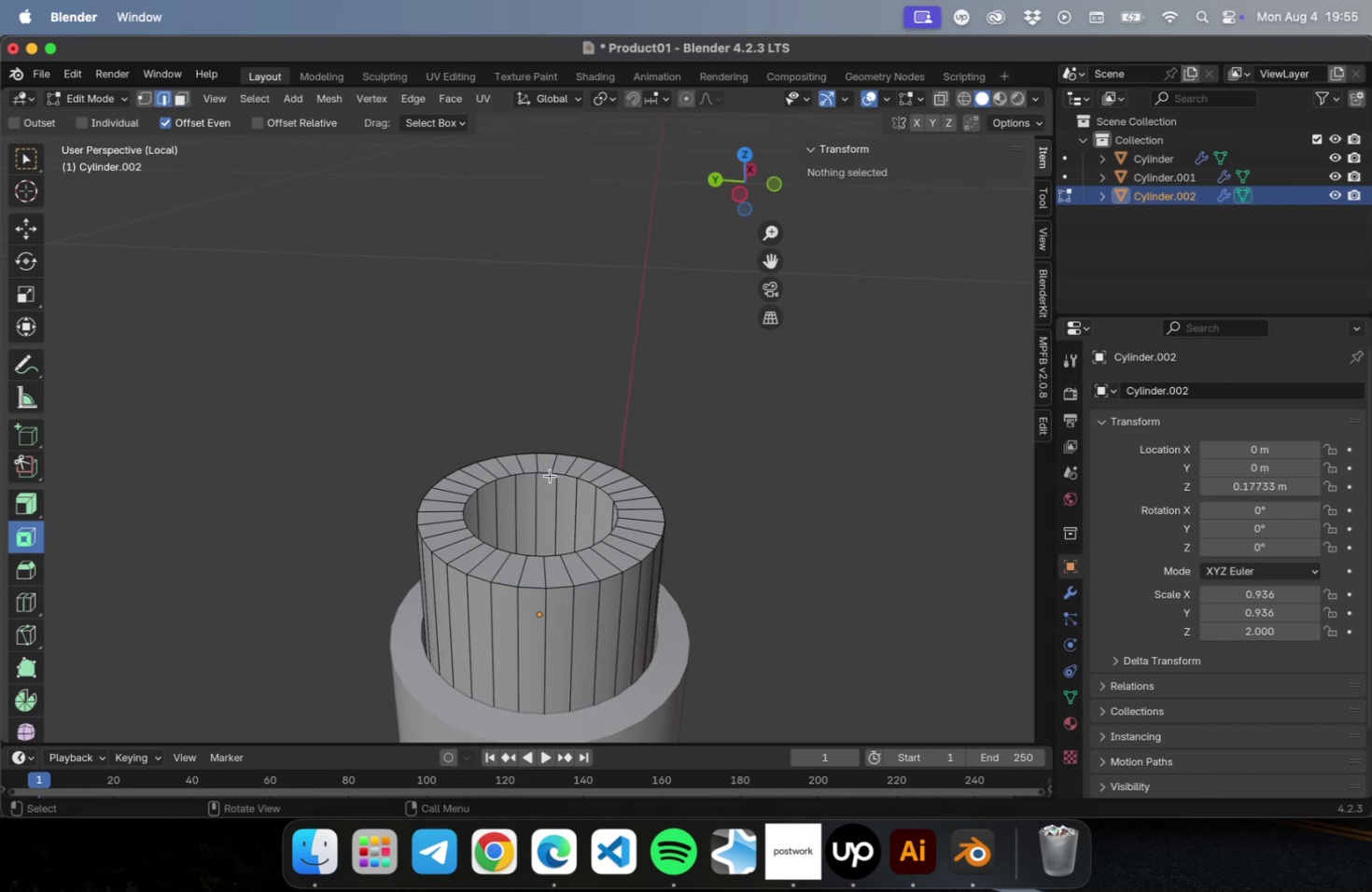 
scroll: coordinate [552, 479], scroll_direction: up, amount: 9.0
 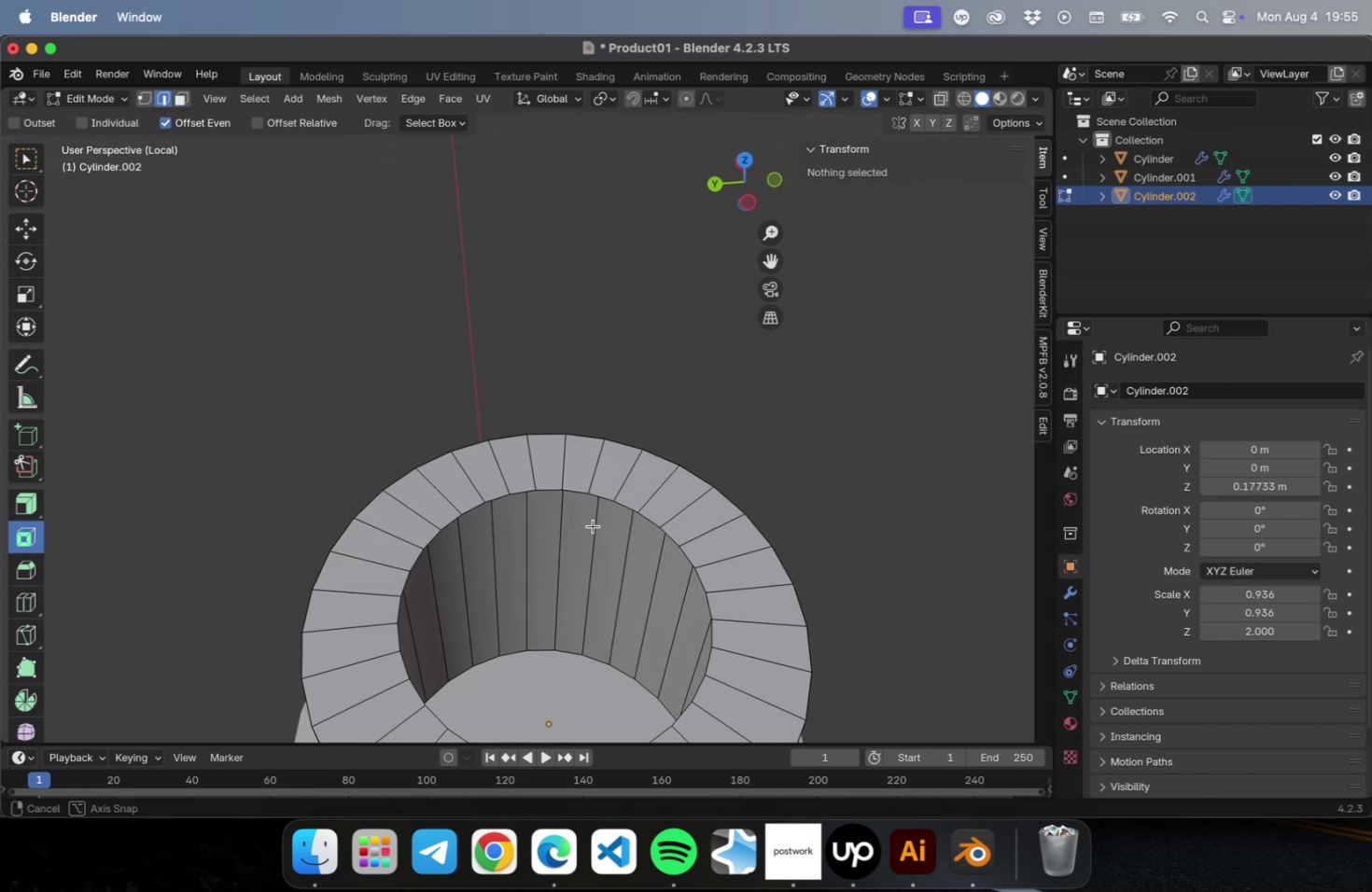 
hold_key(key=OptionLeft, duration=1.32)
left_click([617, 501])
 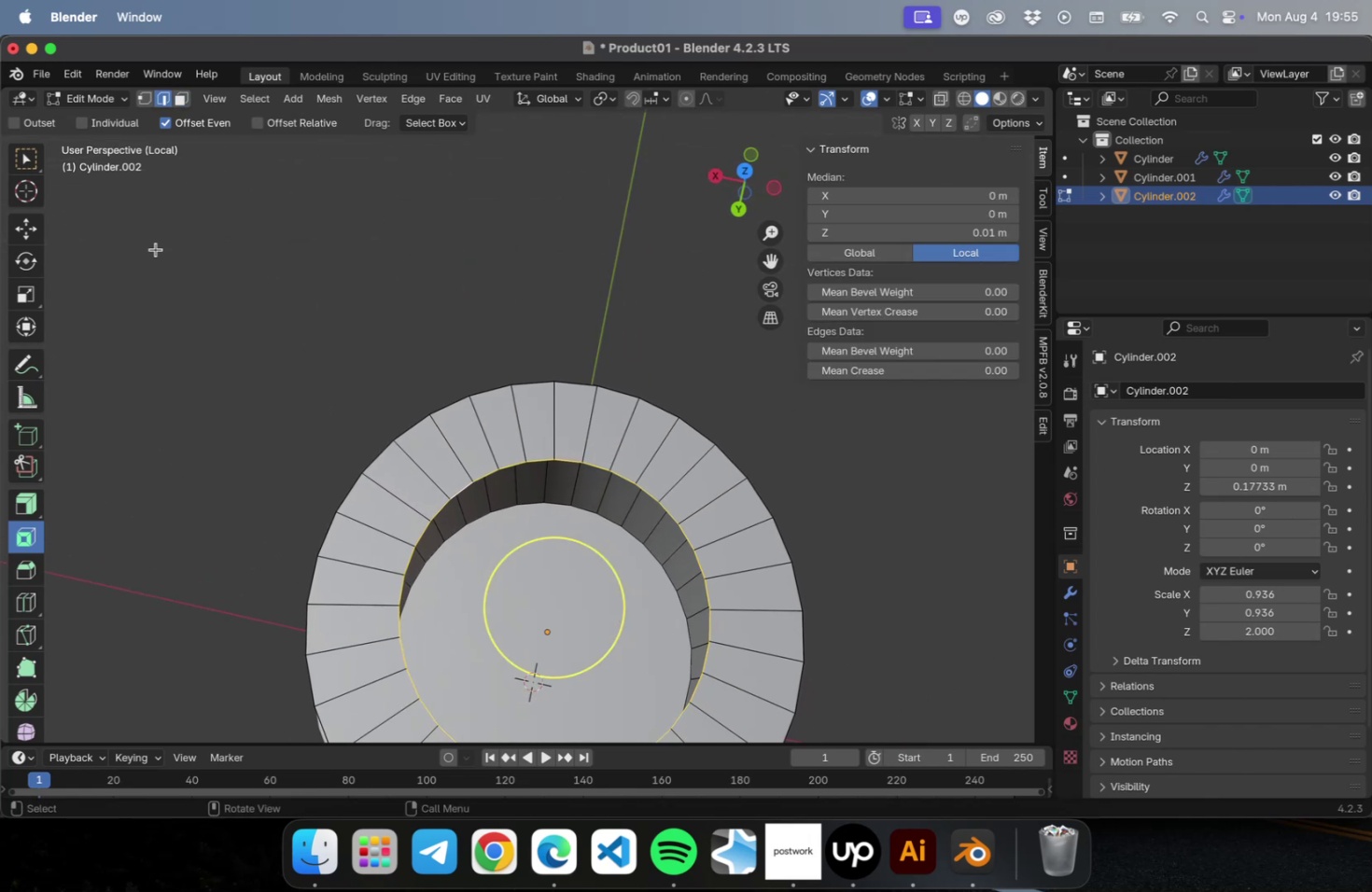 
left_click([23, 160])
 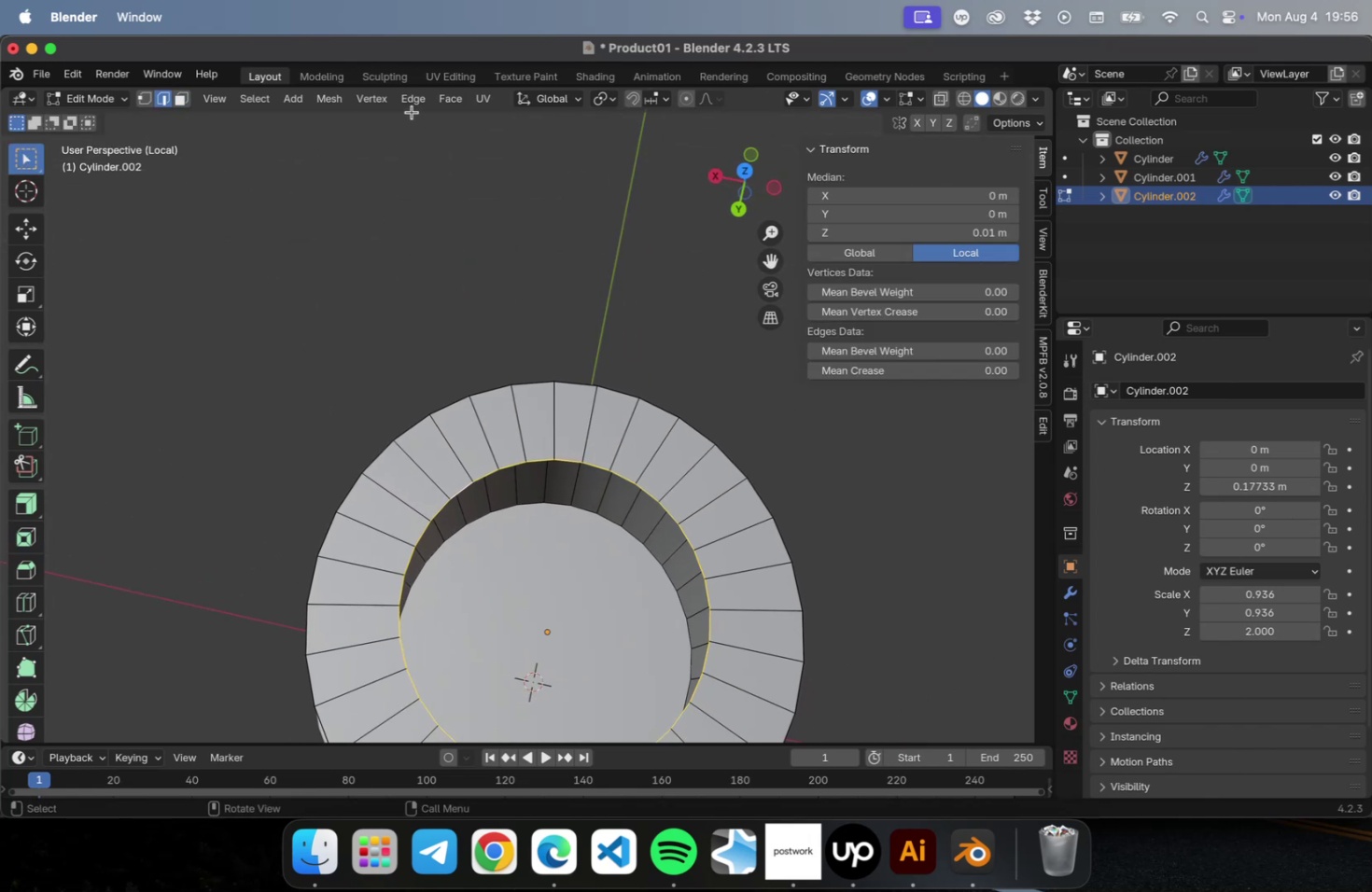 
left_click([417, 101])
 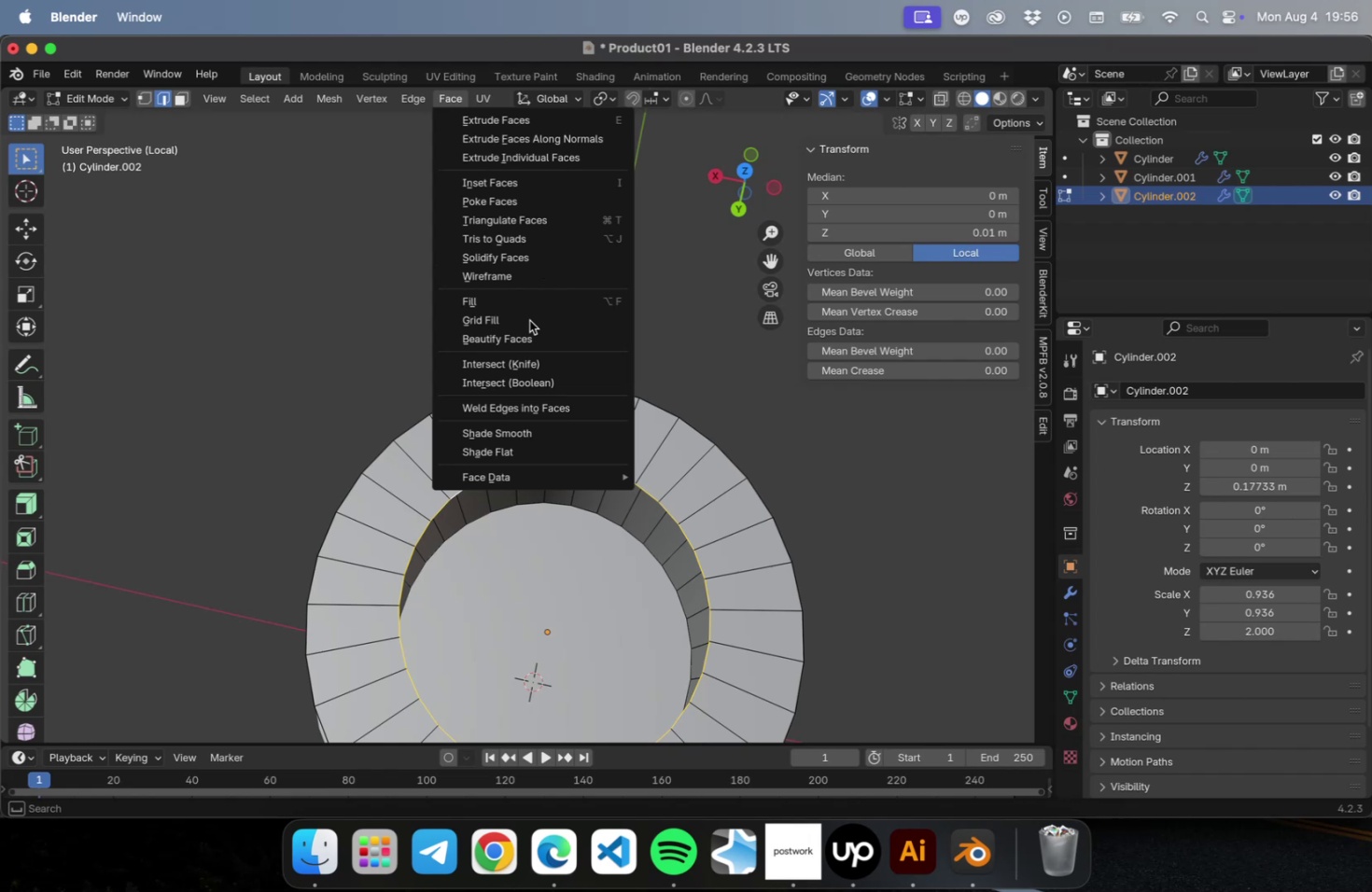 
left_click([526, 321])
 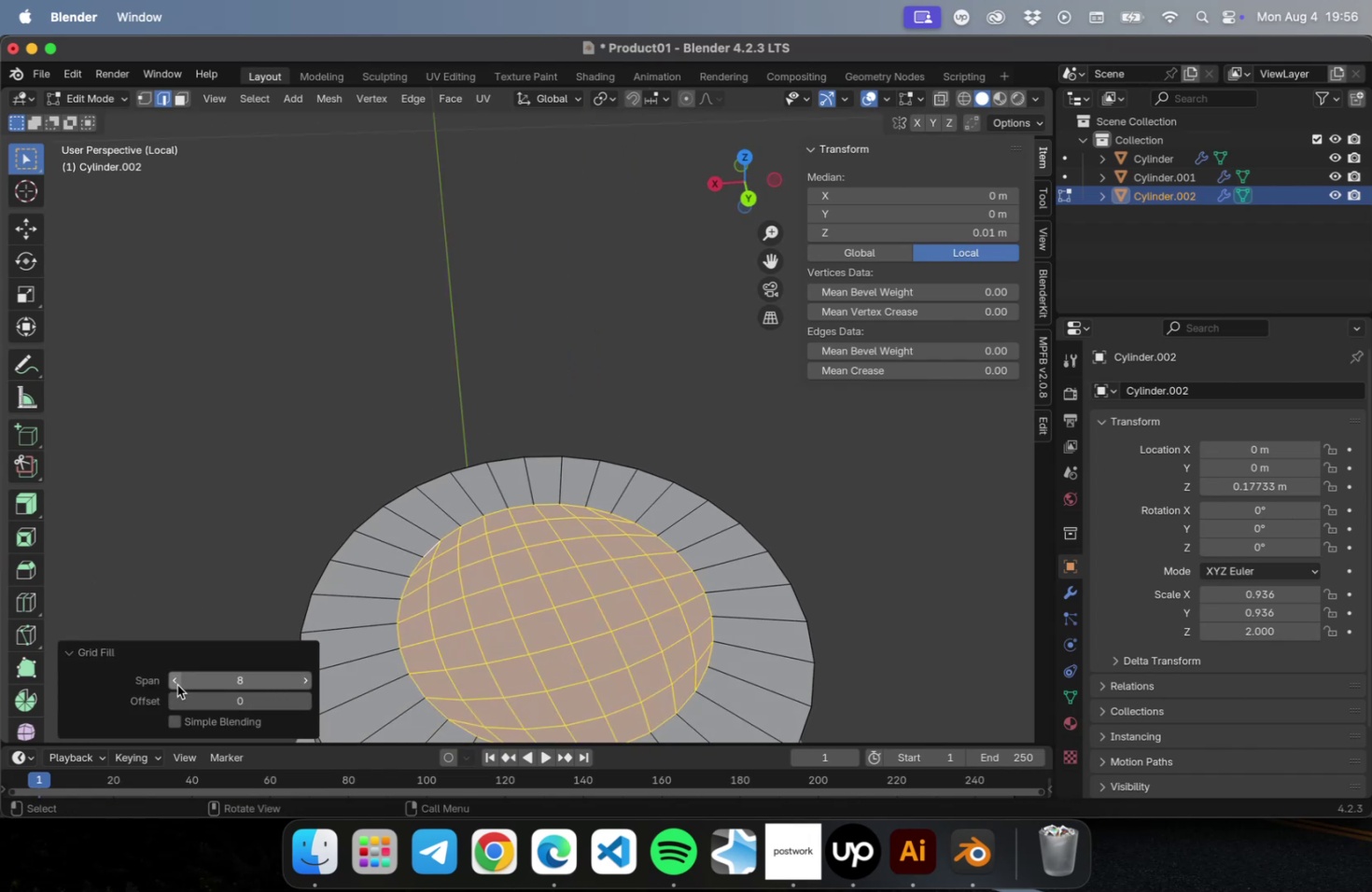 
double_click([176, 685])
 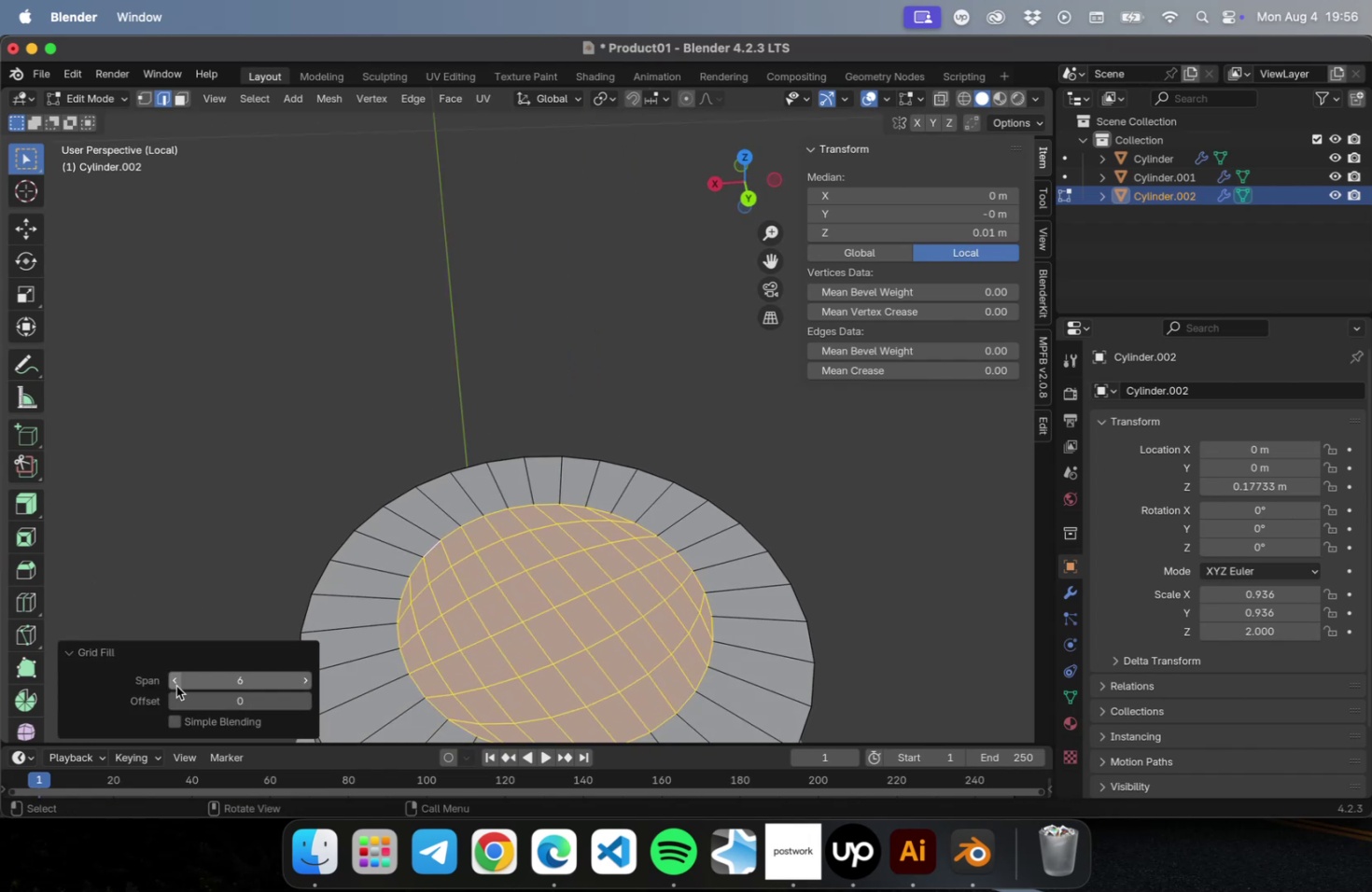 
left_click([176, 685])
 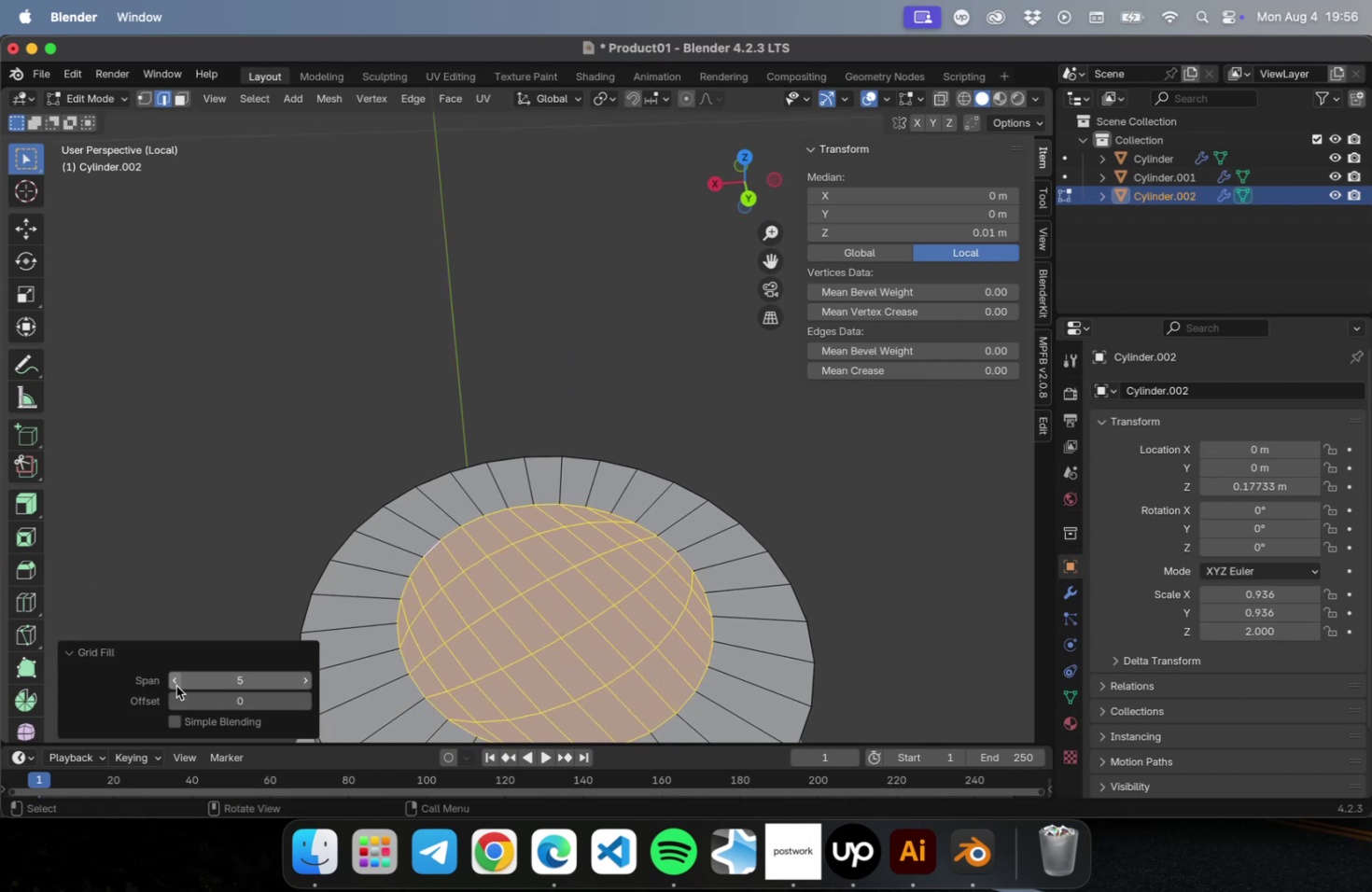 
left_click([176, 685])
 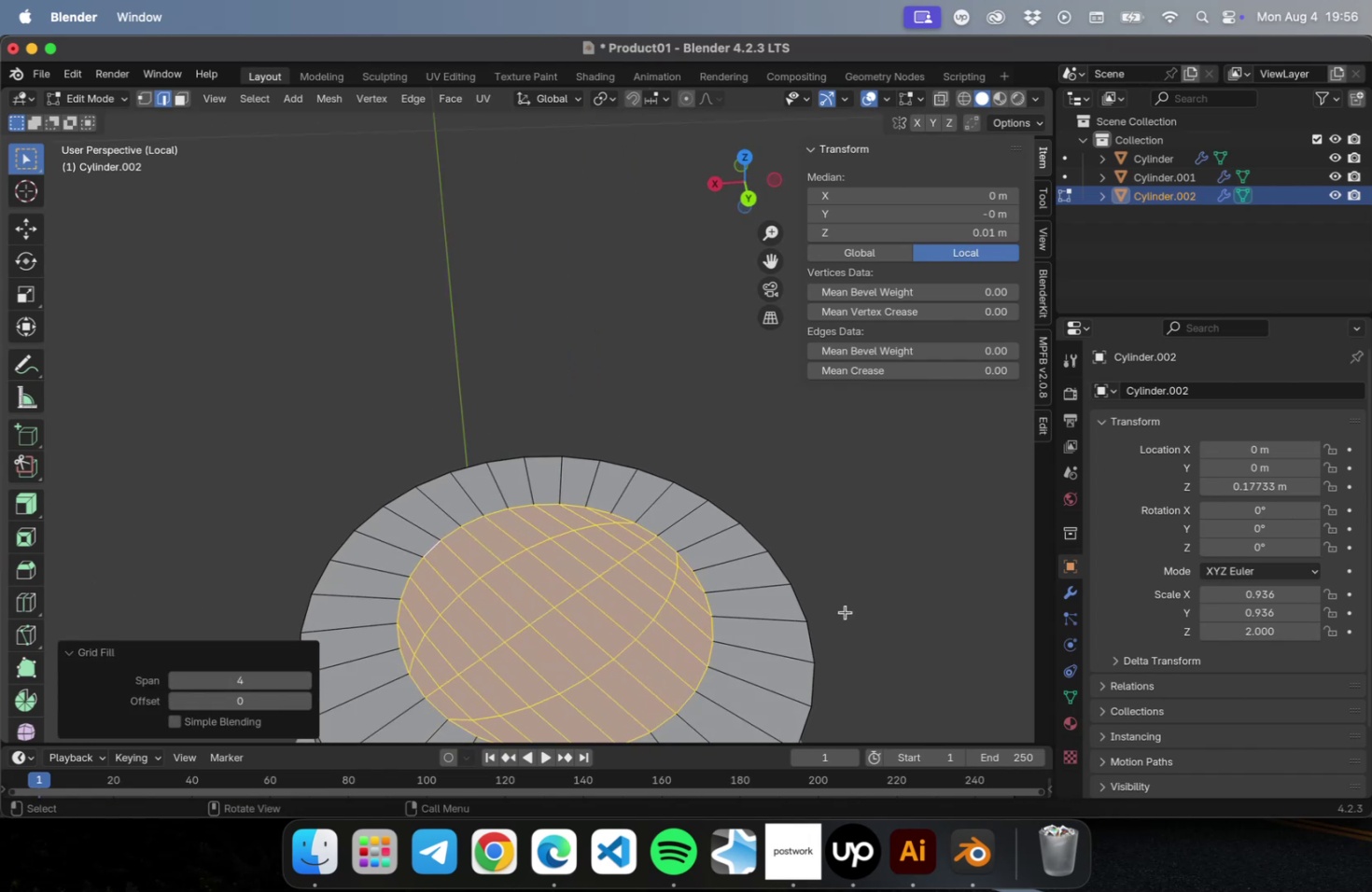 
wait(5.12)
 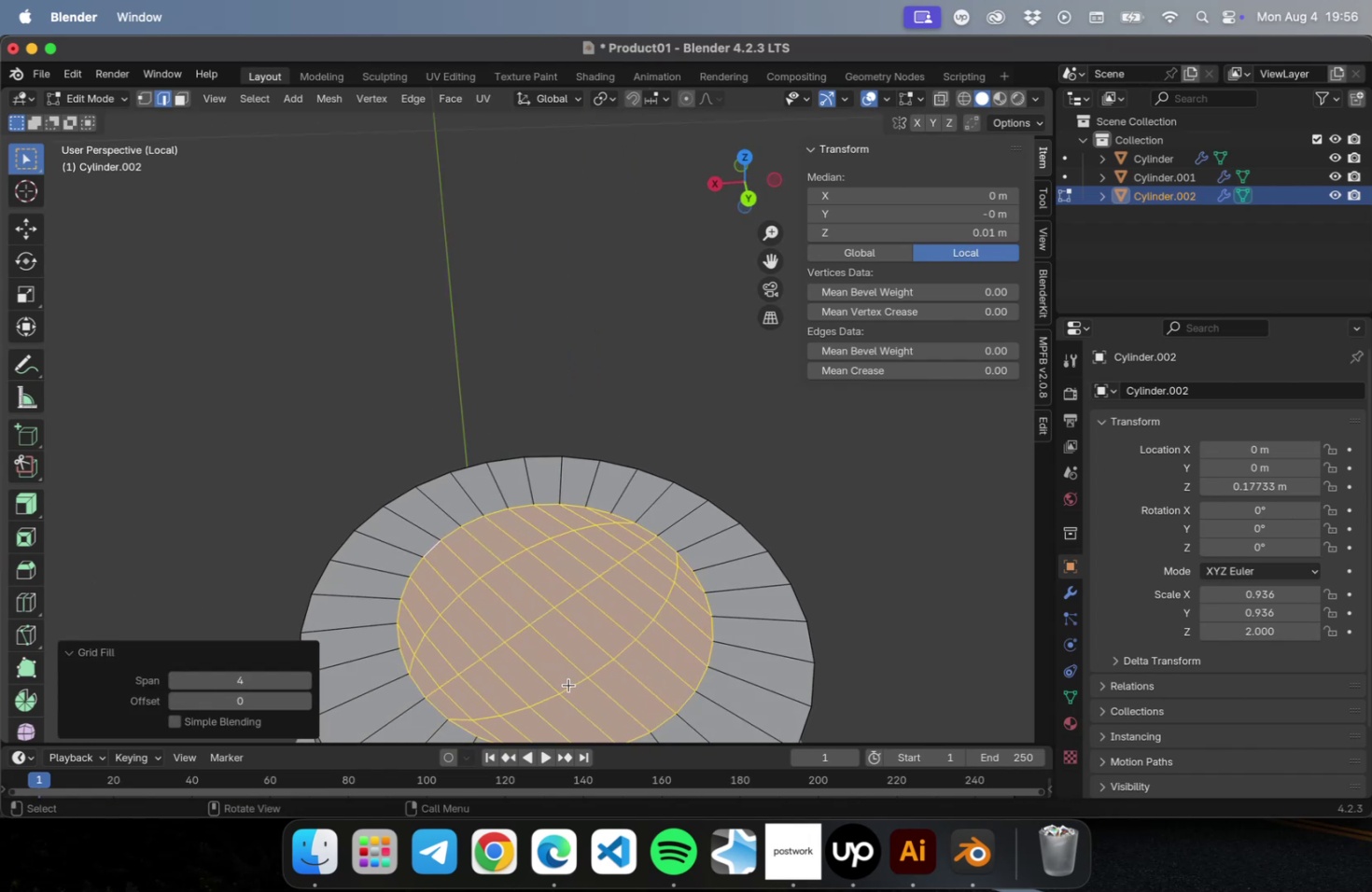 
left_click([894, 604])
 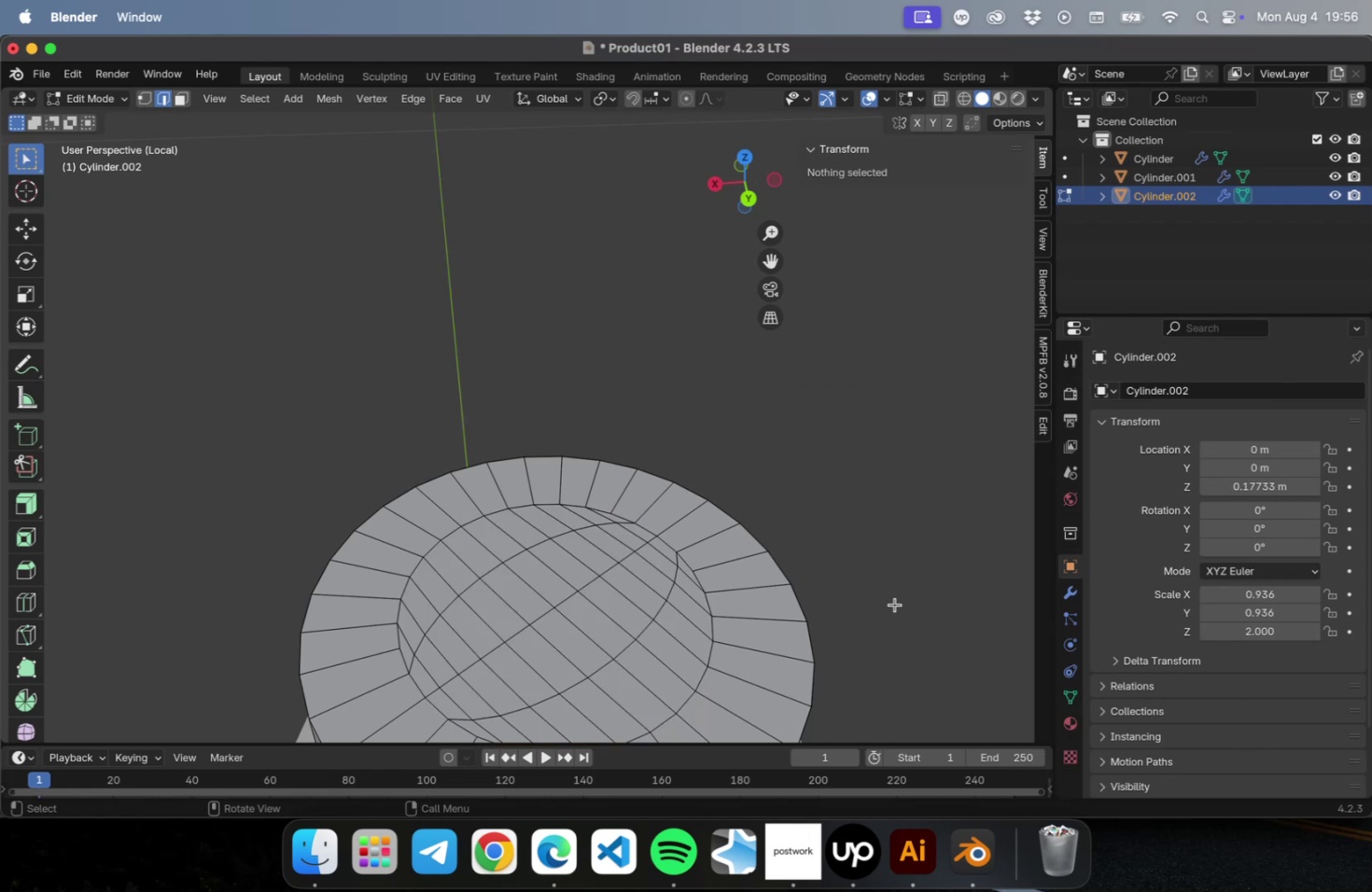 
scroll: coordinate [889, 613], scroll_direction: down, amount: 2.0
 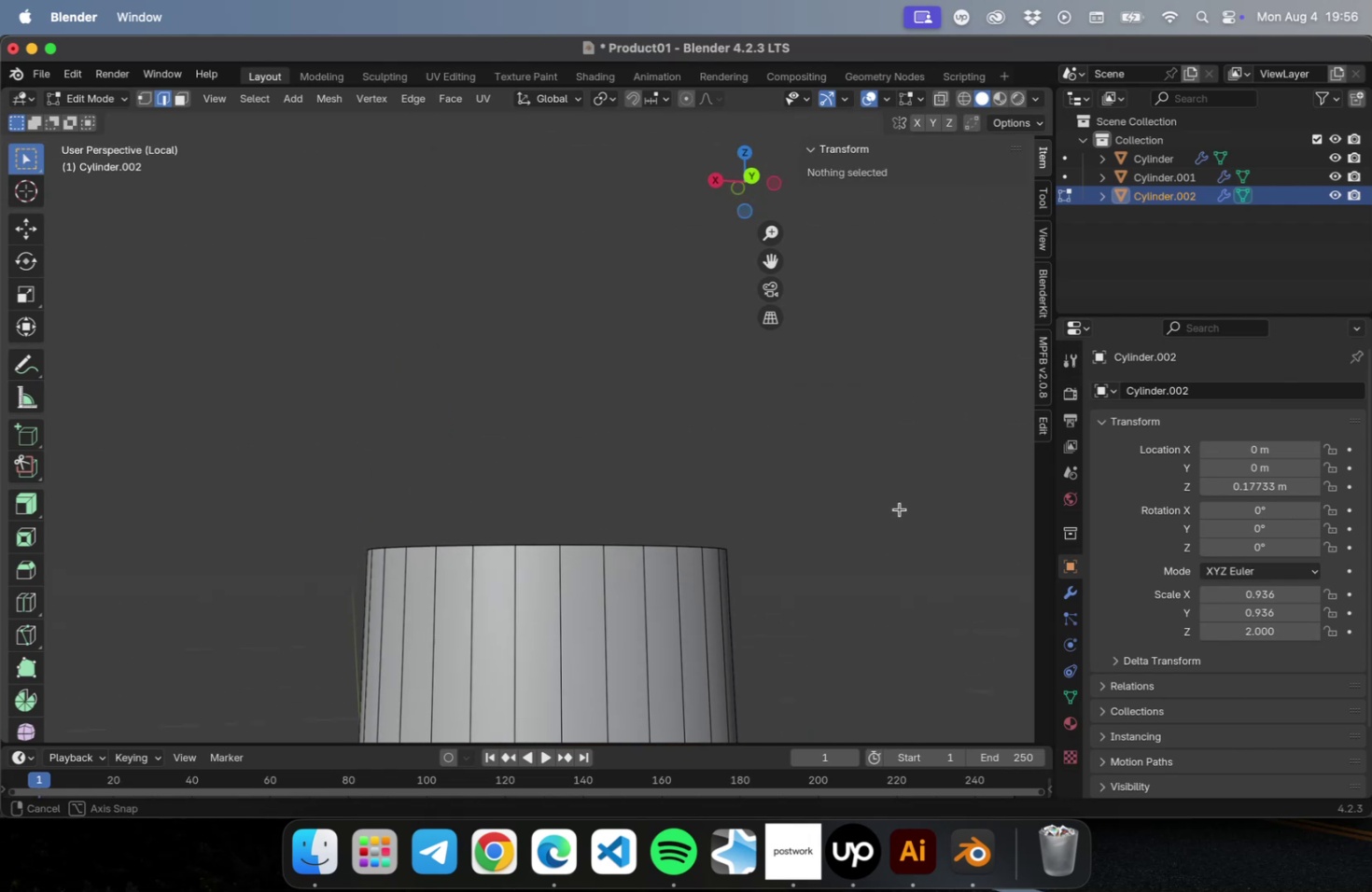 
hold_key(key=ShiftLeft, duration=0.33)
 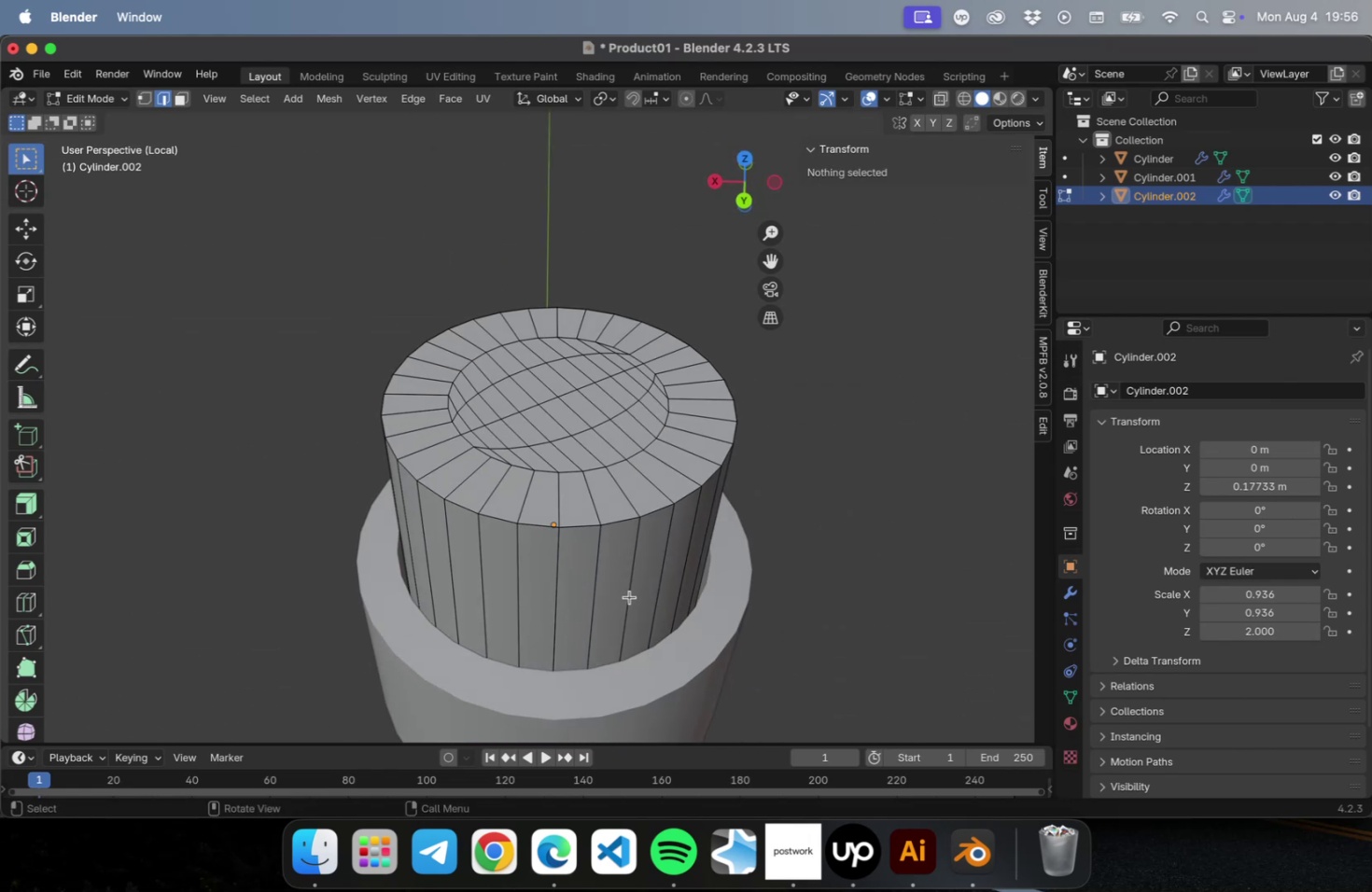 
left_click([573, 544])
 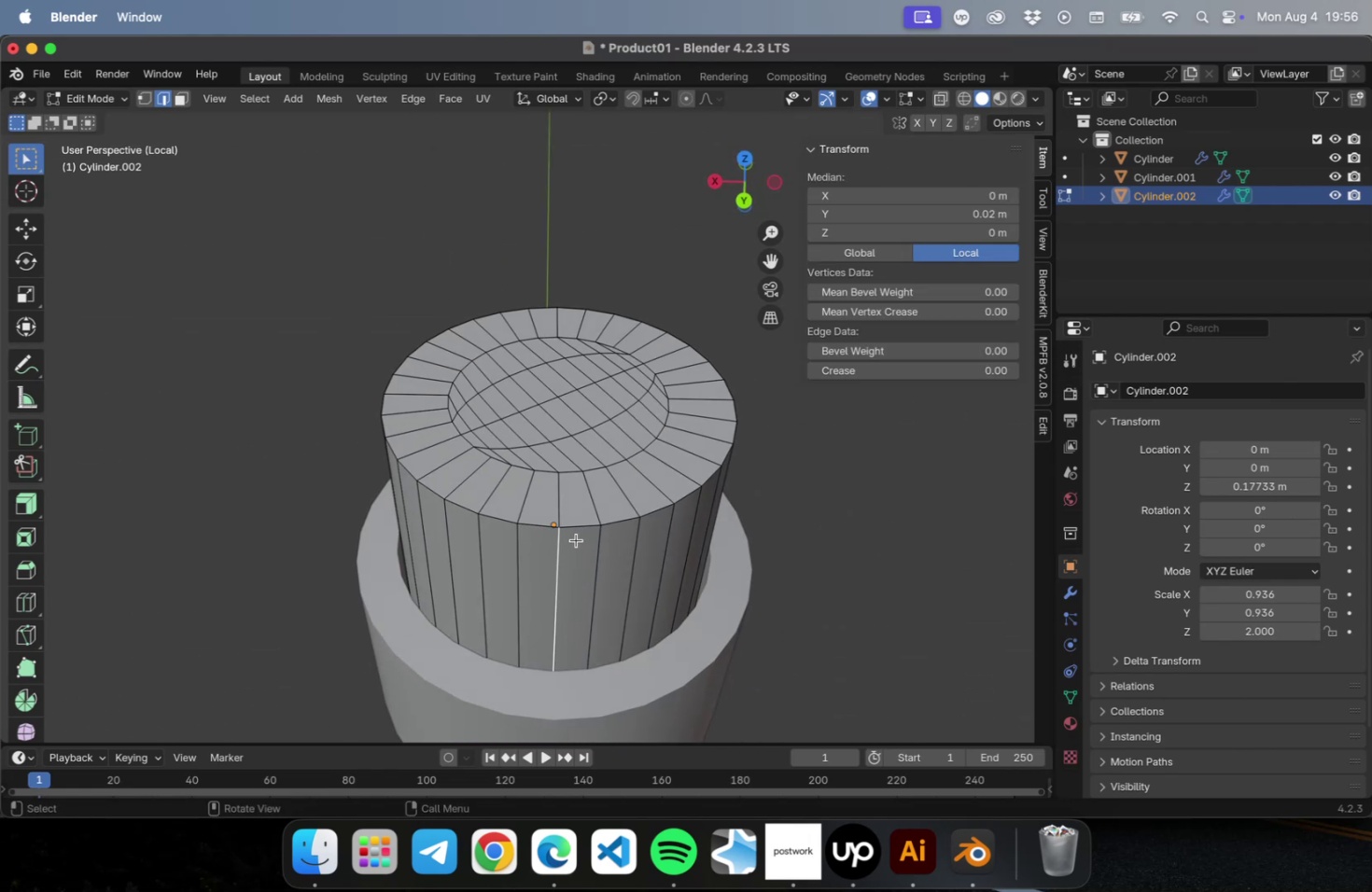 
hold_key(key=OptionLeft, duration=0.83)
 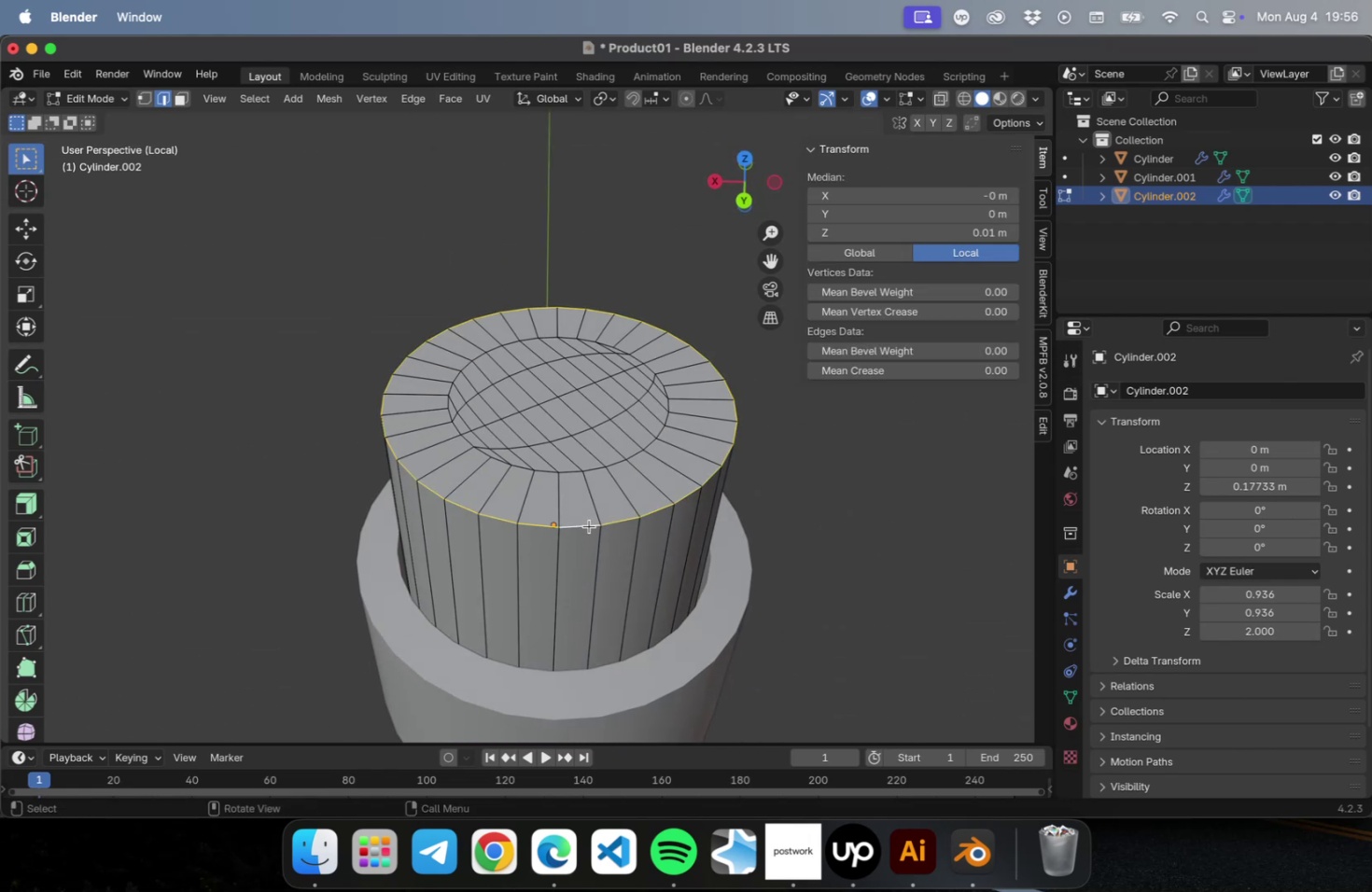 
key(Meta+B)
 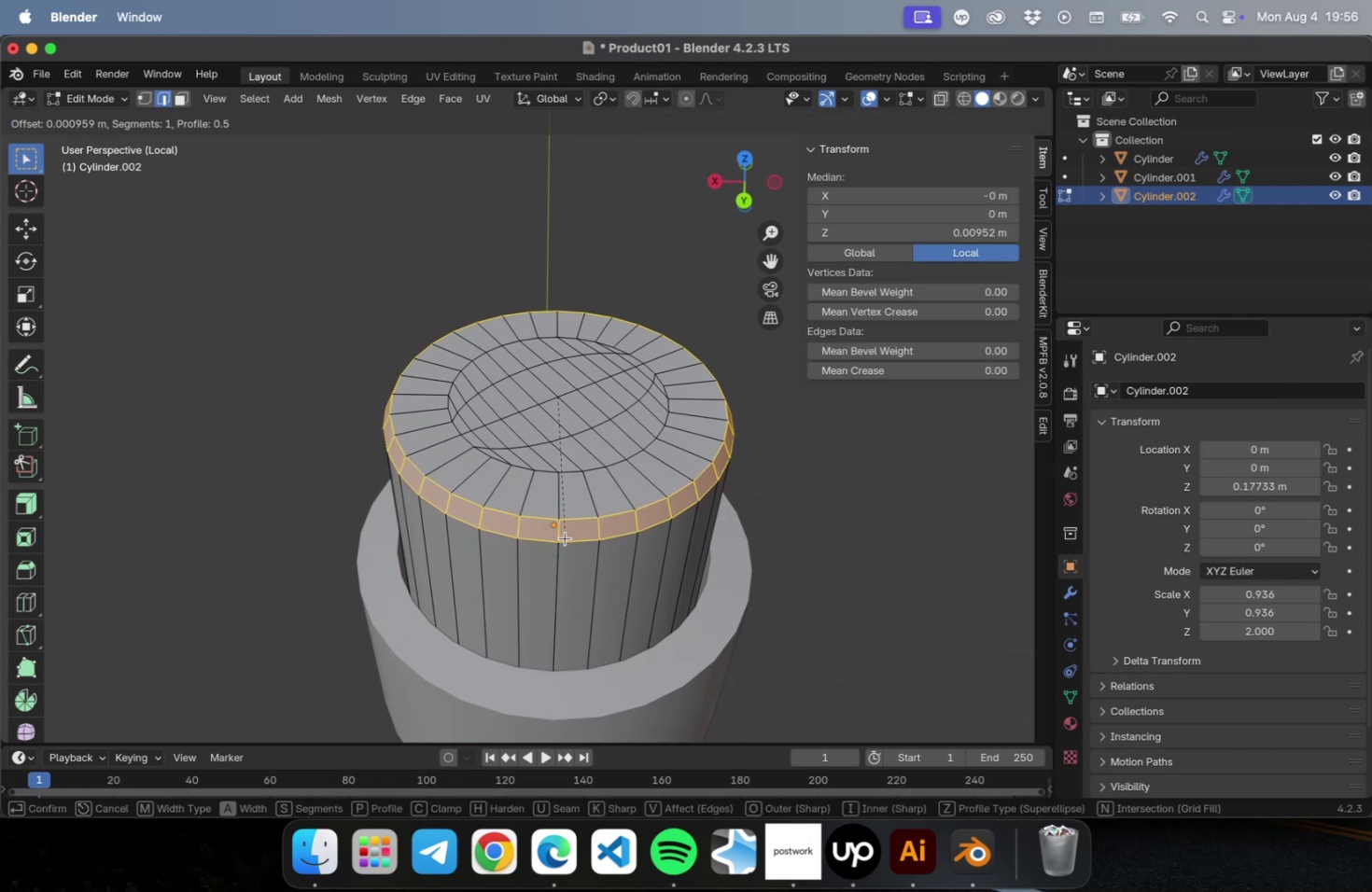 
left_click([565, 537])
 